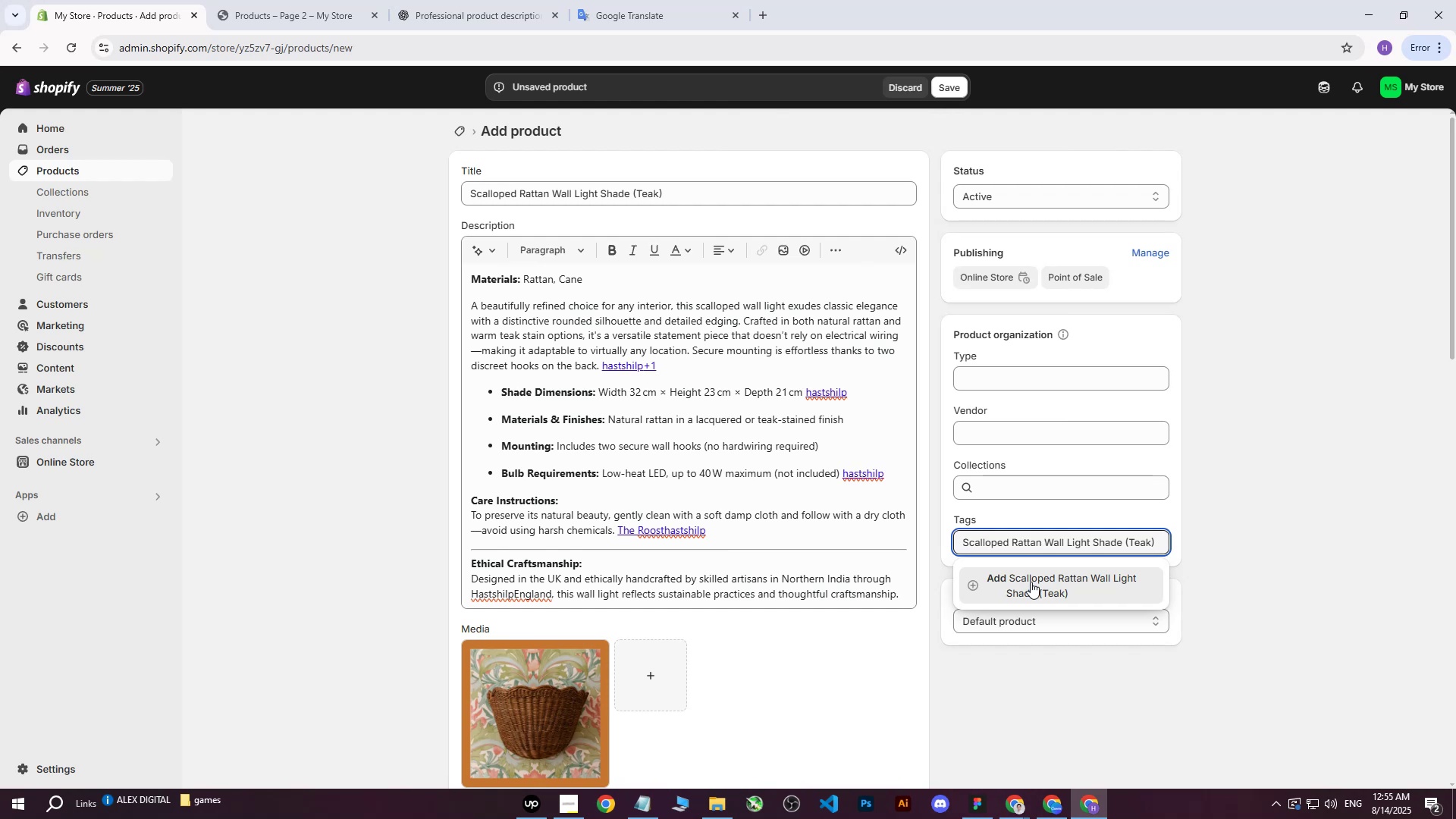 
left_click([1031, 582])
 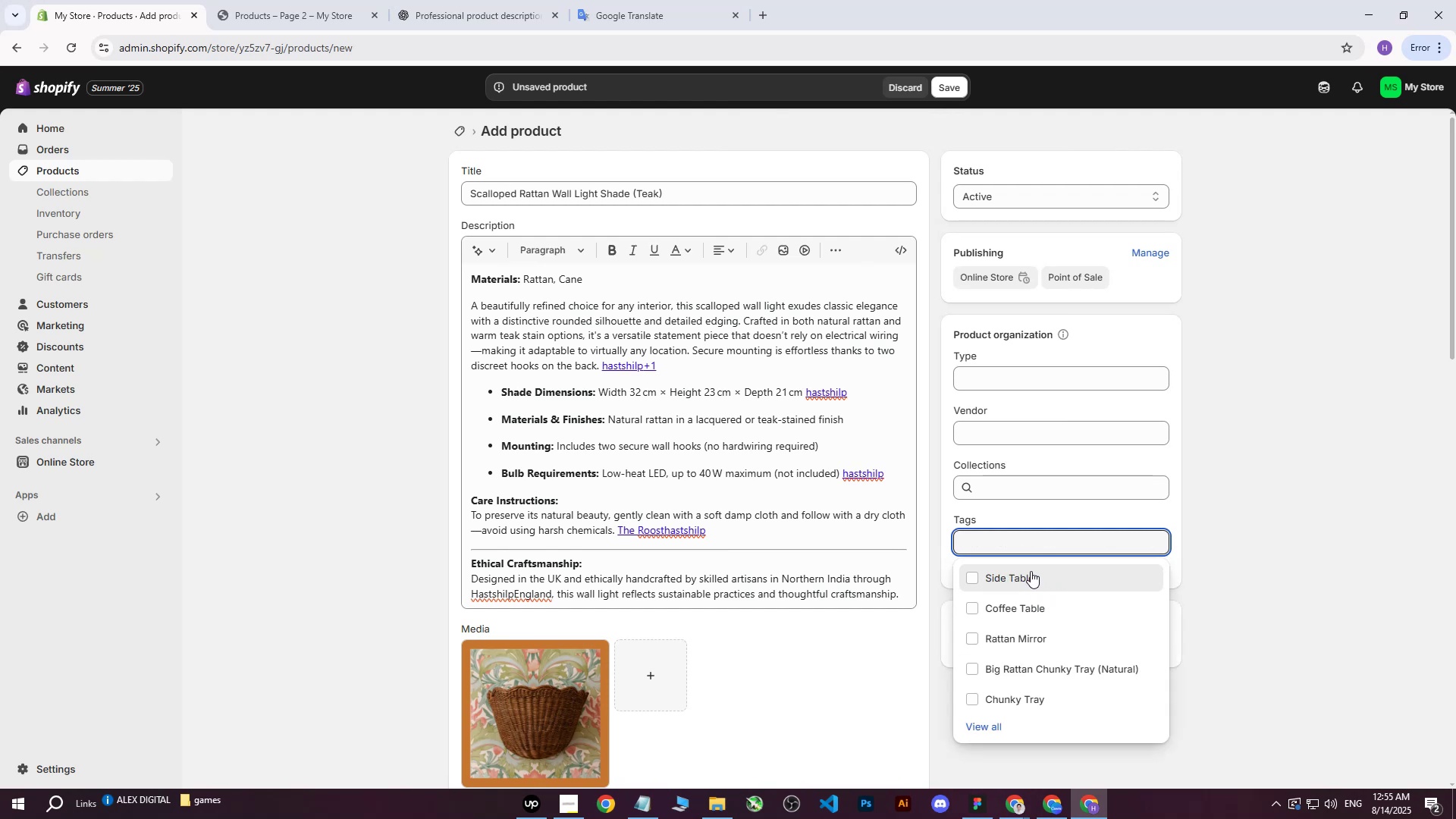 
left_click([1235, 466])
 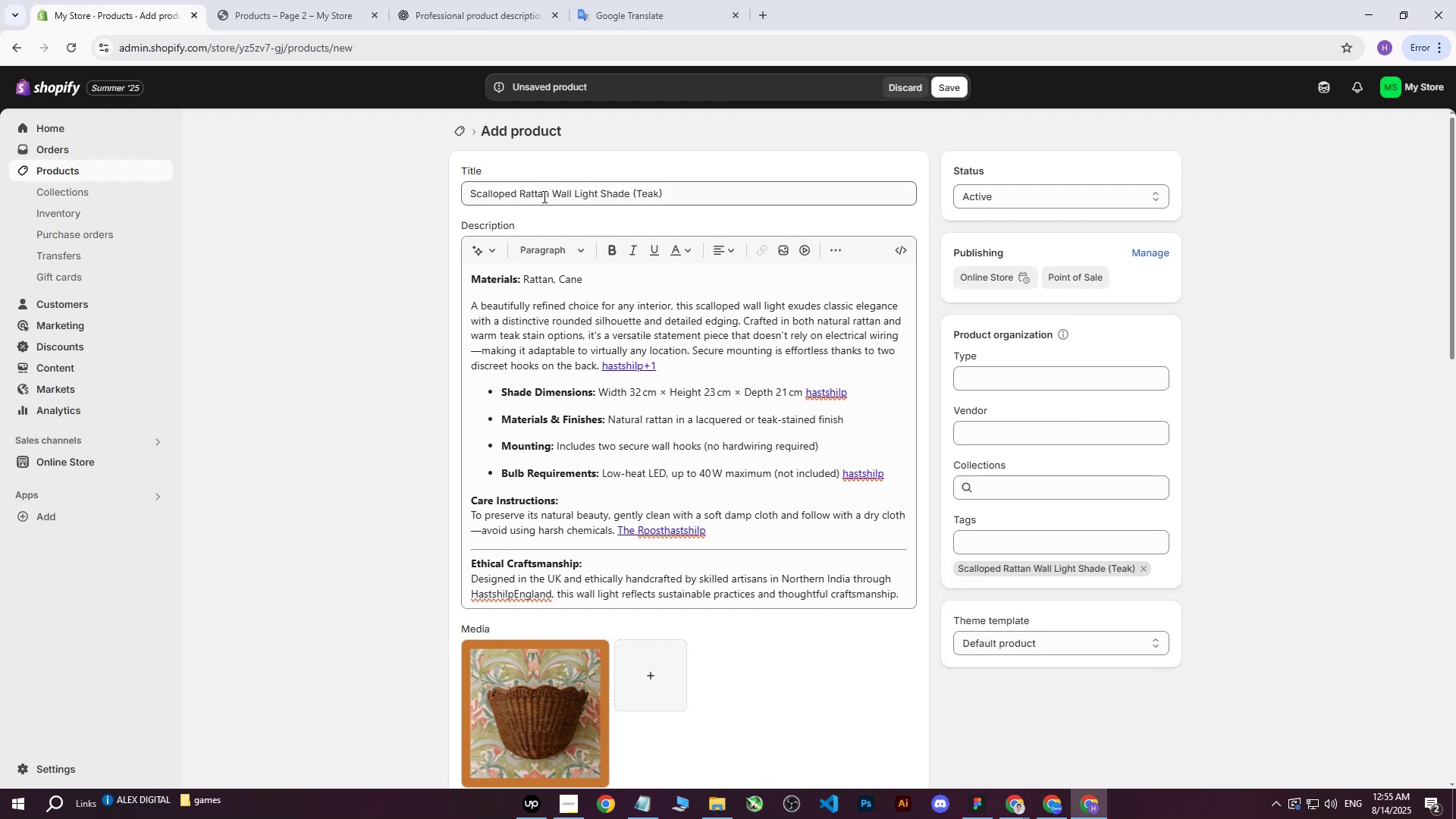 
left_click_drag(start_coordinate=[553, 195], to_coordinate=[596, 193])
 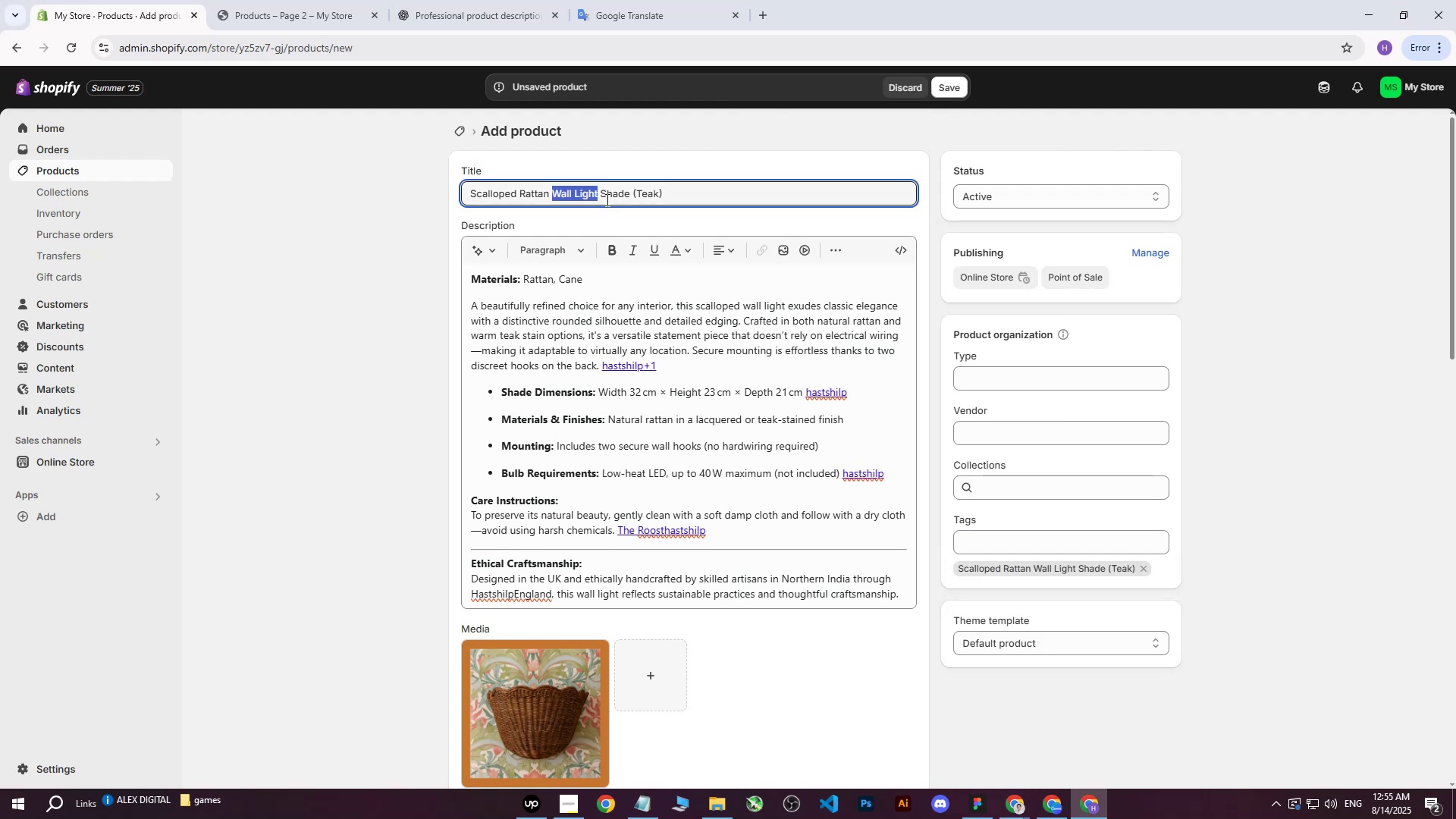 
key(Control+C)
 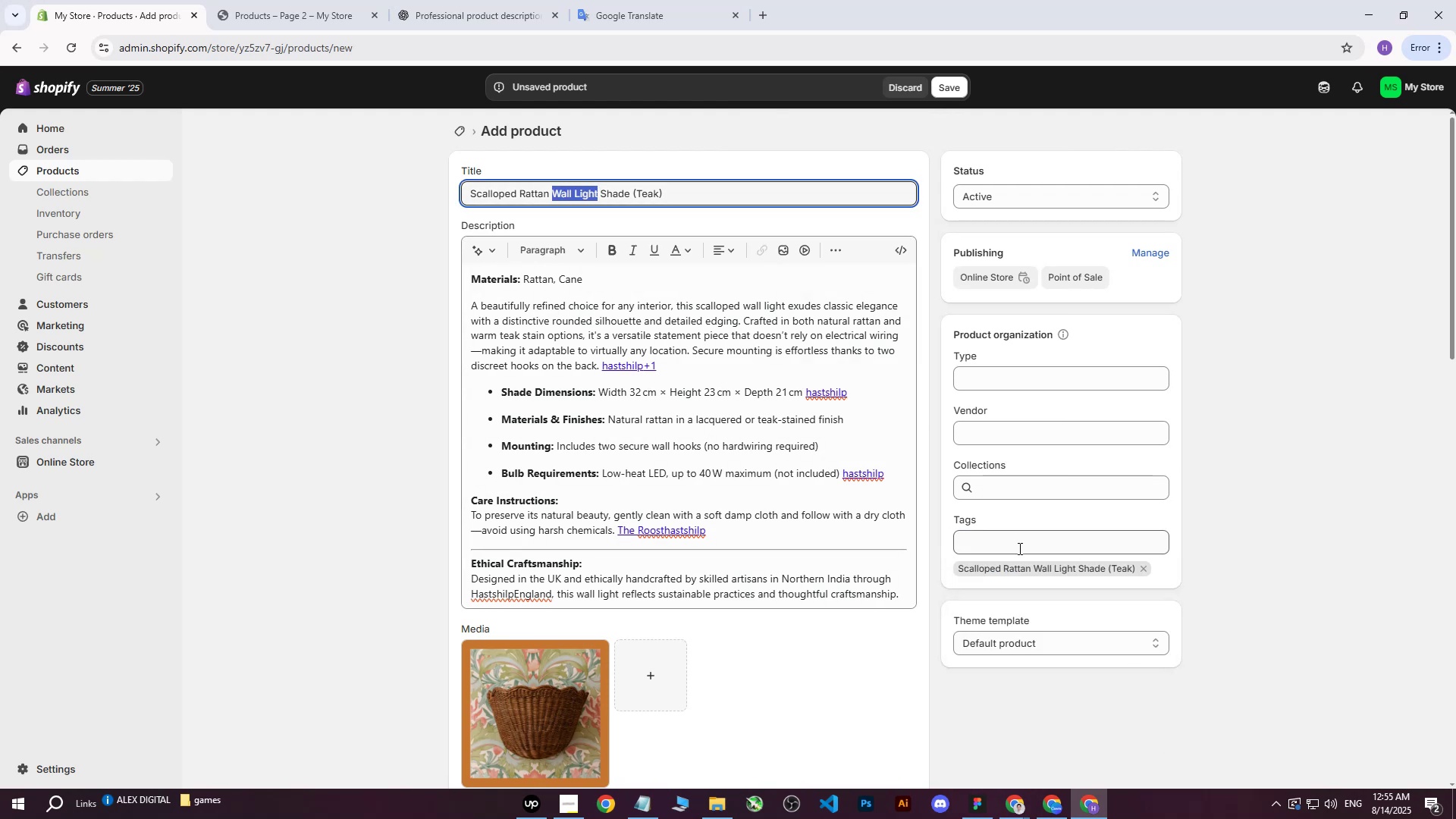 
left_click([1018, 548])
 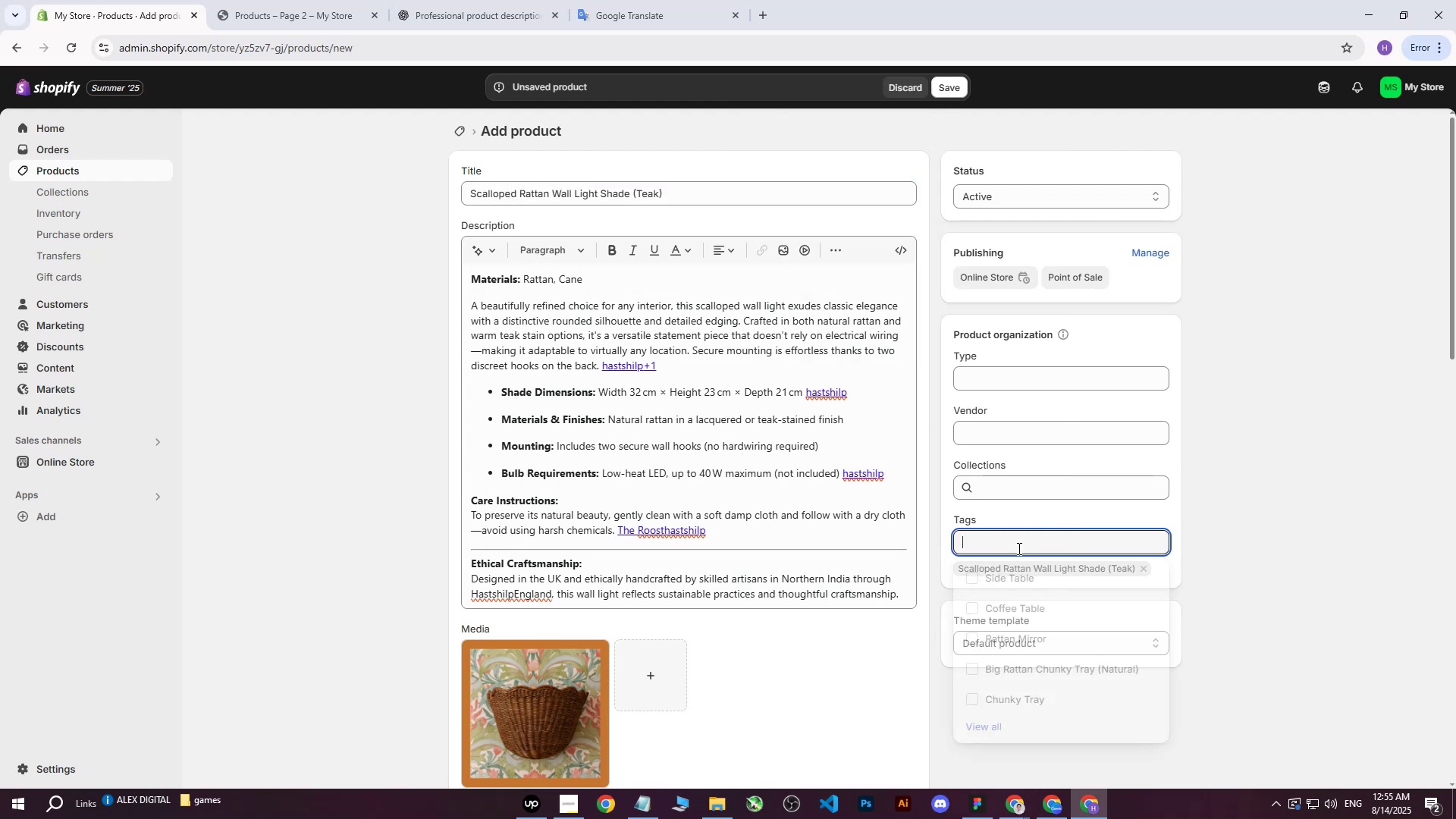 
key(Control+ControlLeft)
 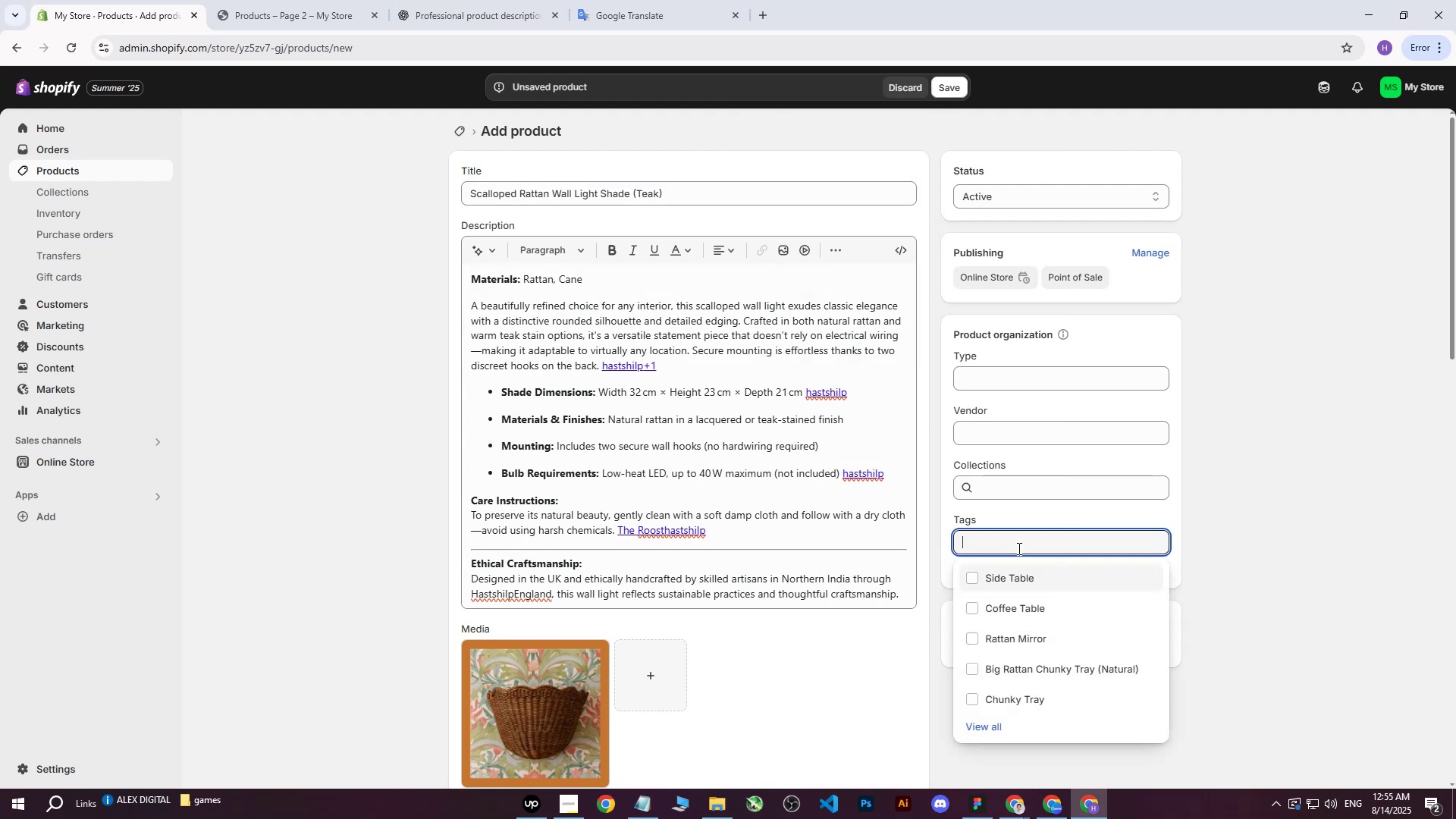 
key(Control+V)
 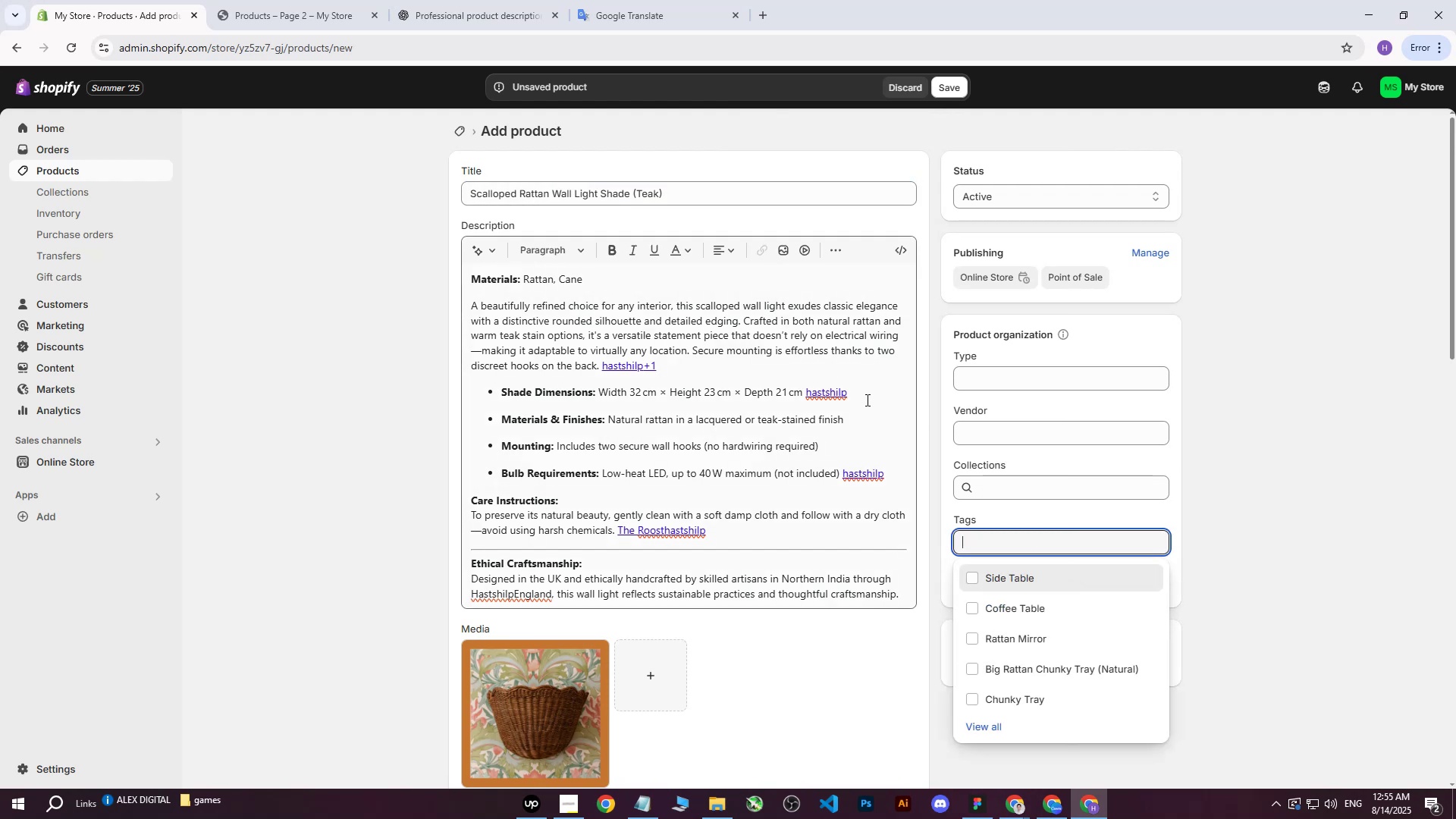 
left_click([1225, 511])
 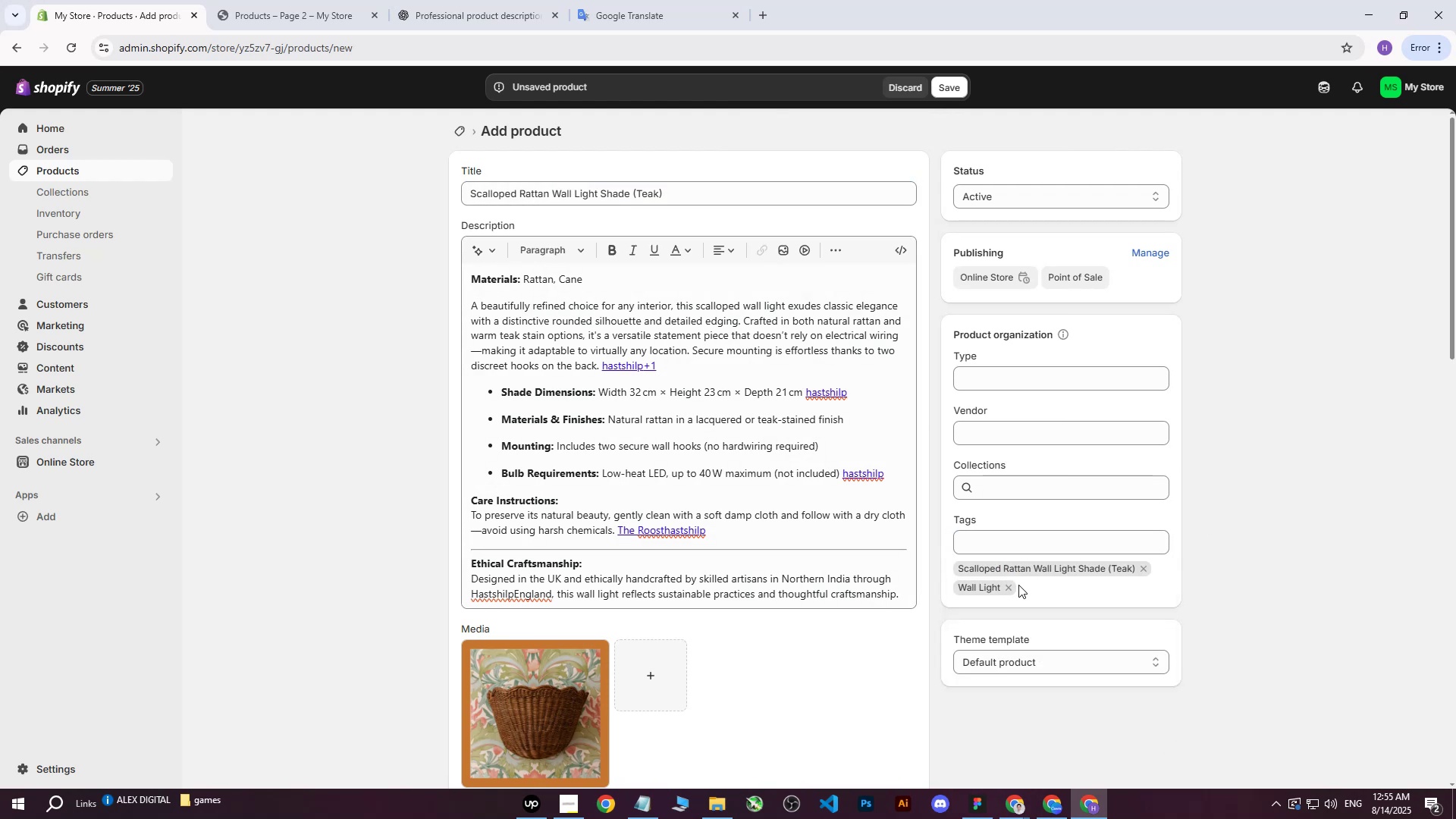 
left_click([1007, 587])
 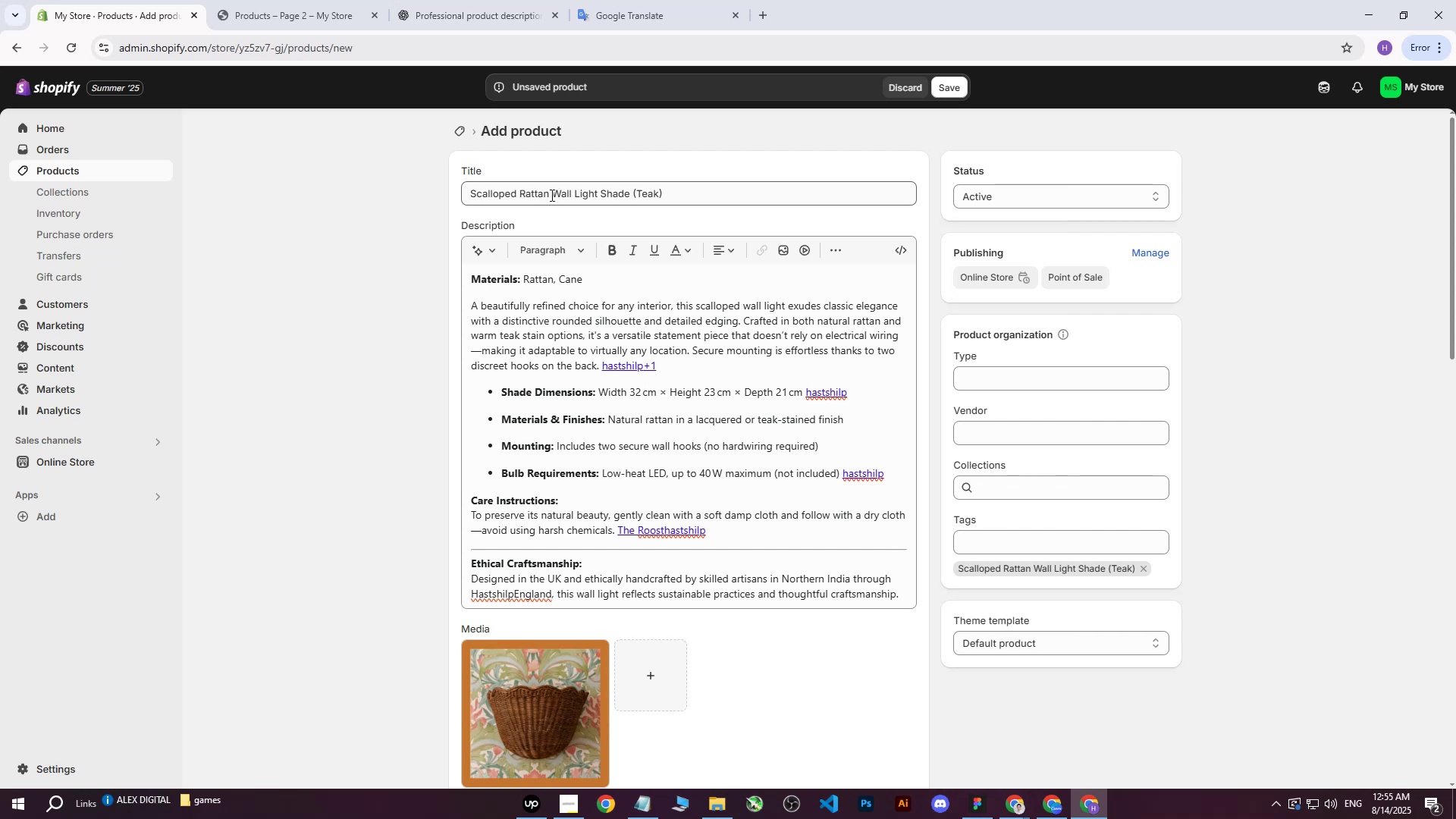 
left_click([555, 194])
 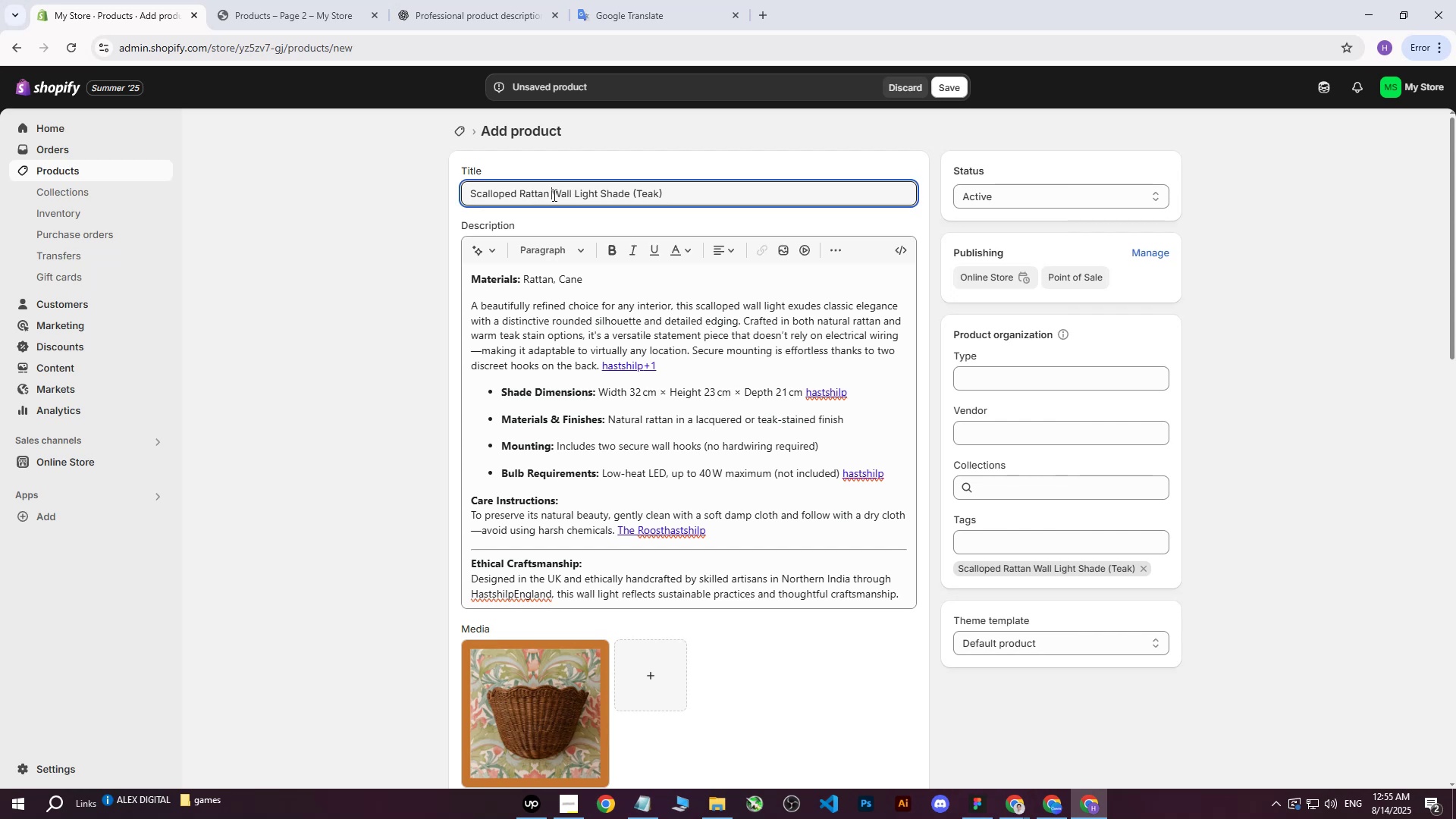 
left_click_drag(start_coordinate=[553, 195], to_coordinate=[629, 198])
 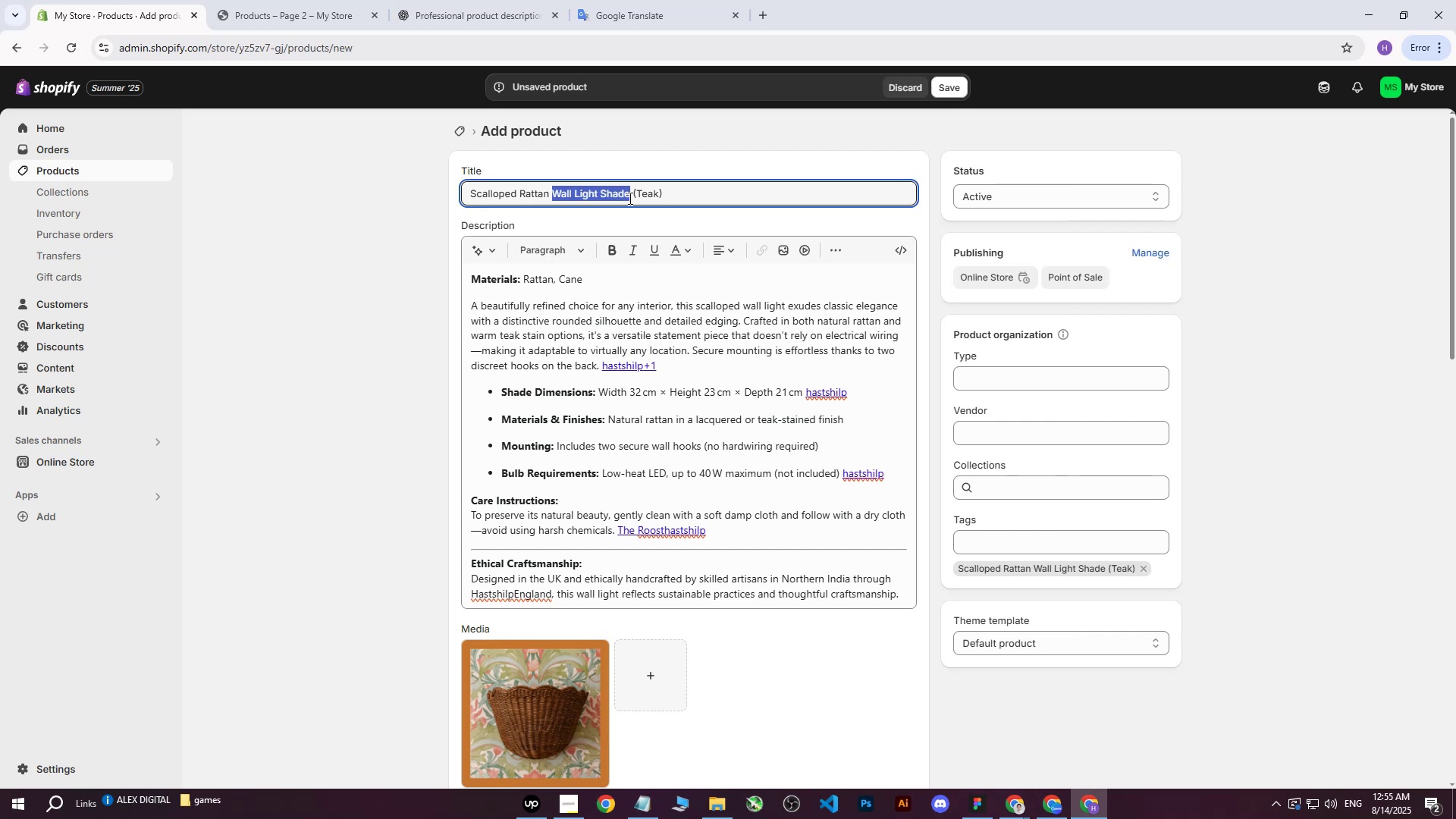 
key(Control+C)
 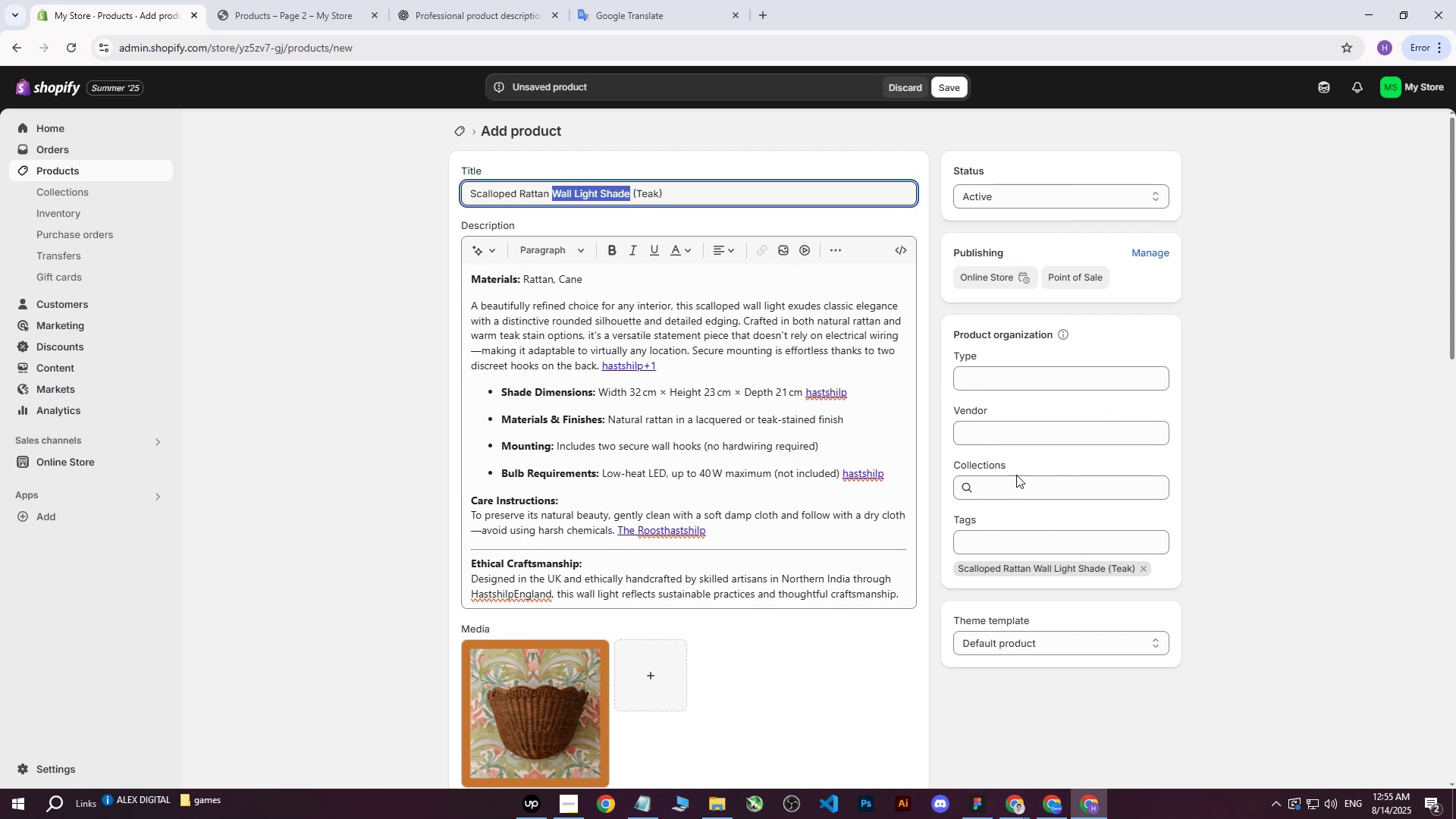 
left_click([1006, 532])
 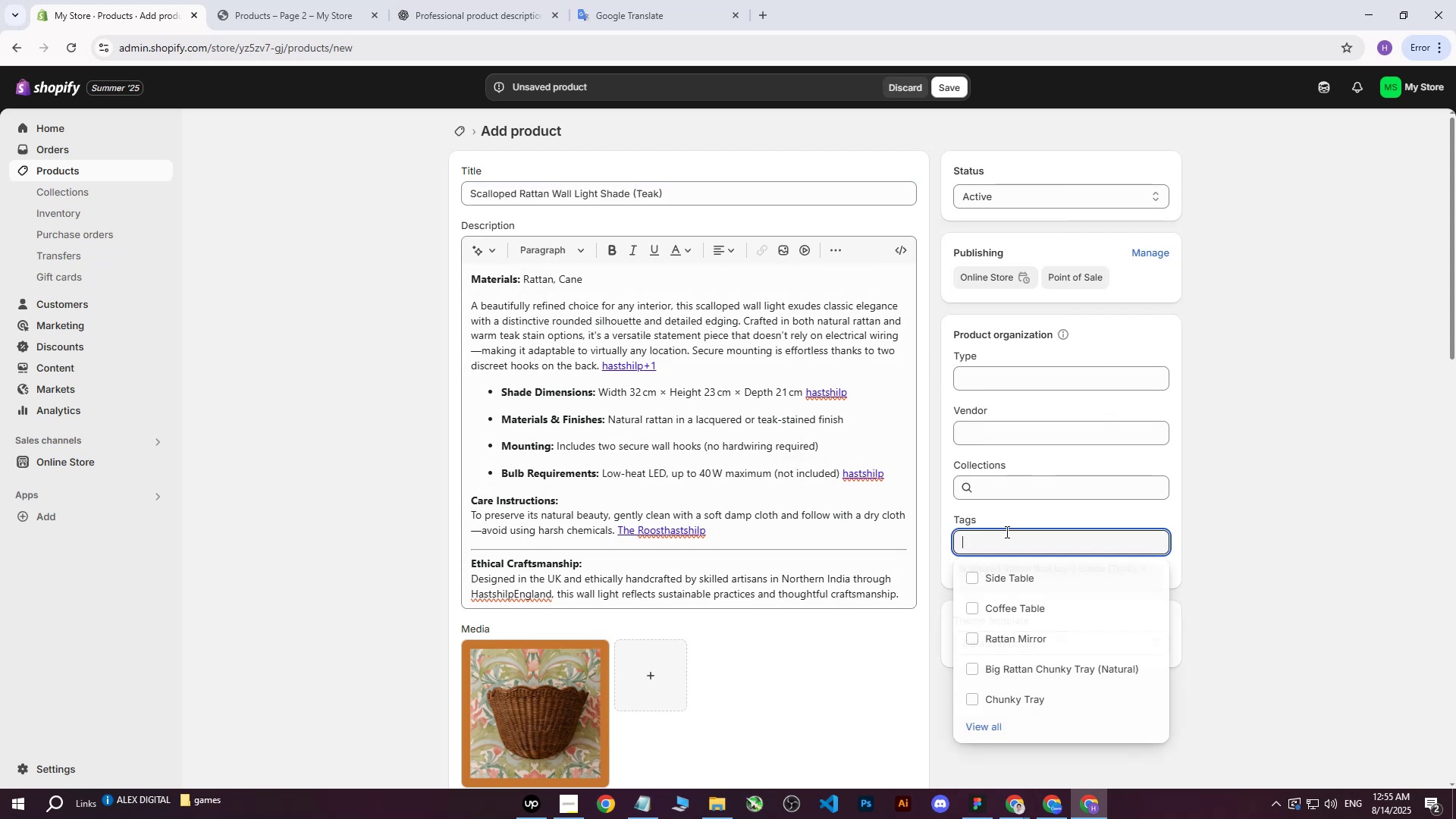 
key(Control+ControlLeft)
 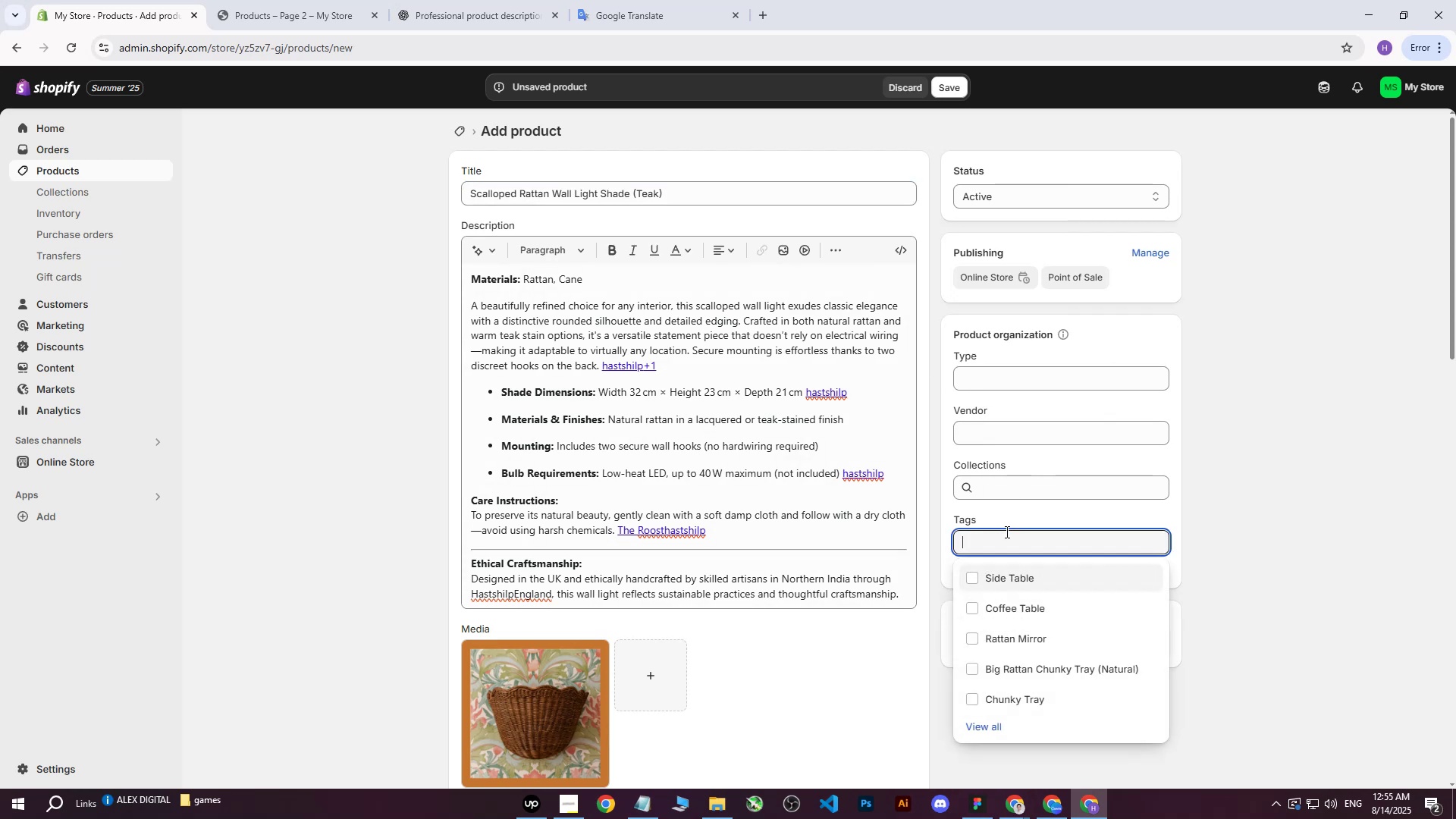 
key(Control+V)
 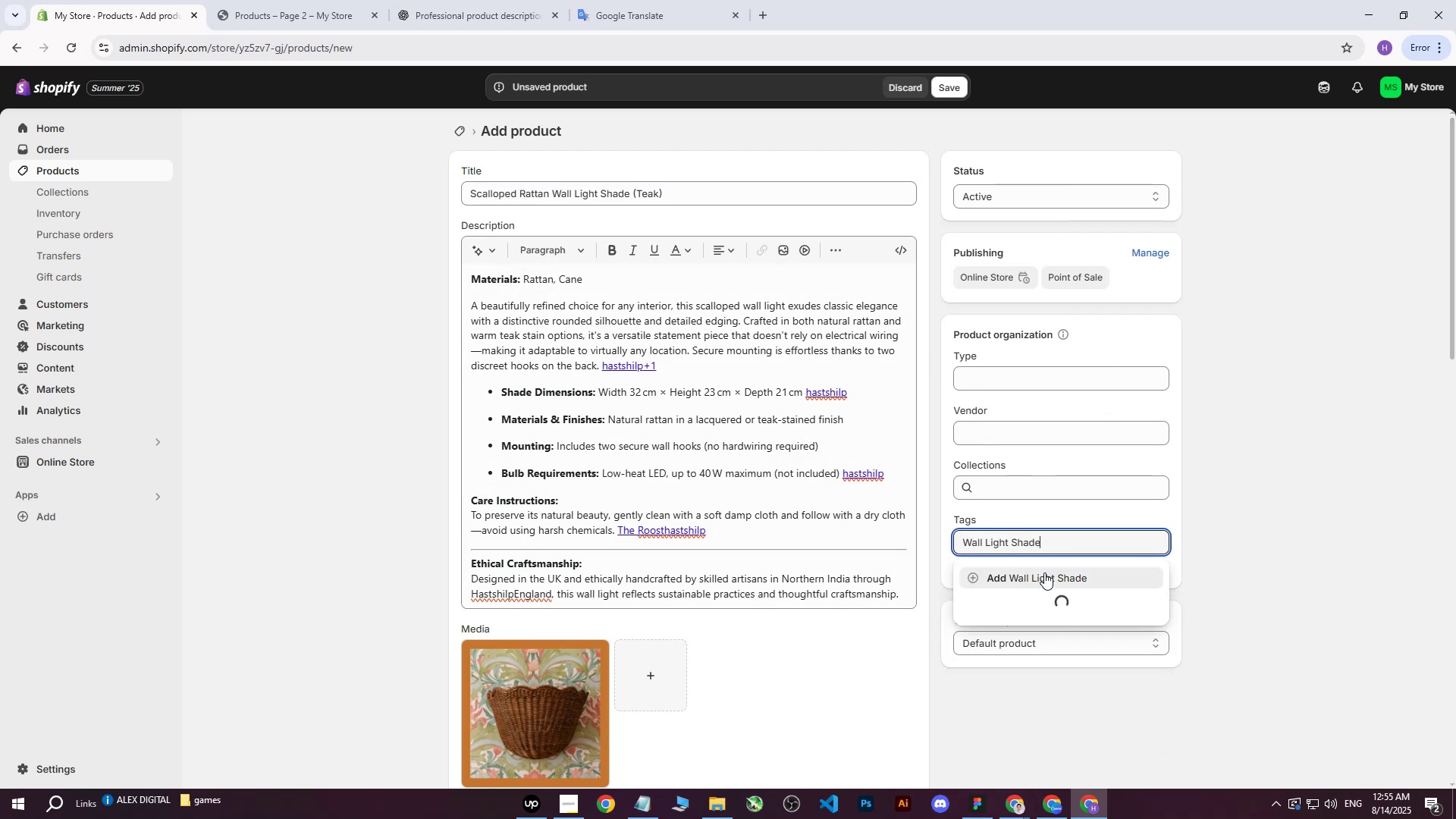 
left_click([1044, 573])
 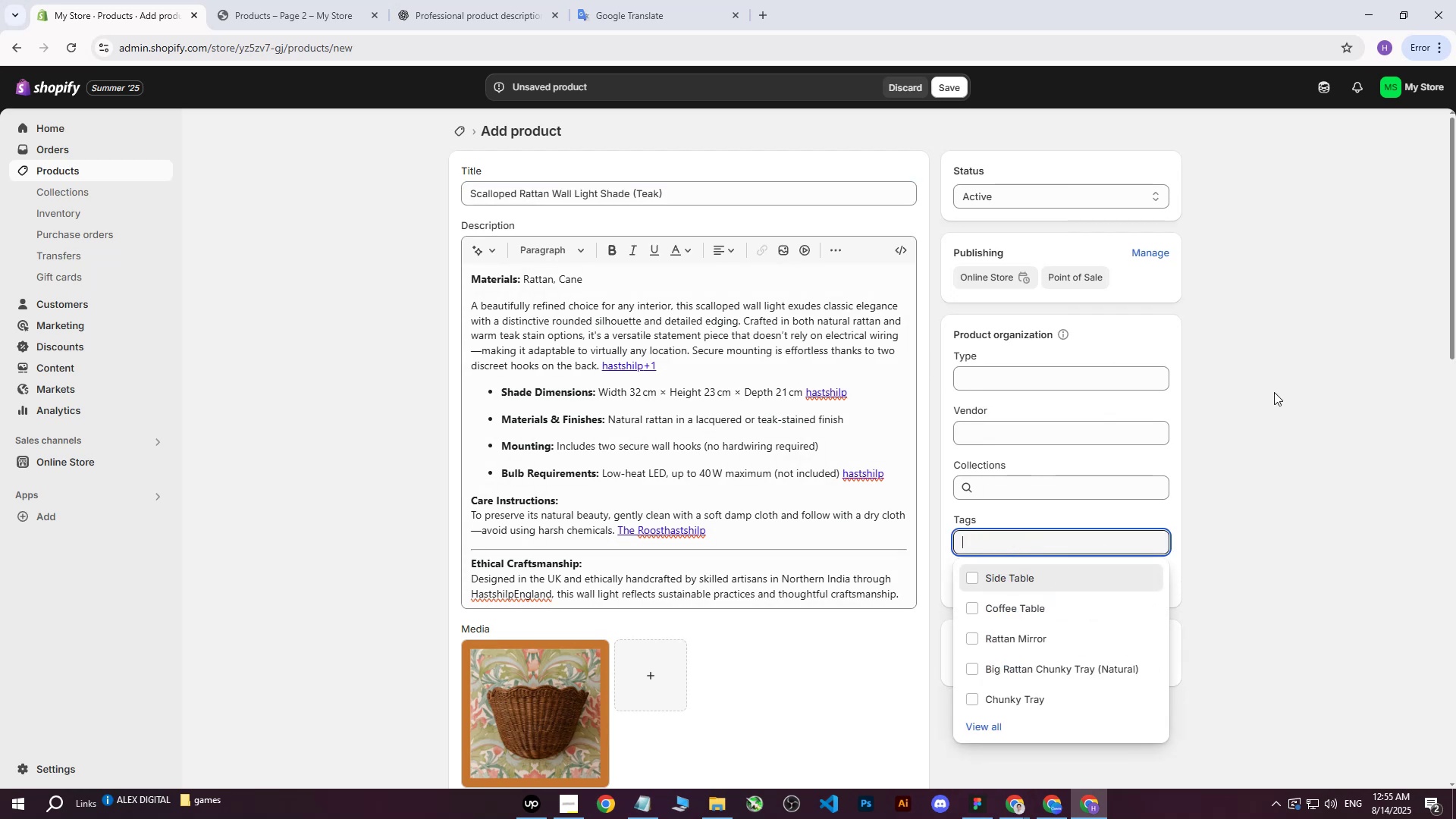 
left_click([1251, 410])
 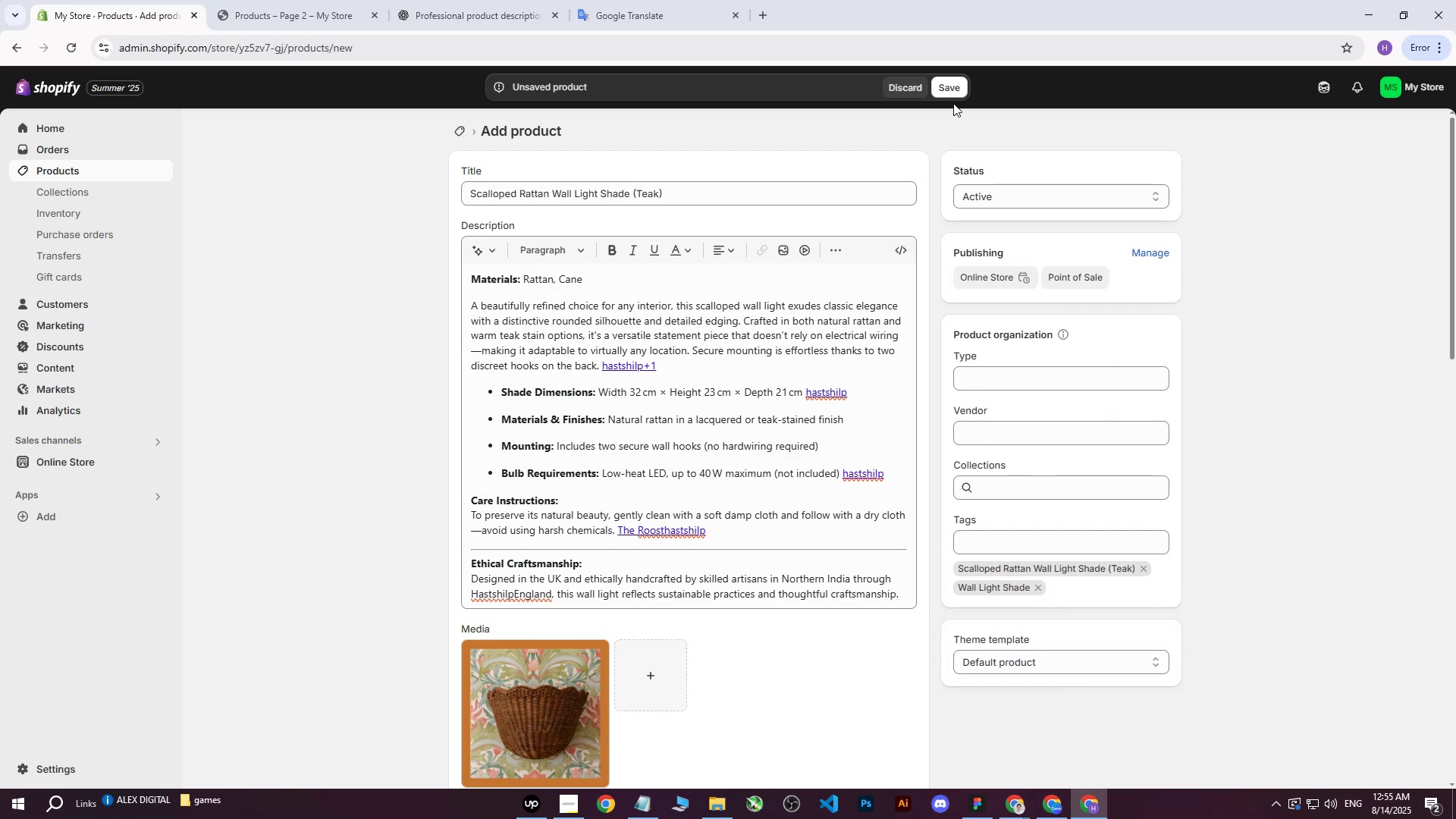 
left_click_drag(start_coordinate=[954, 87], to_coordinate=[1122, 142])
 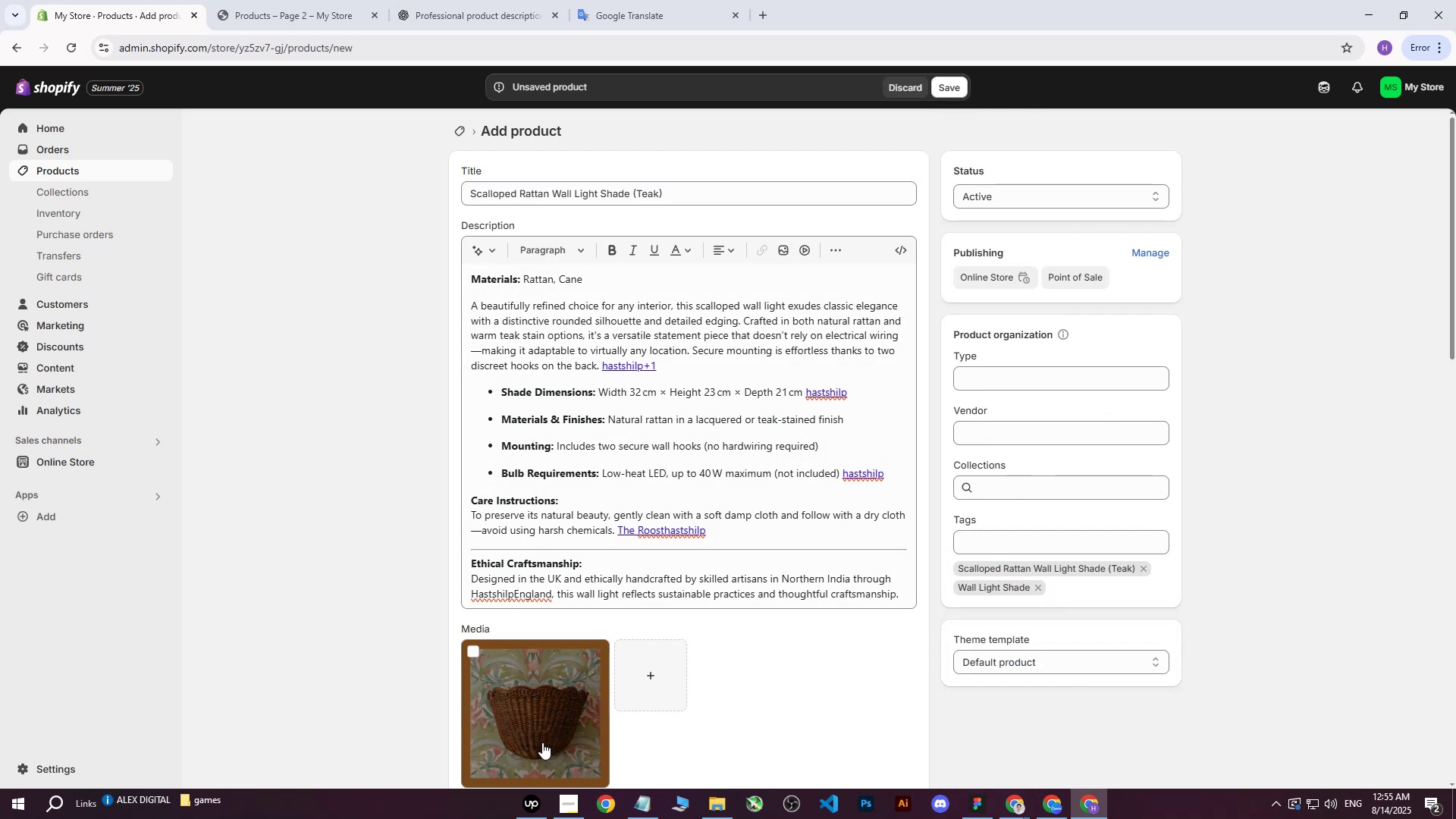 
left_click([522, 757])
 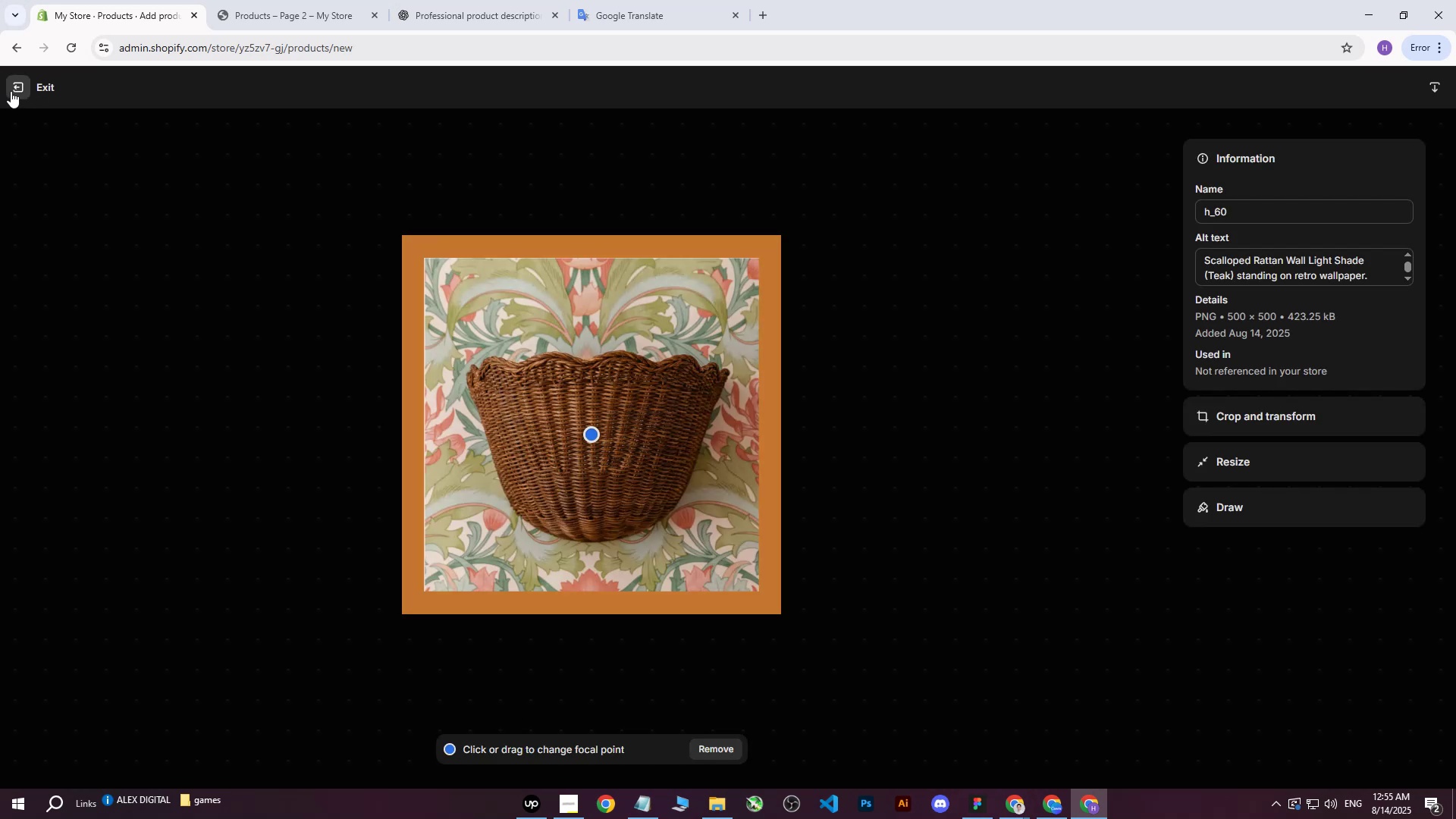 
left_click([11, 91])
 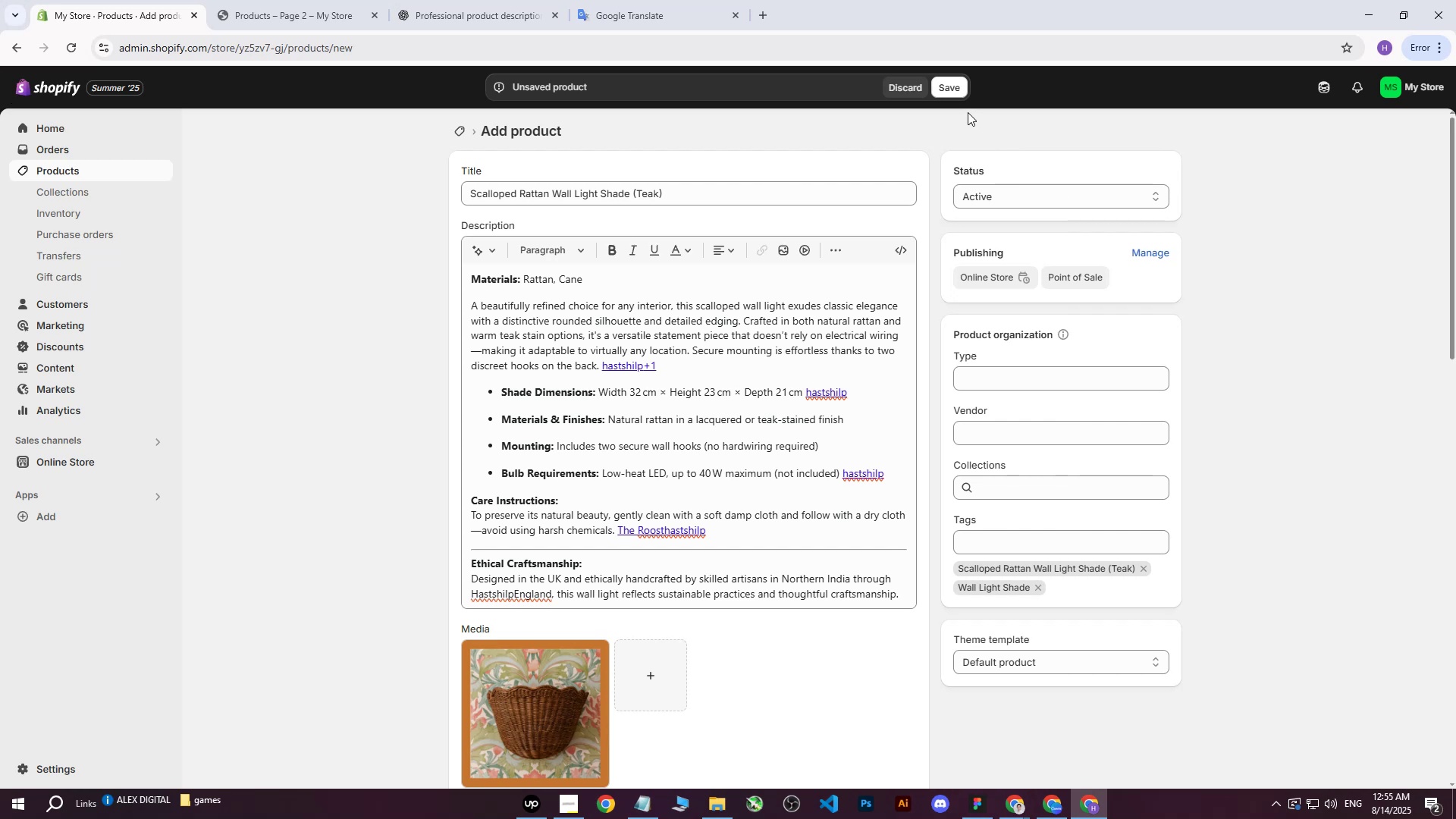 
left_click([962, 86])
 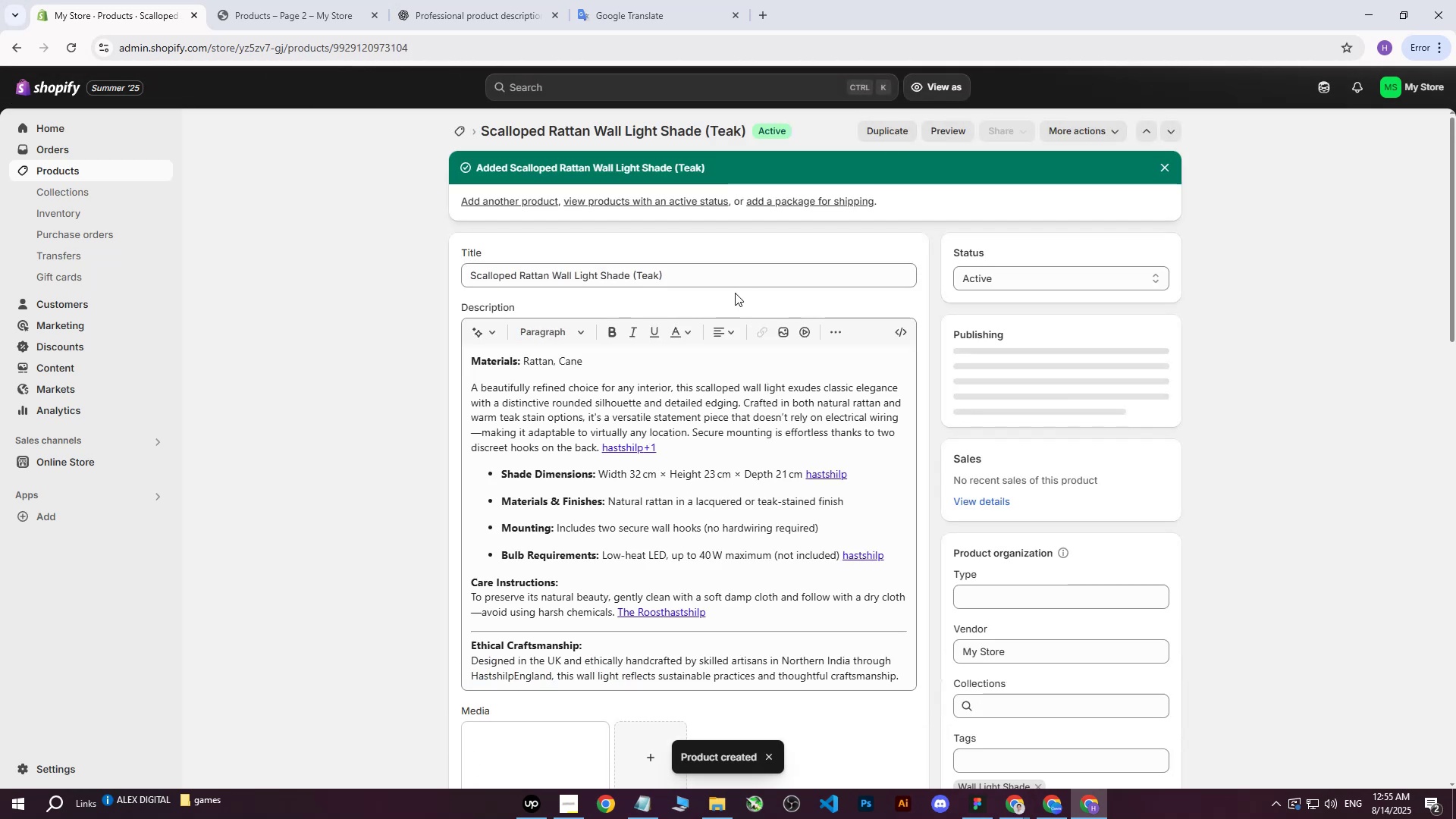 
double_click([58, 174])
 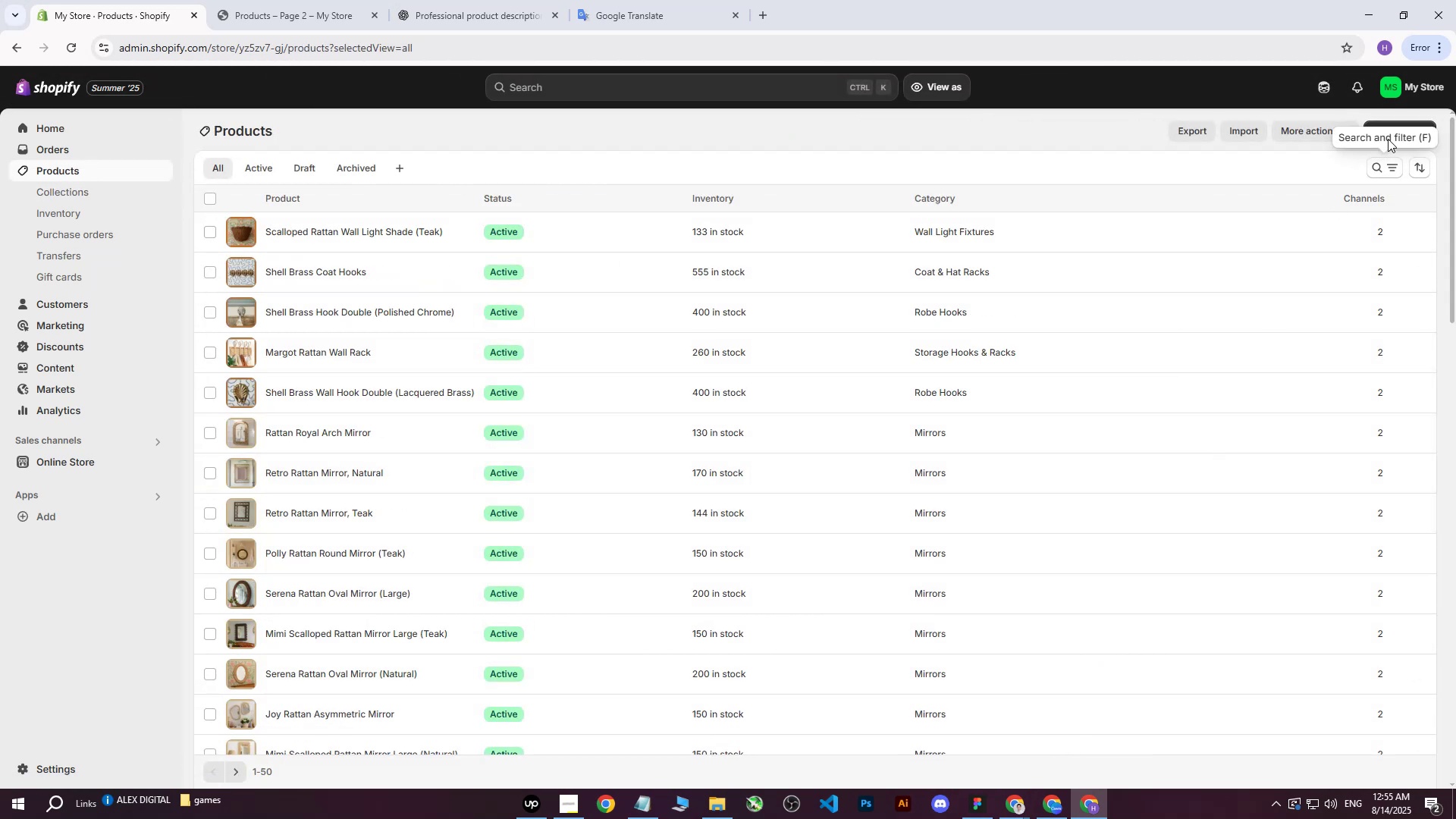 
left_click([1376, 127])
 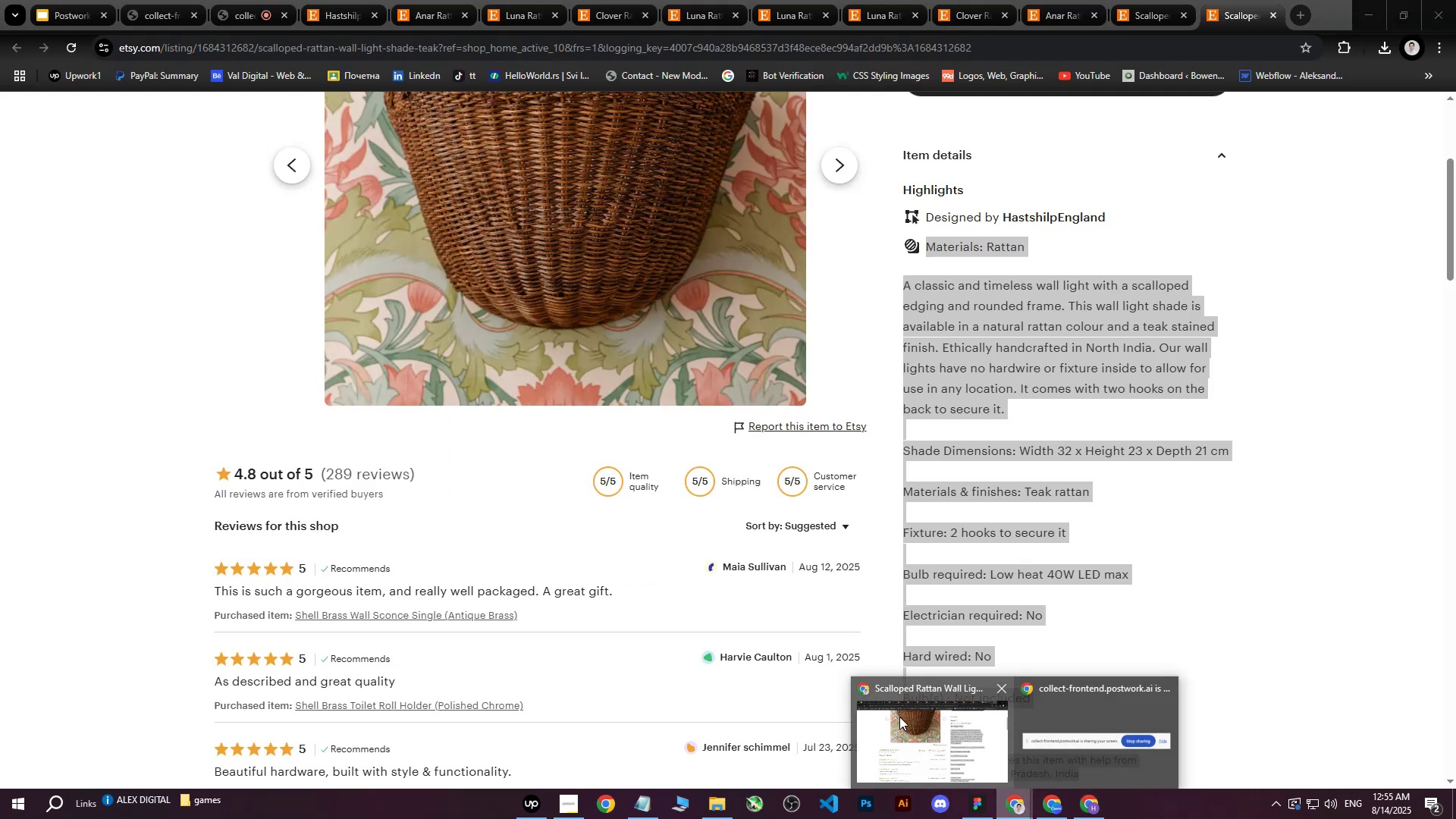 
left_click([899, 725])
 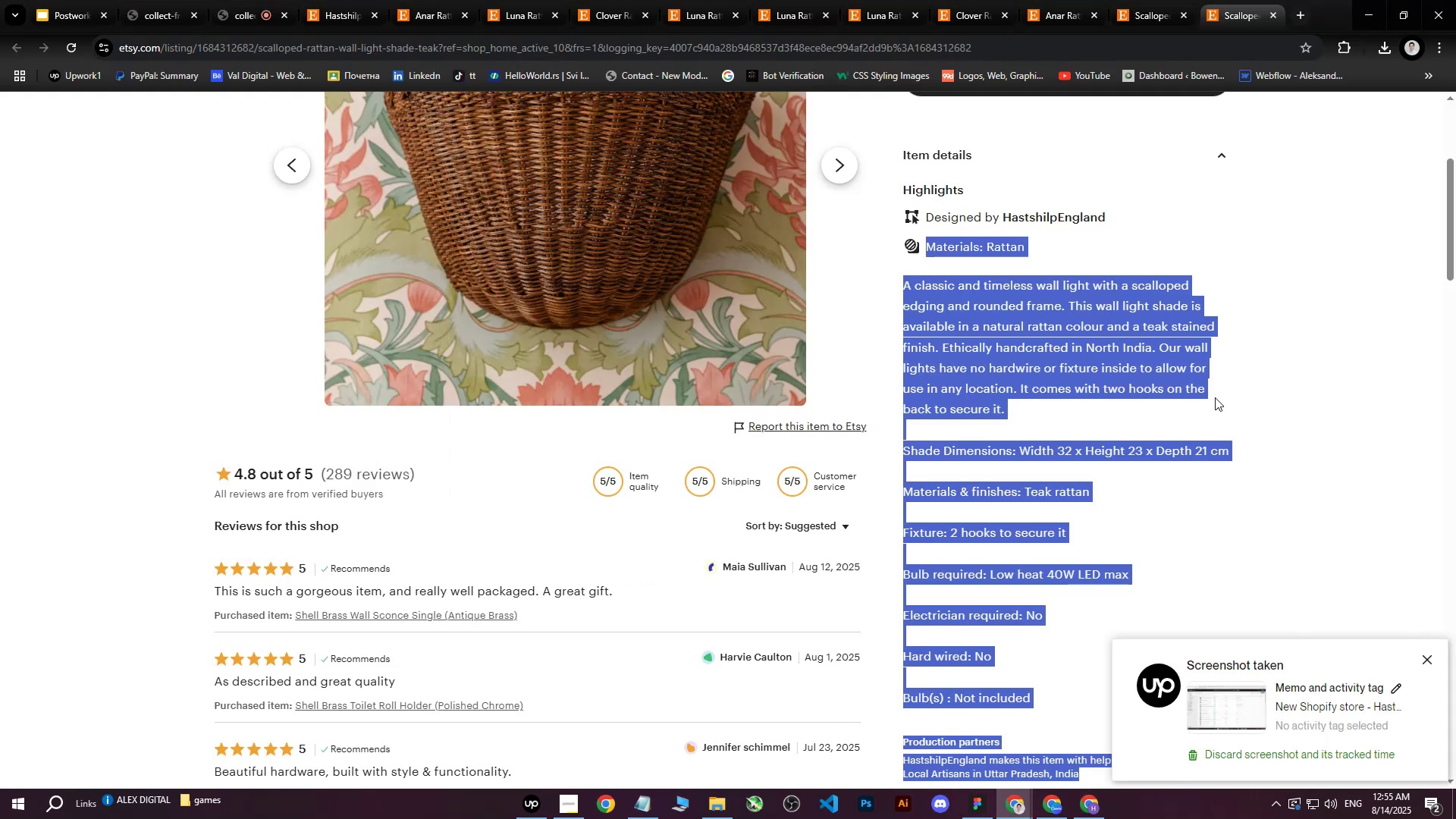 
left_click([1245, 339])
 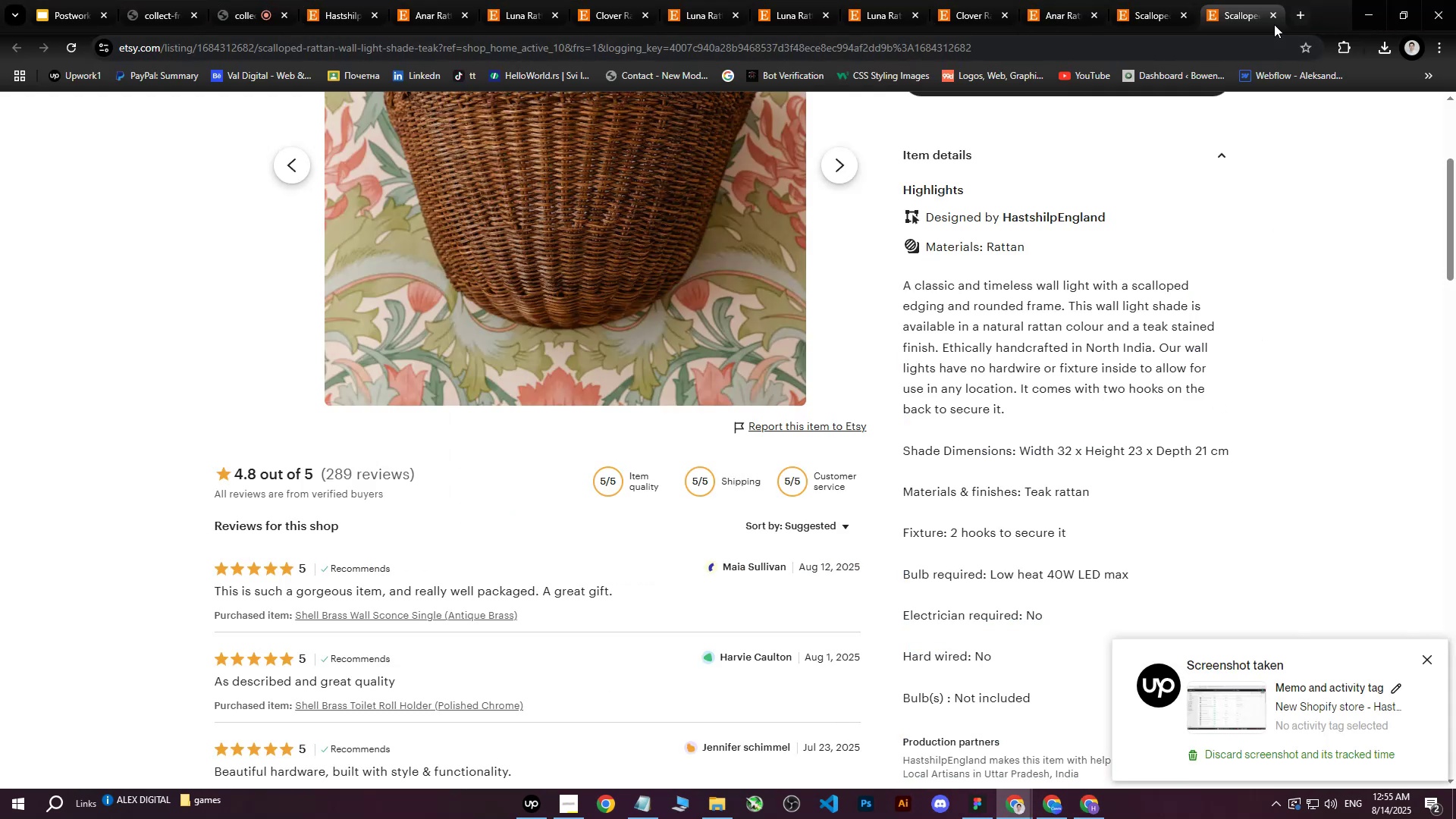 
left_click([1275, 17])
 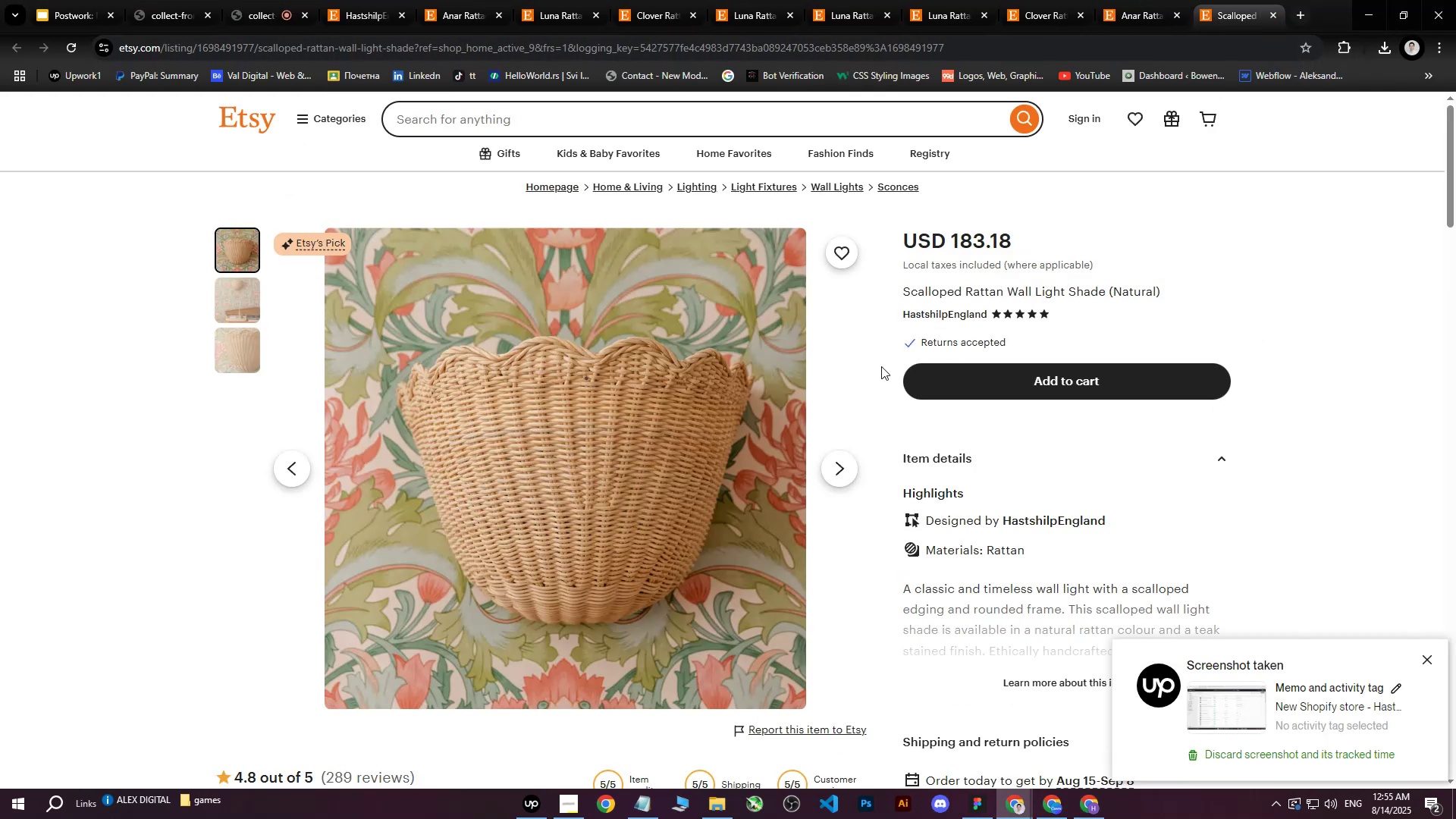 
right_click([596, 375])
 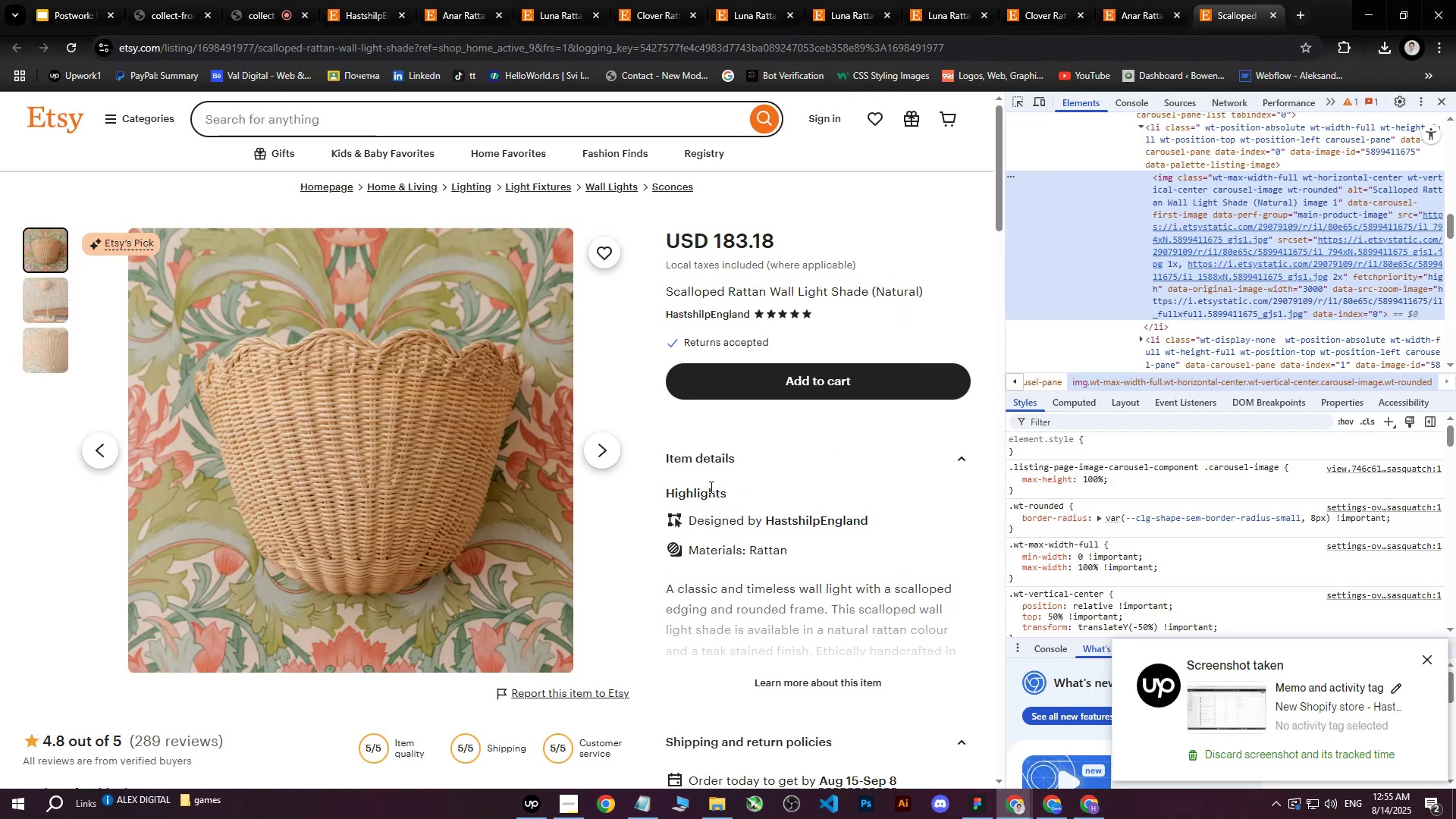 
left_click([1251, 260])
 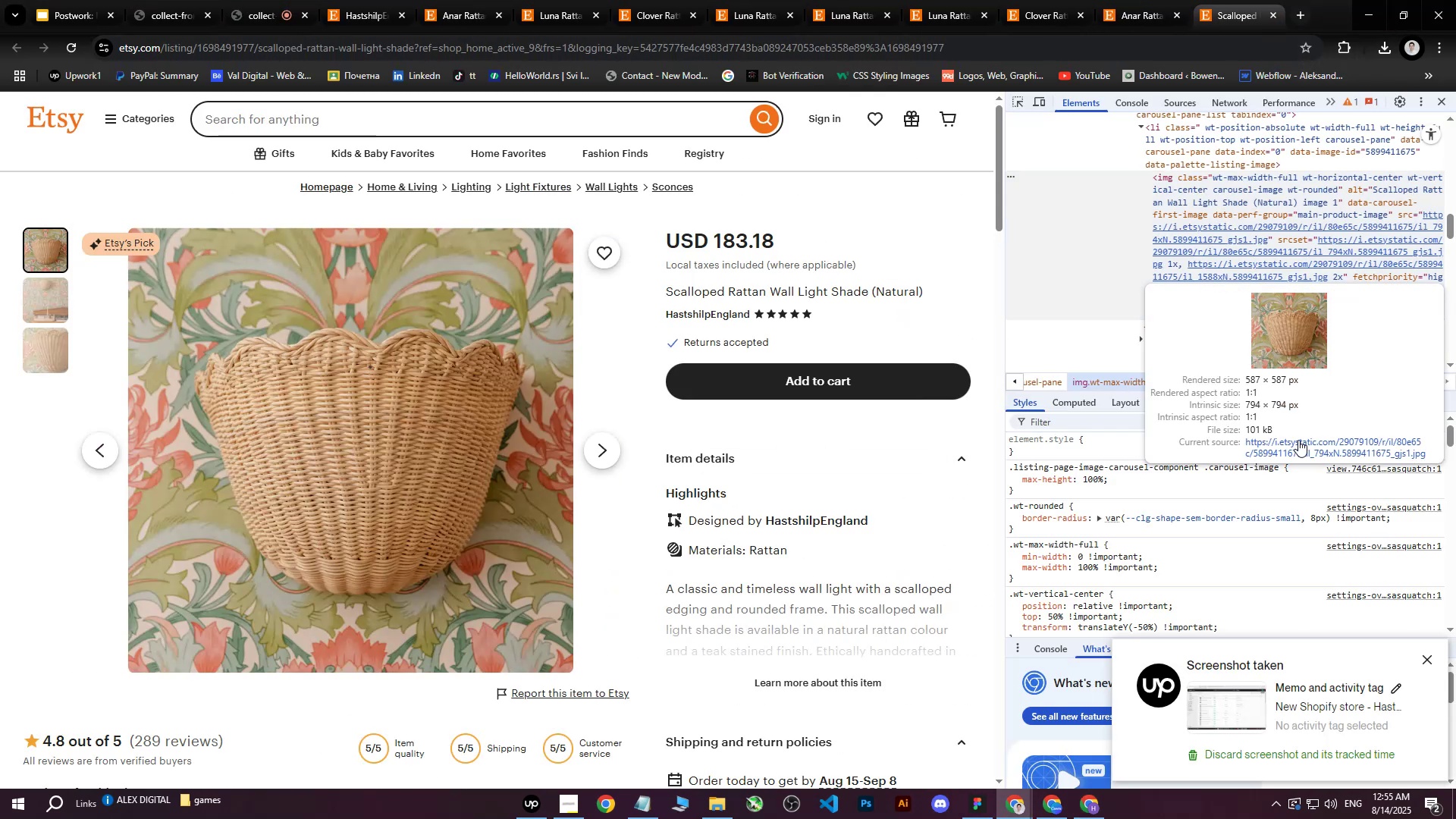 
left_click([1296, 444])
 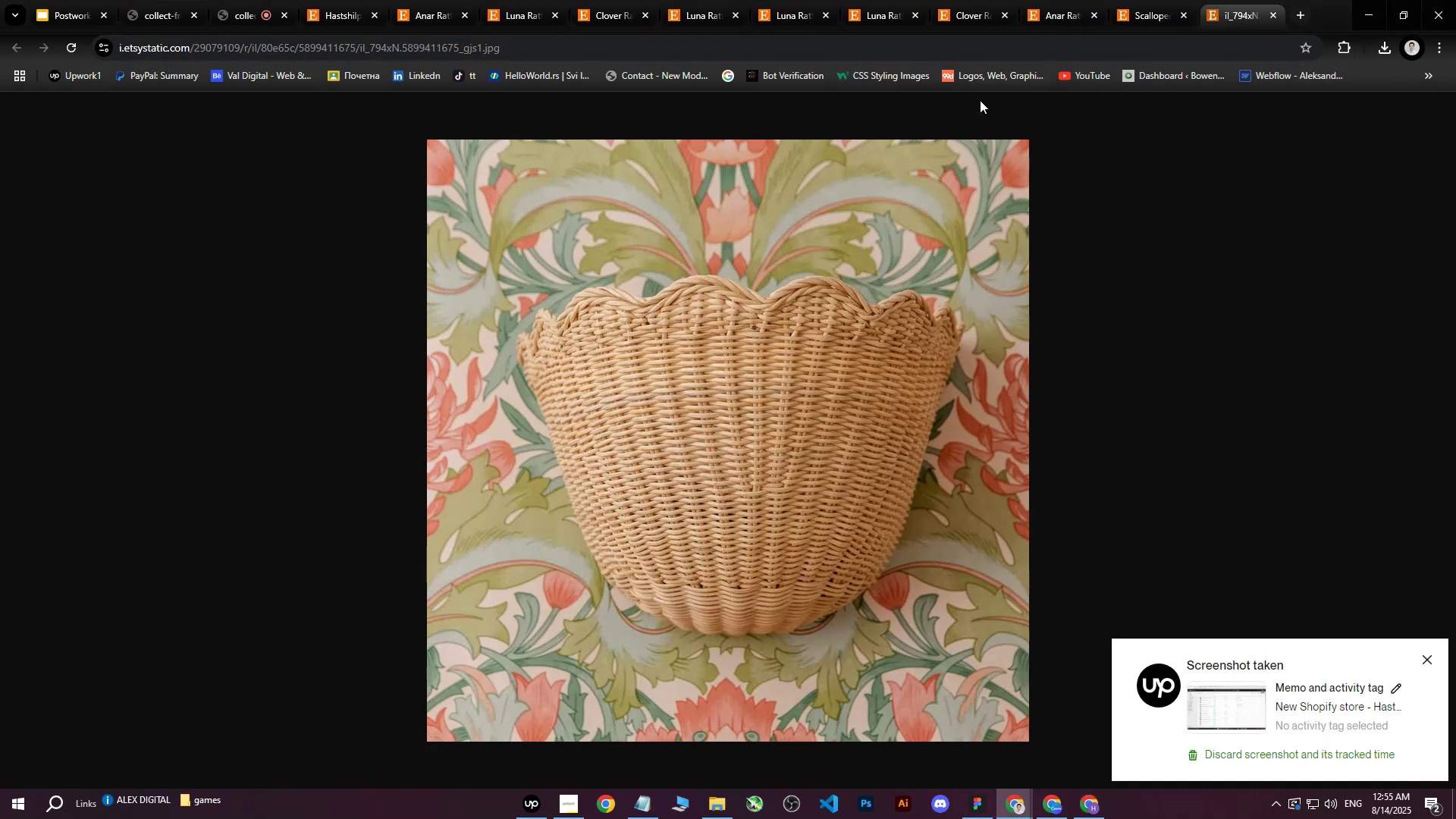 
right_click([799, 309])
 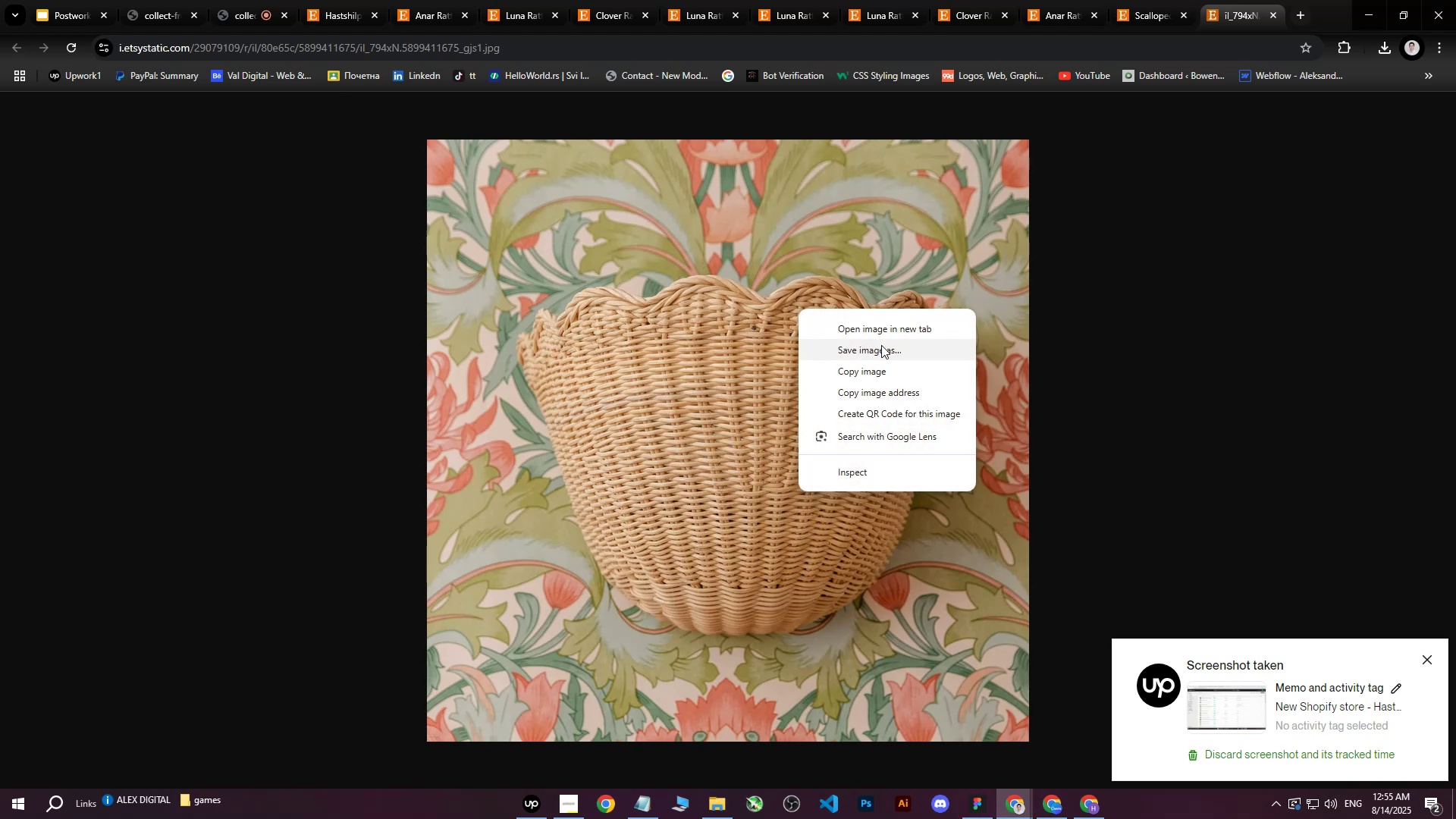 
left_click([881, 347])
 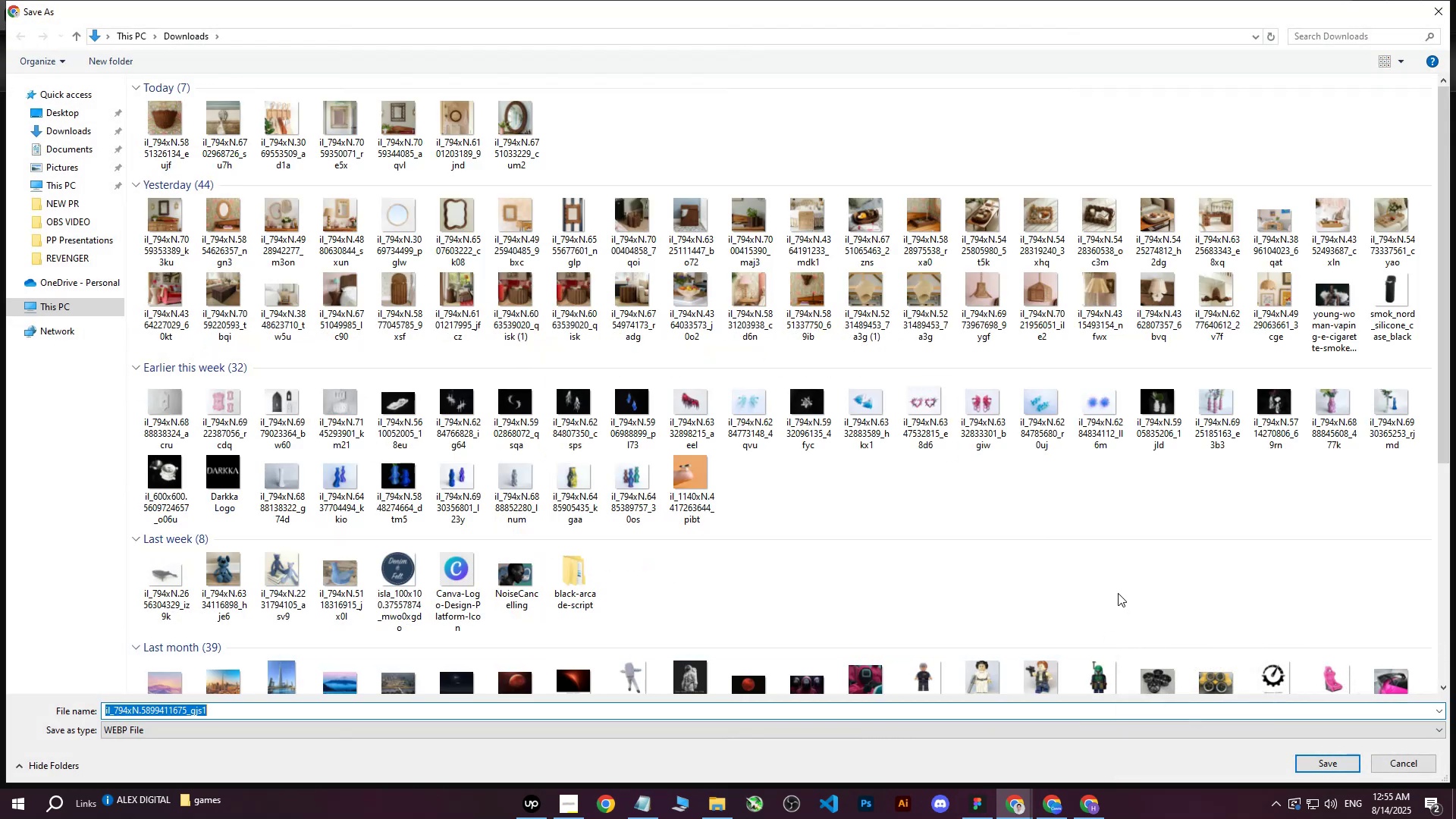 
left_click([1318, 764])
 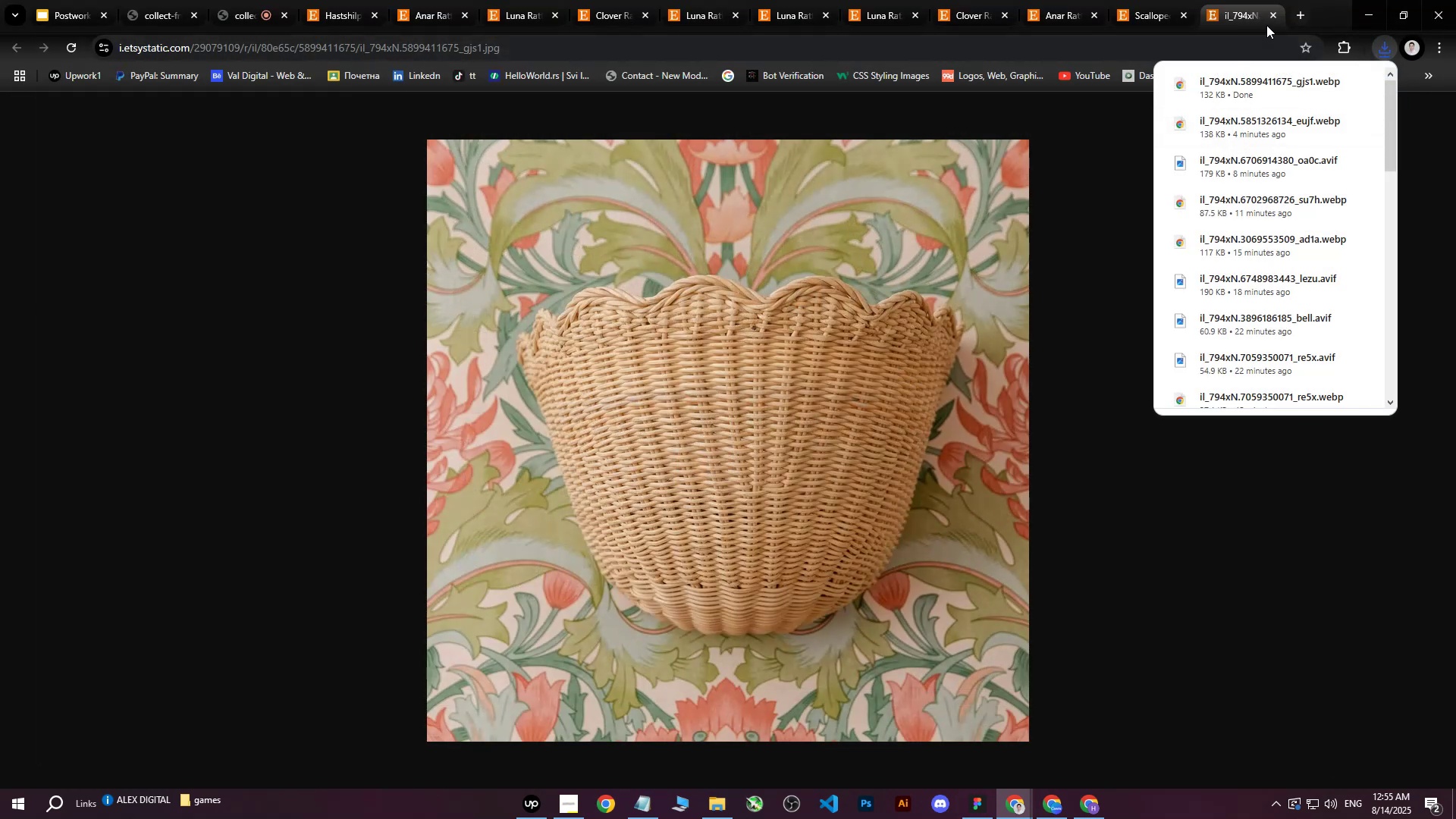 
left_click([1275, 19])
 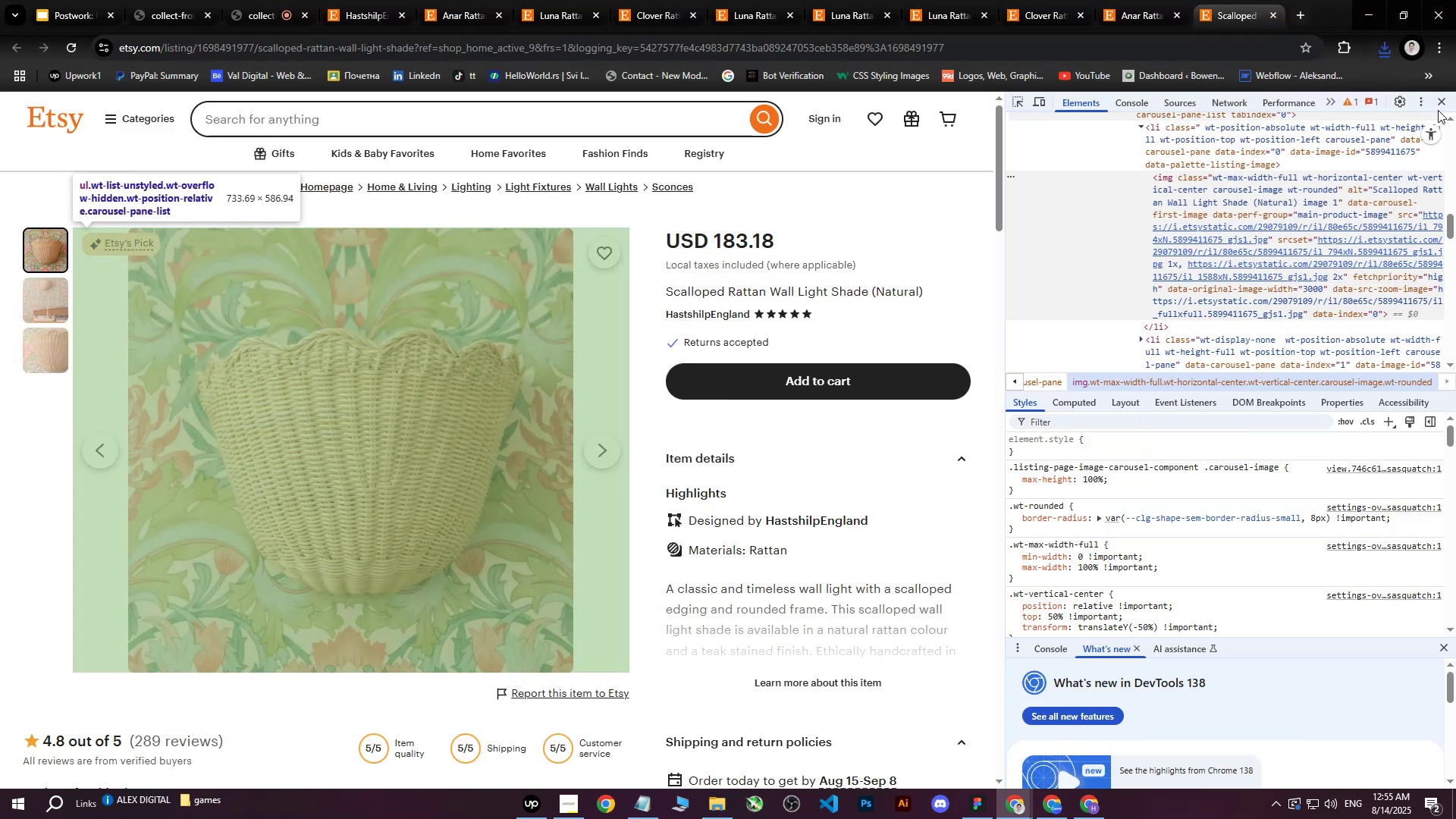 
left_click([1438, 108])
 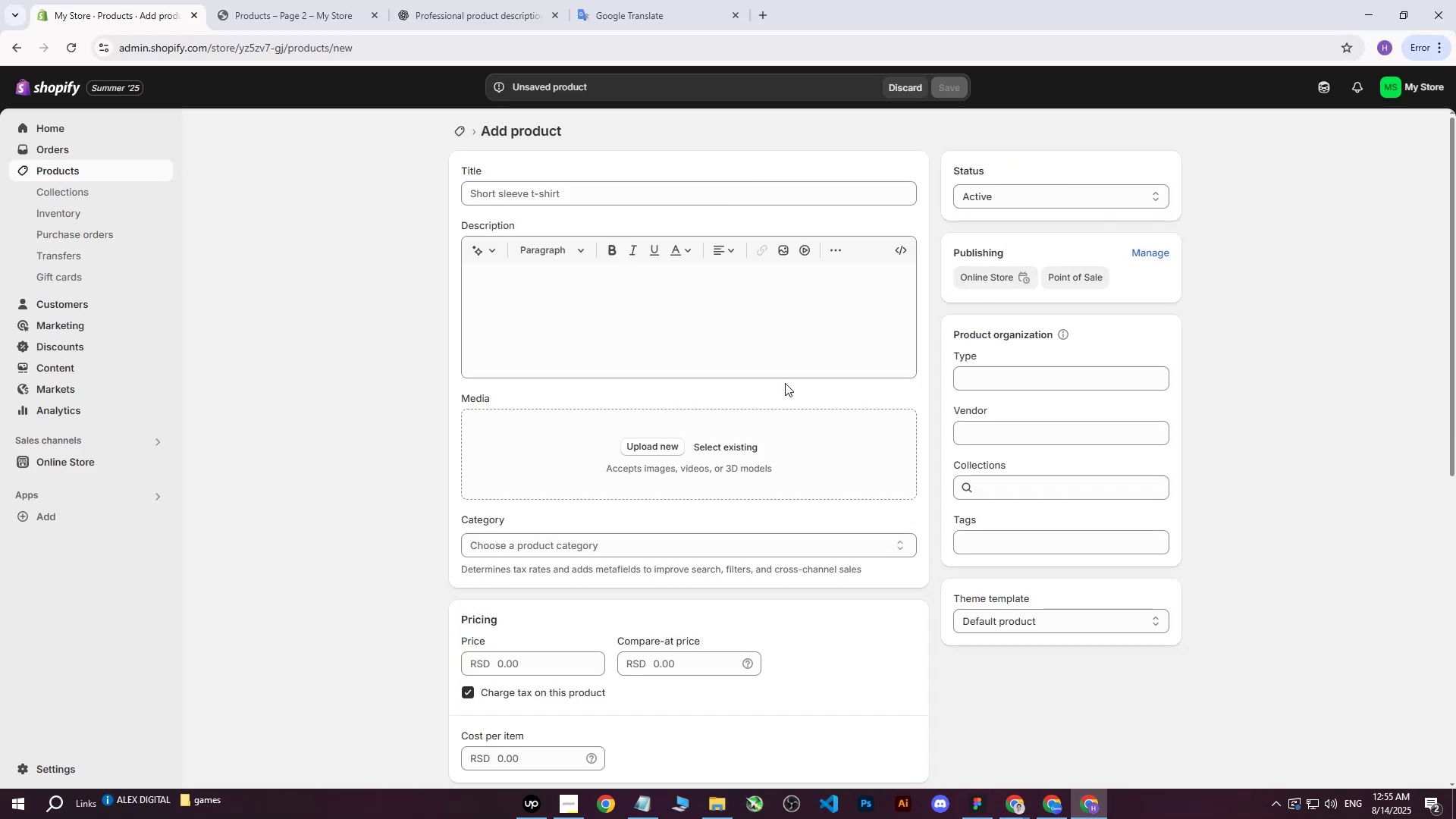 
left_click([668, 478])
 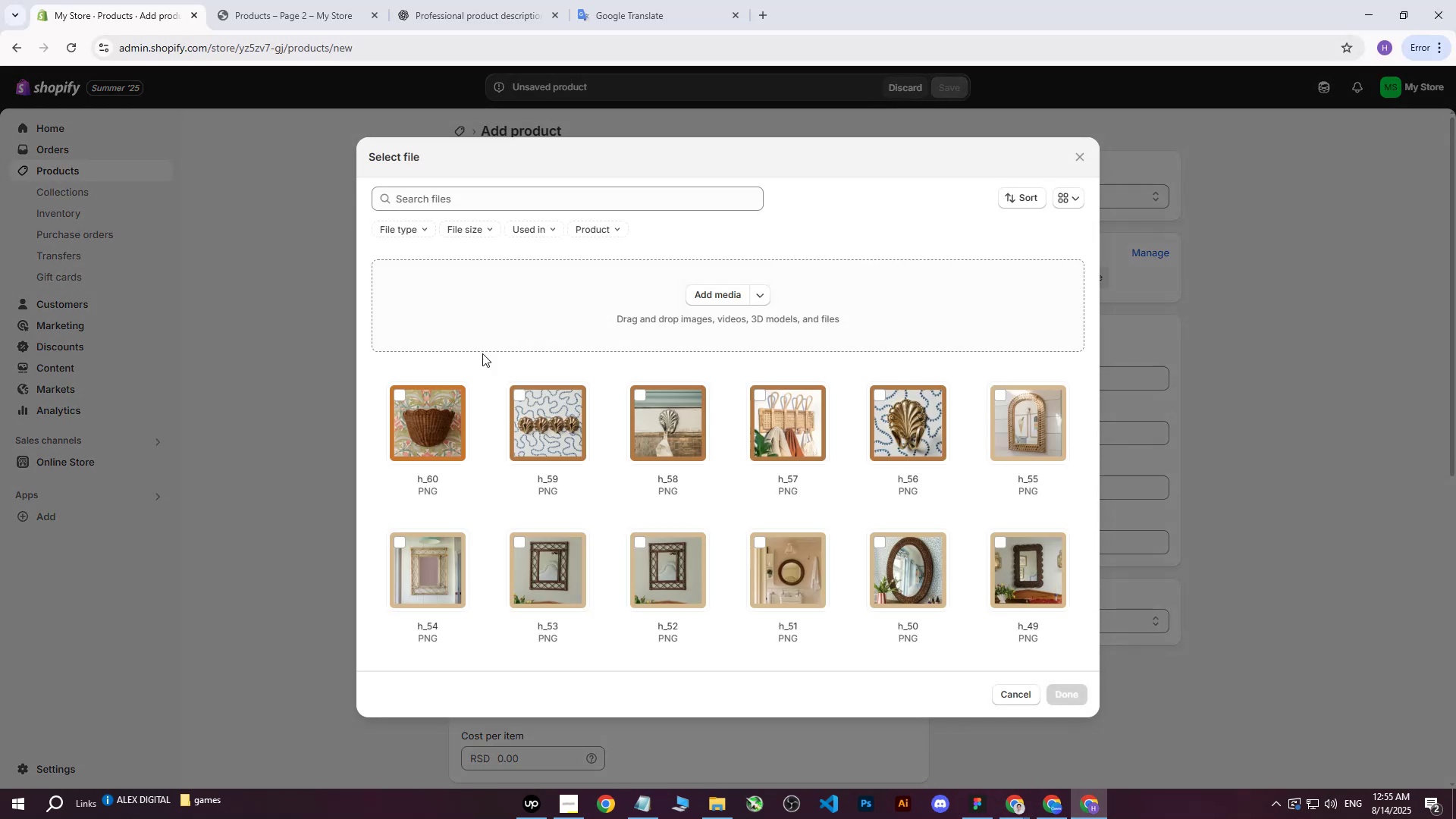 
left_click([724, 307])
 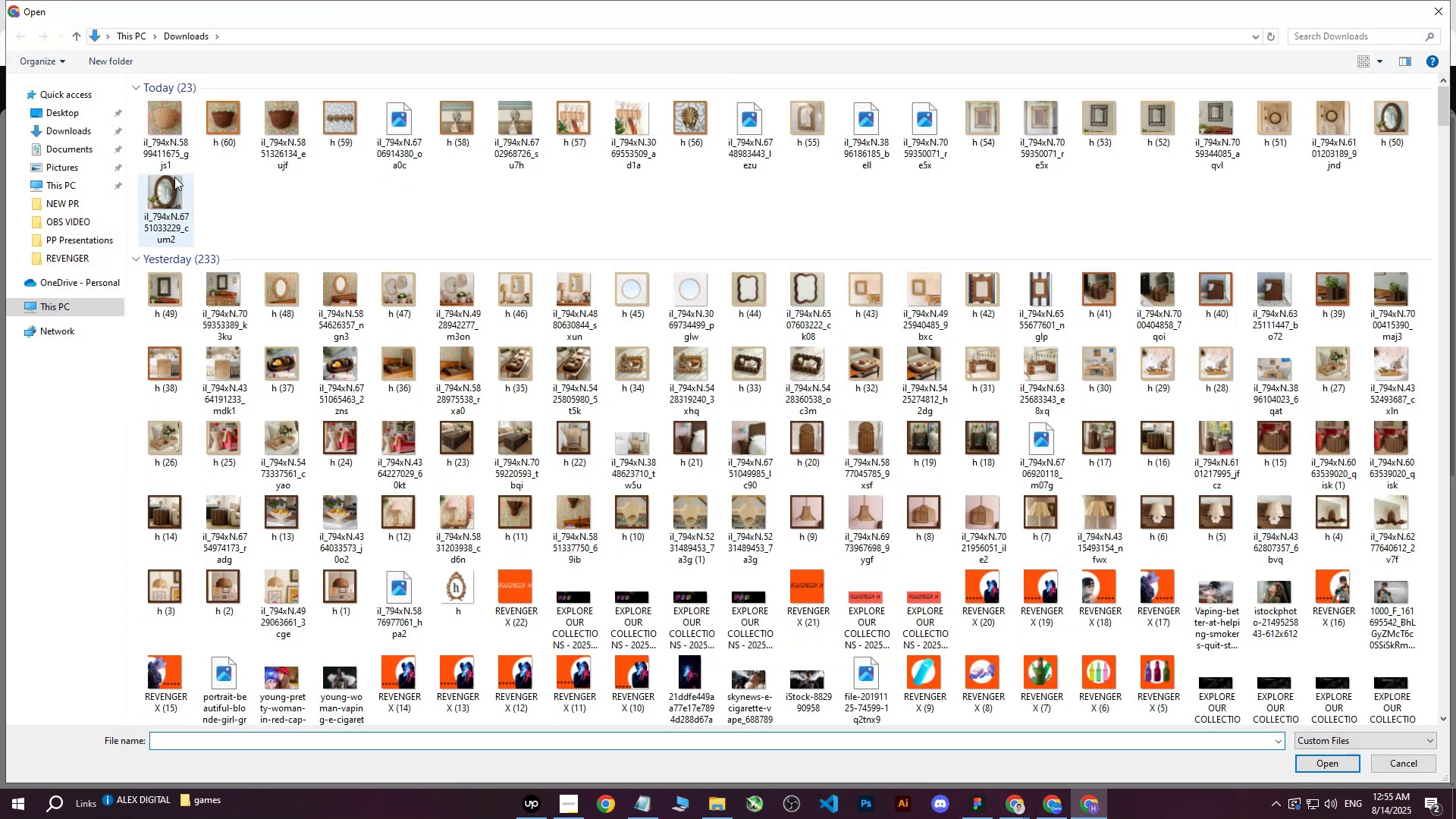 
left_click([160, 131])
 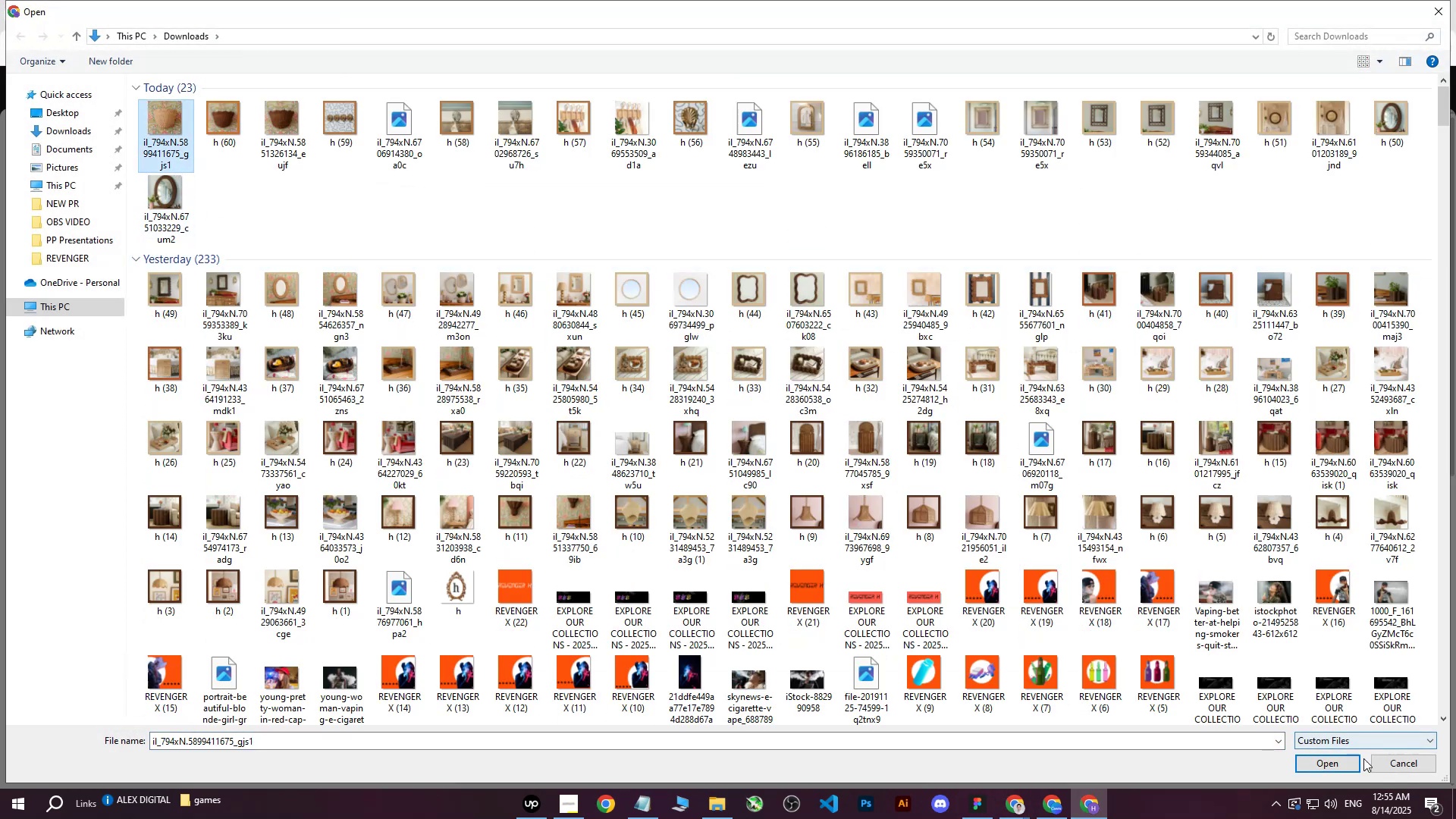 
left_click([1332, 767])
 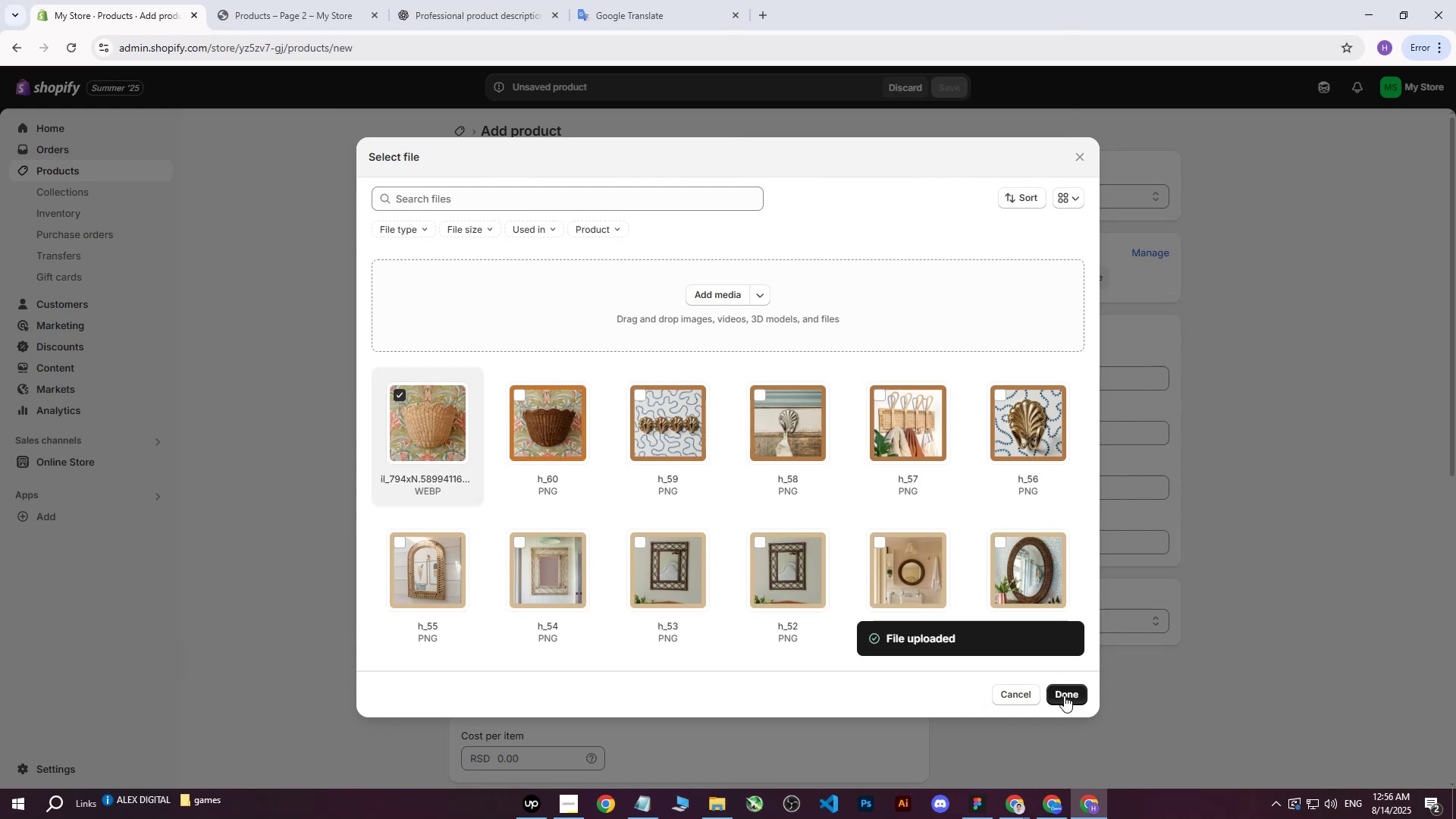 
wait(6.88)
 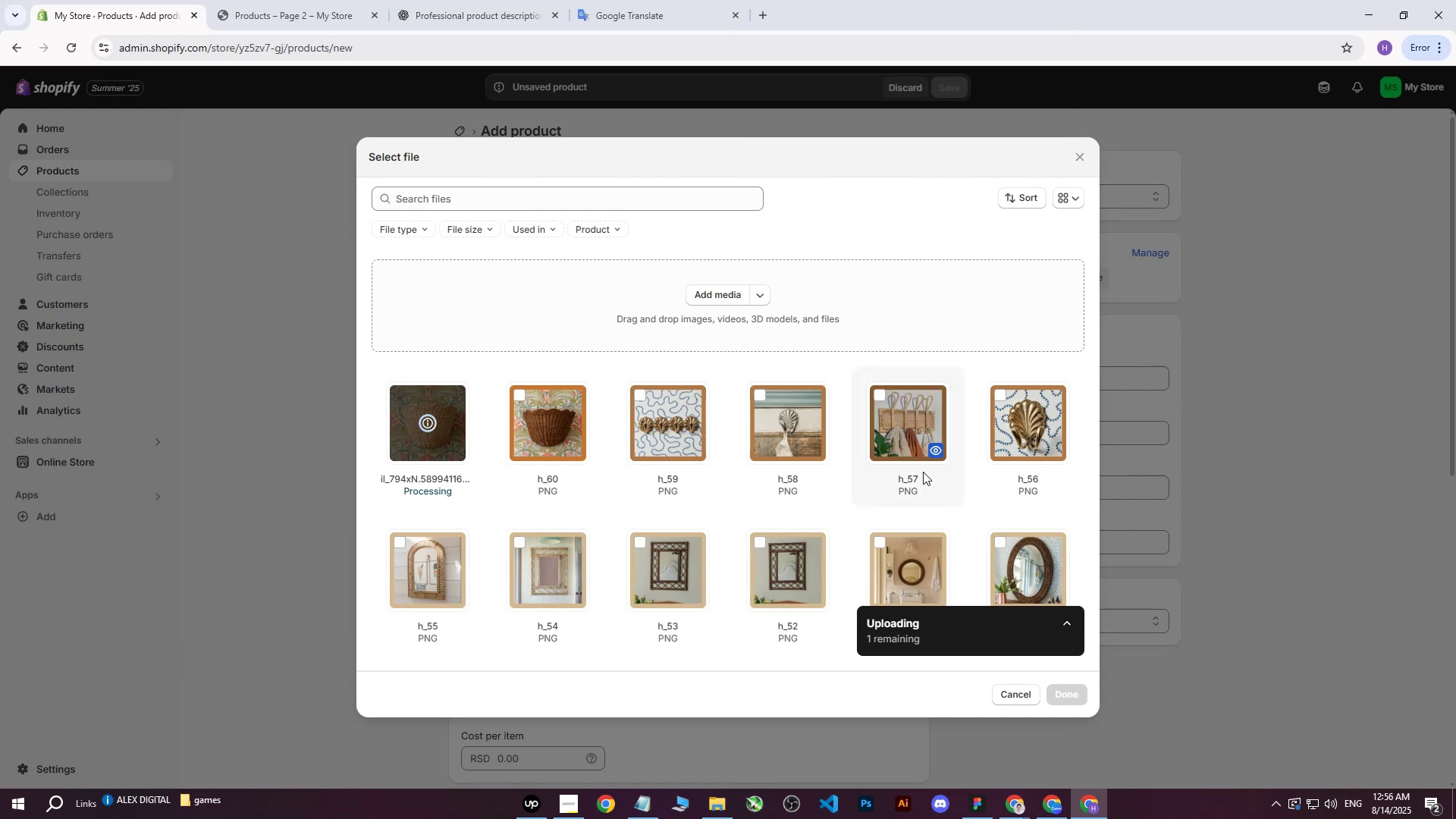 
left_click([1064, 695])
 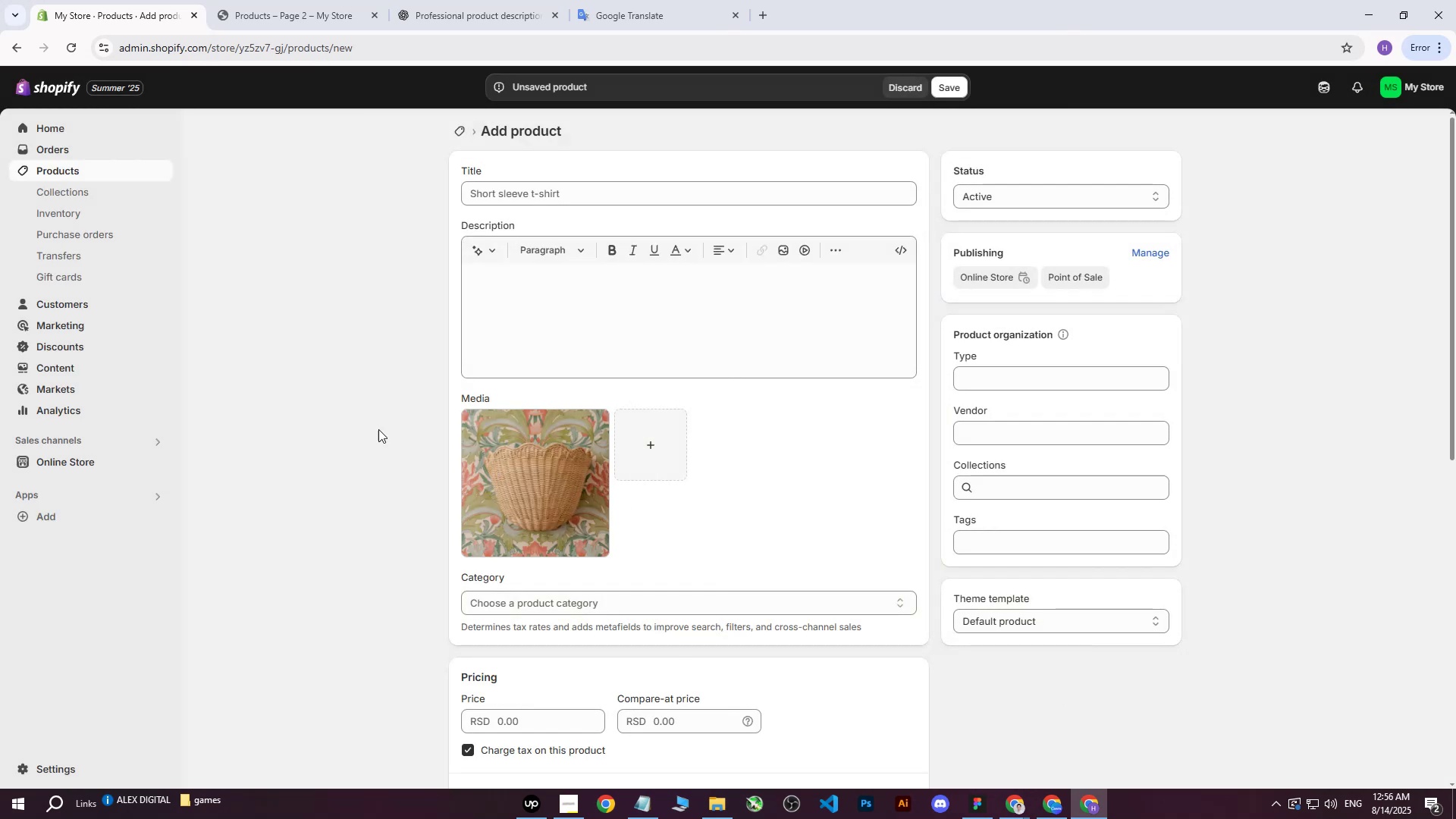 
left_click([309, 403])
 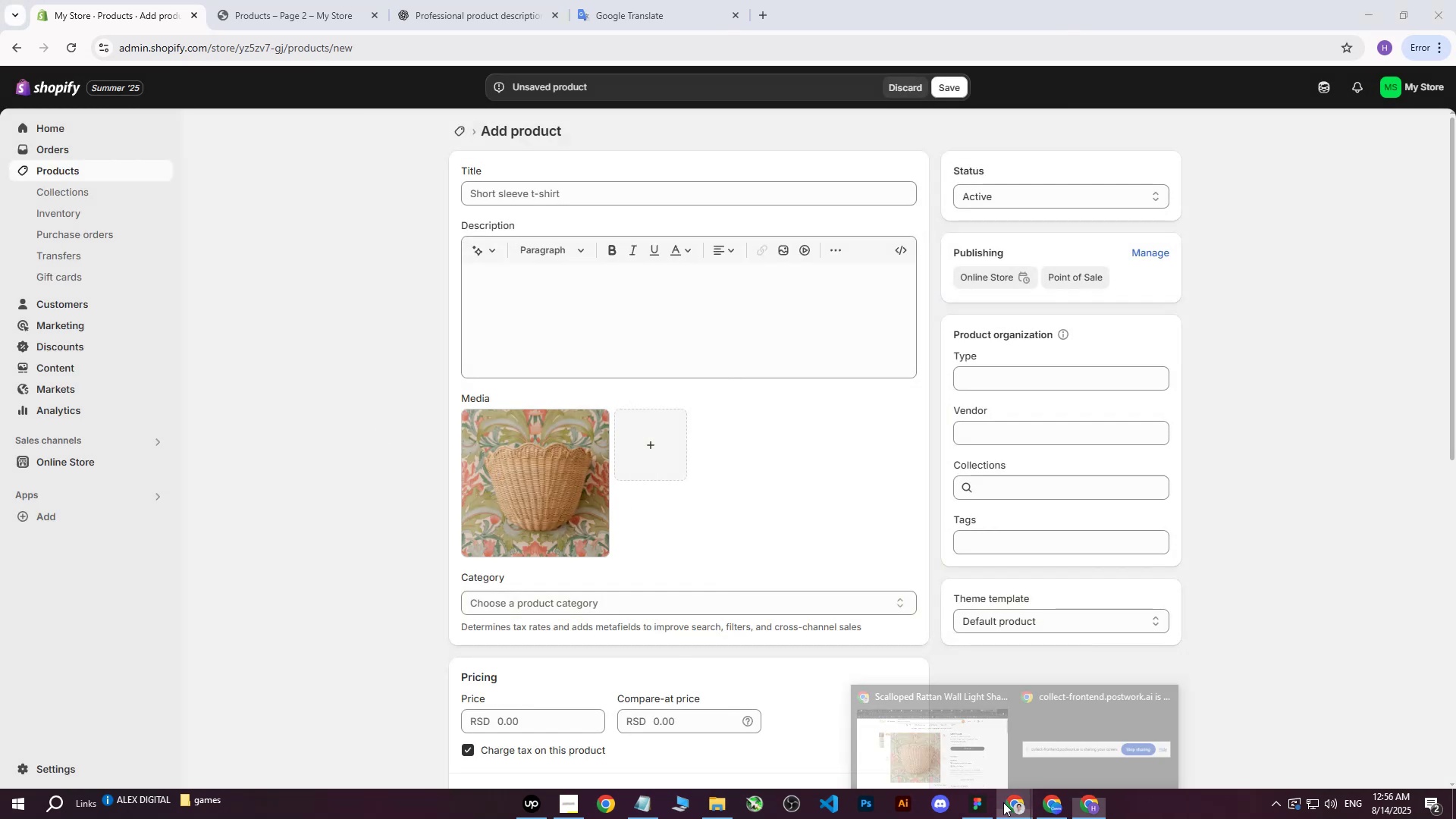 
double_click([951, 761])
 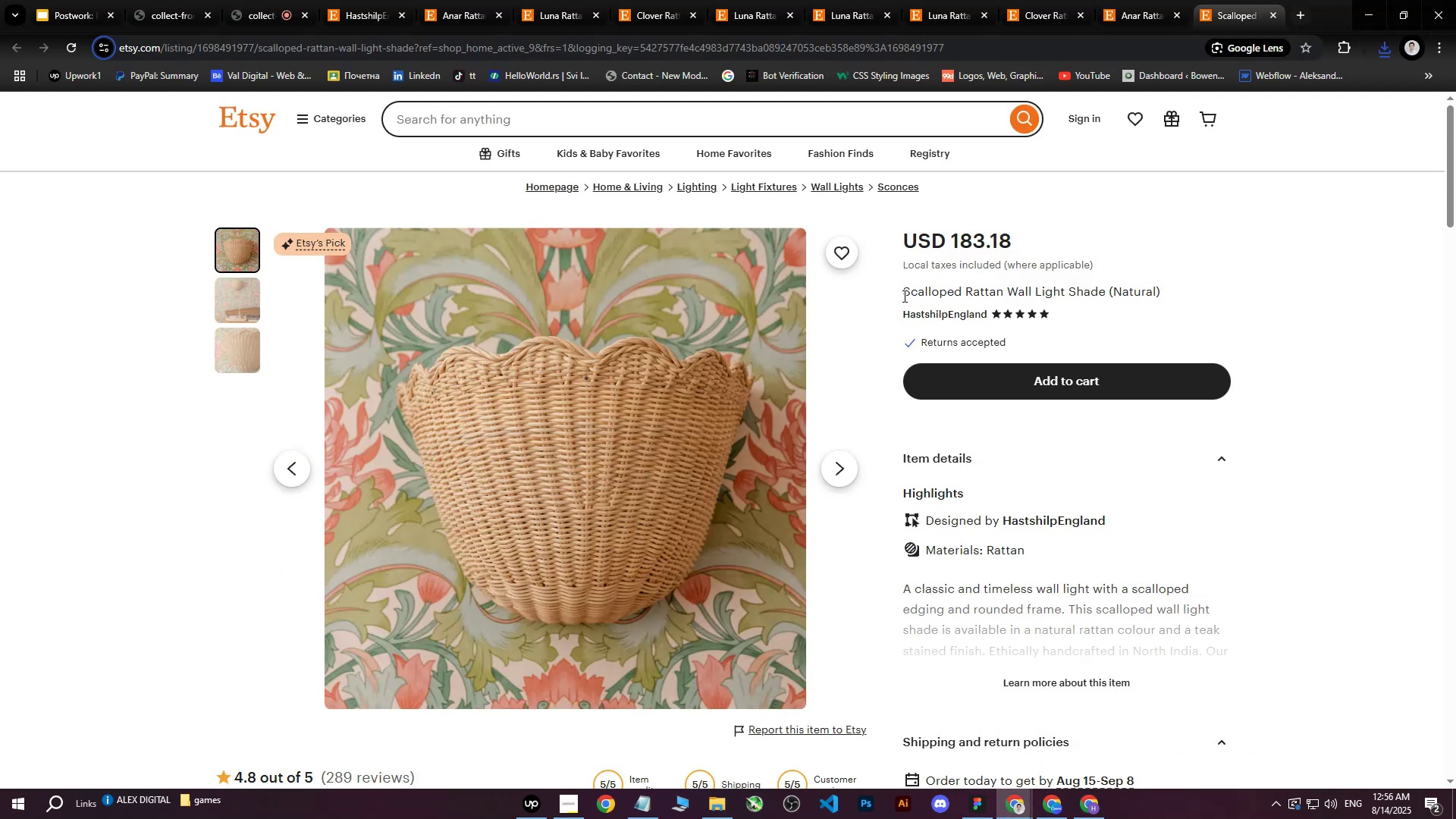 
left_click_drag(start_coordinate=[903, 293], to_coordinate=[1160, 293])
 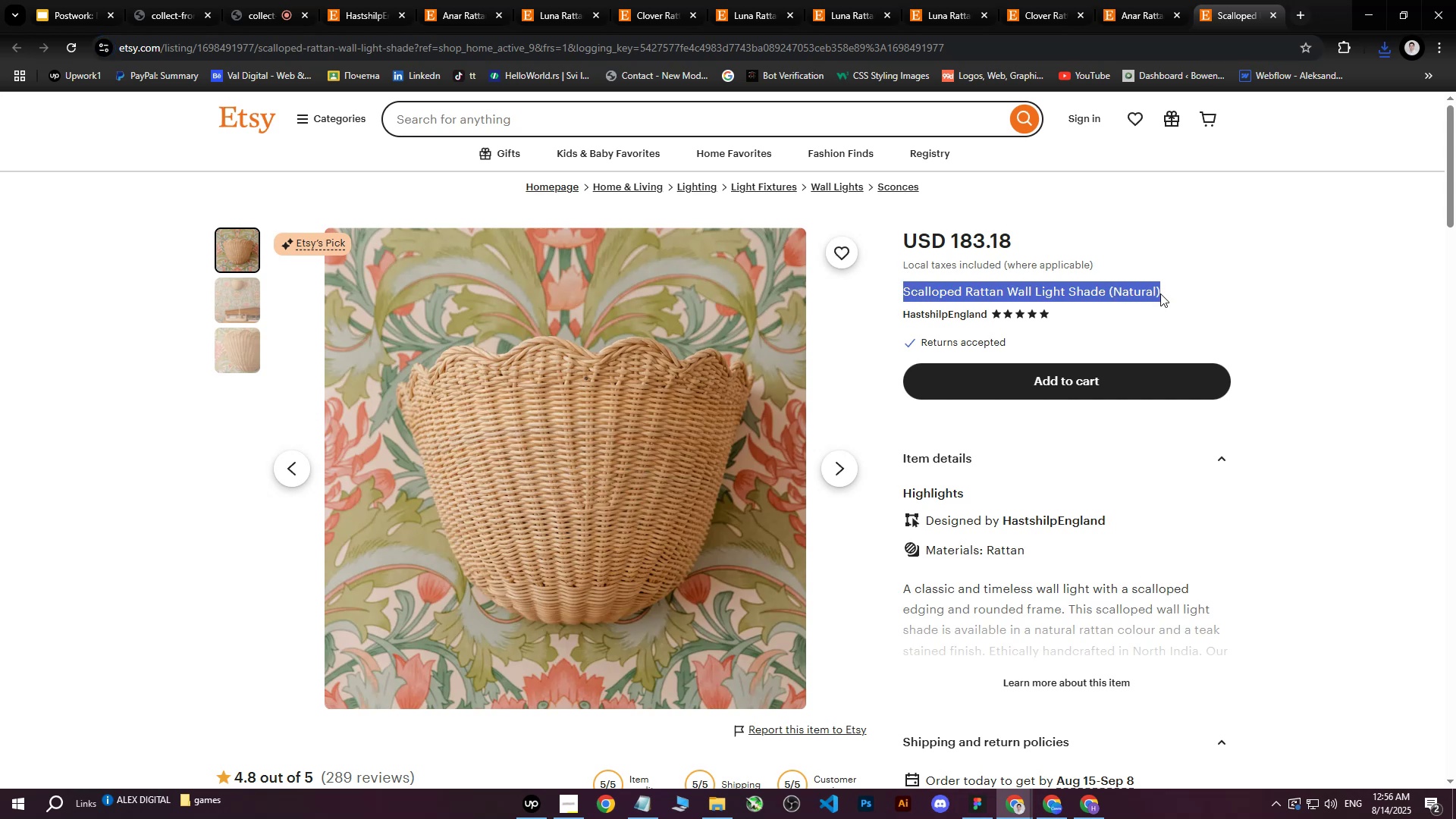 
key(Control+ControlLeft)
 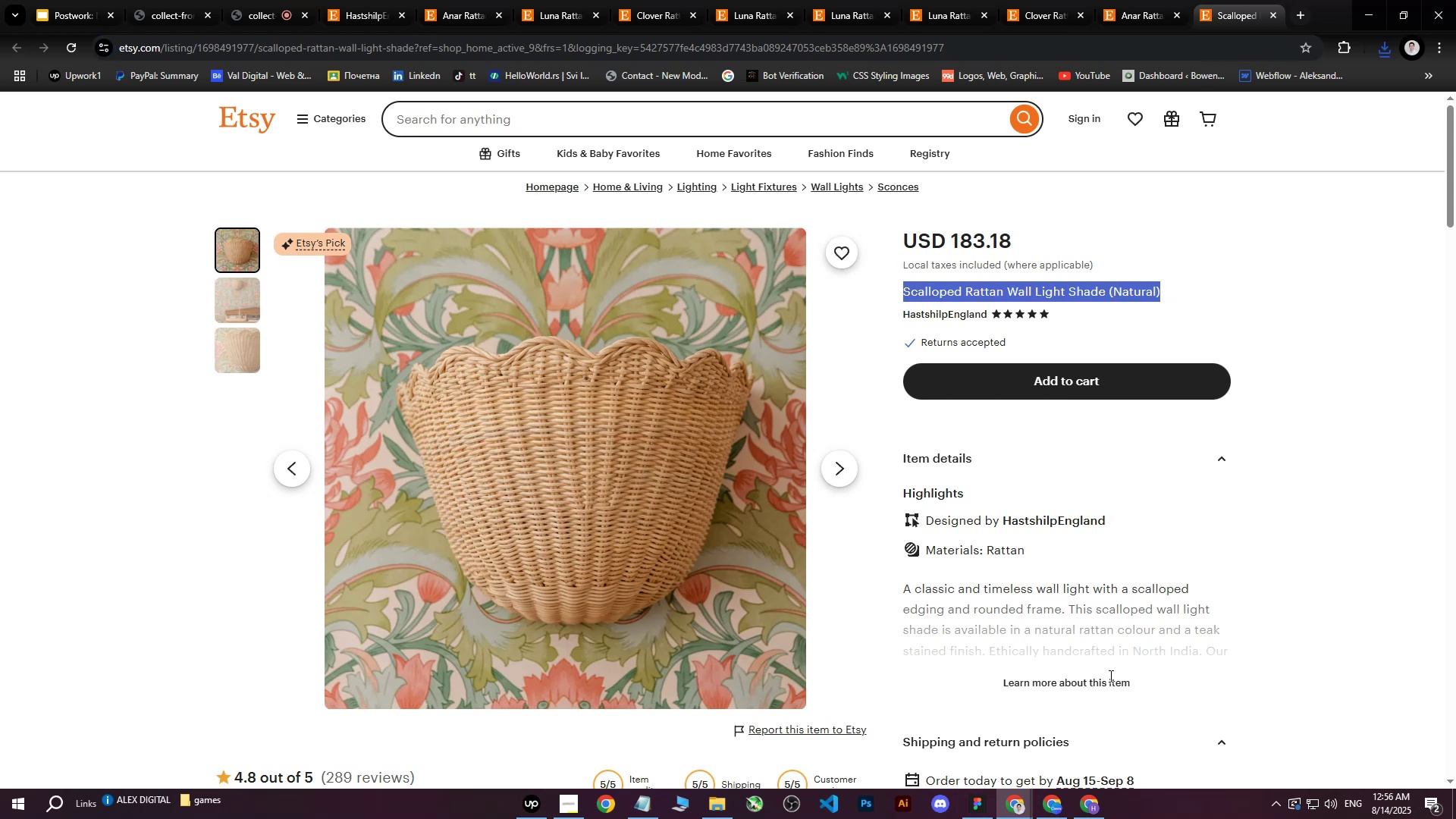 
key(Control+C)
 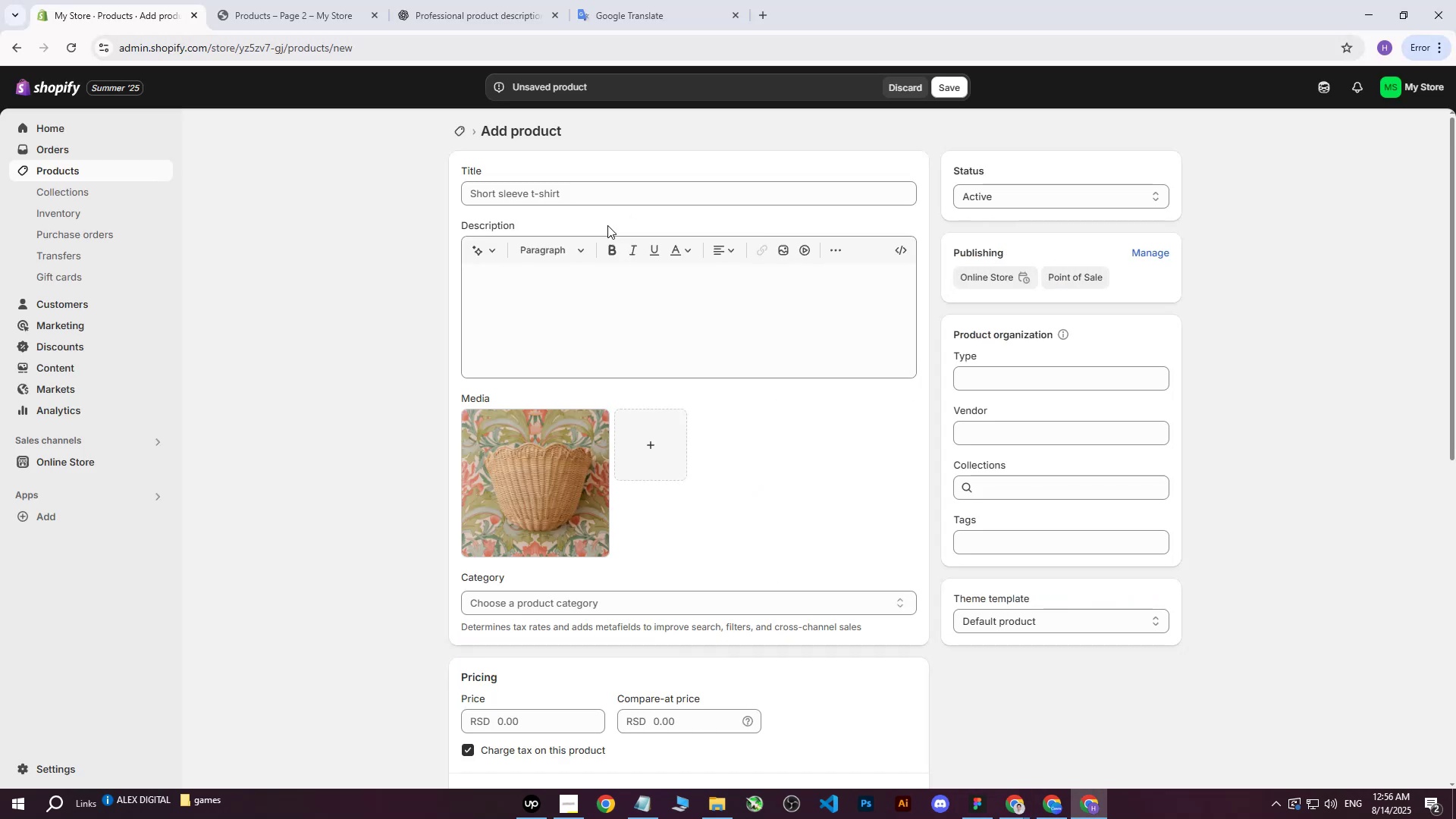 
left_click([595, 194])
 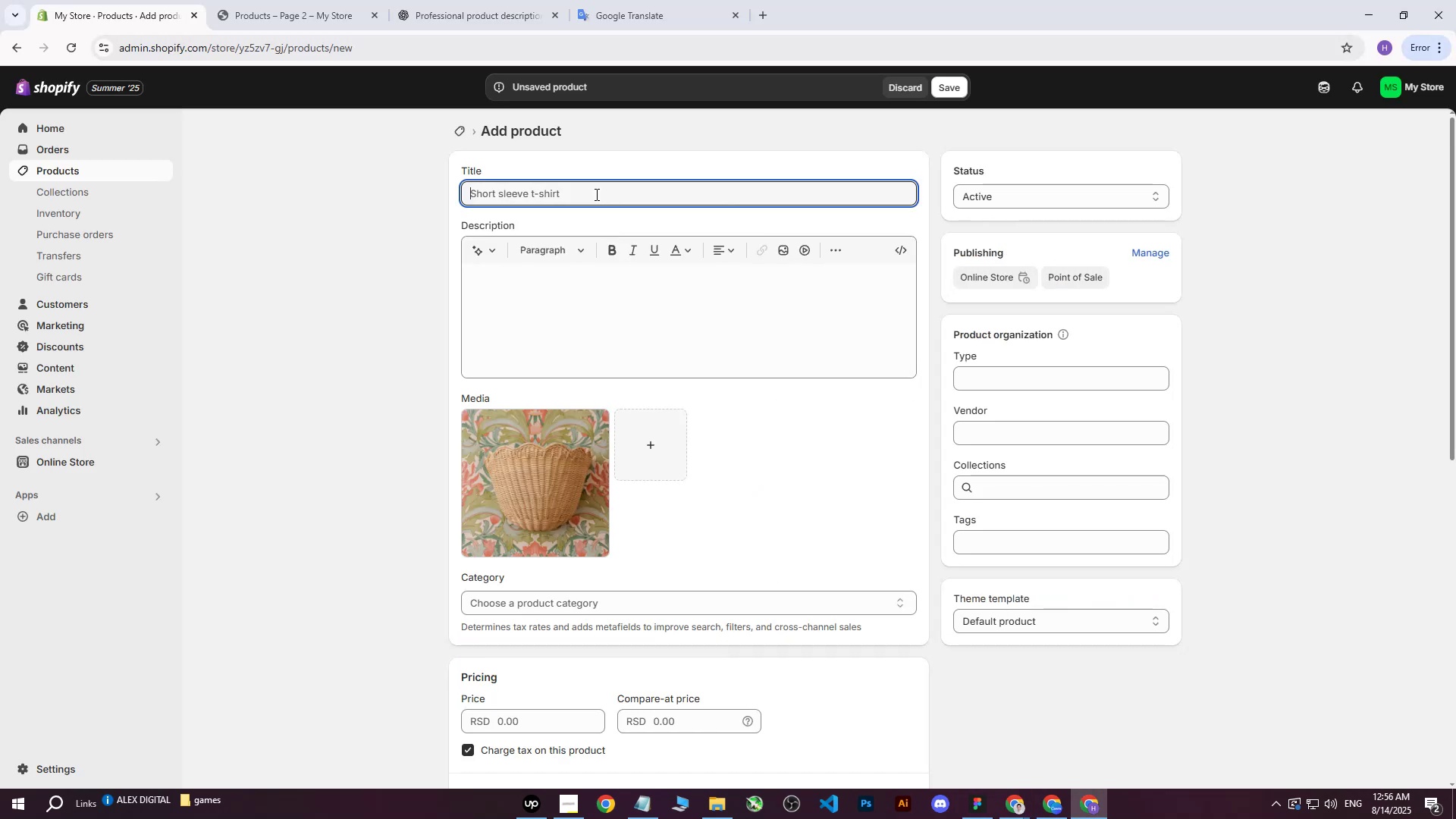 
key(Control+ControlLeft)
 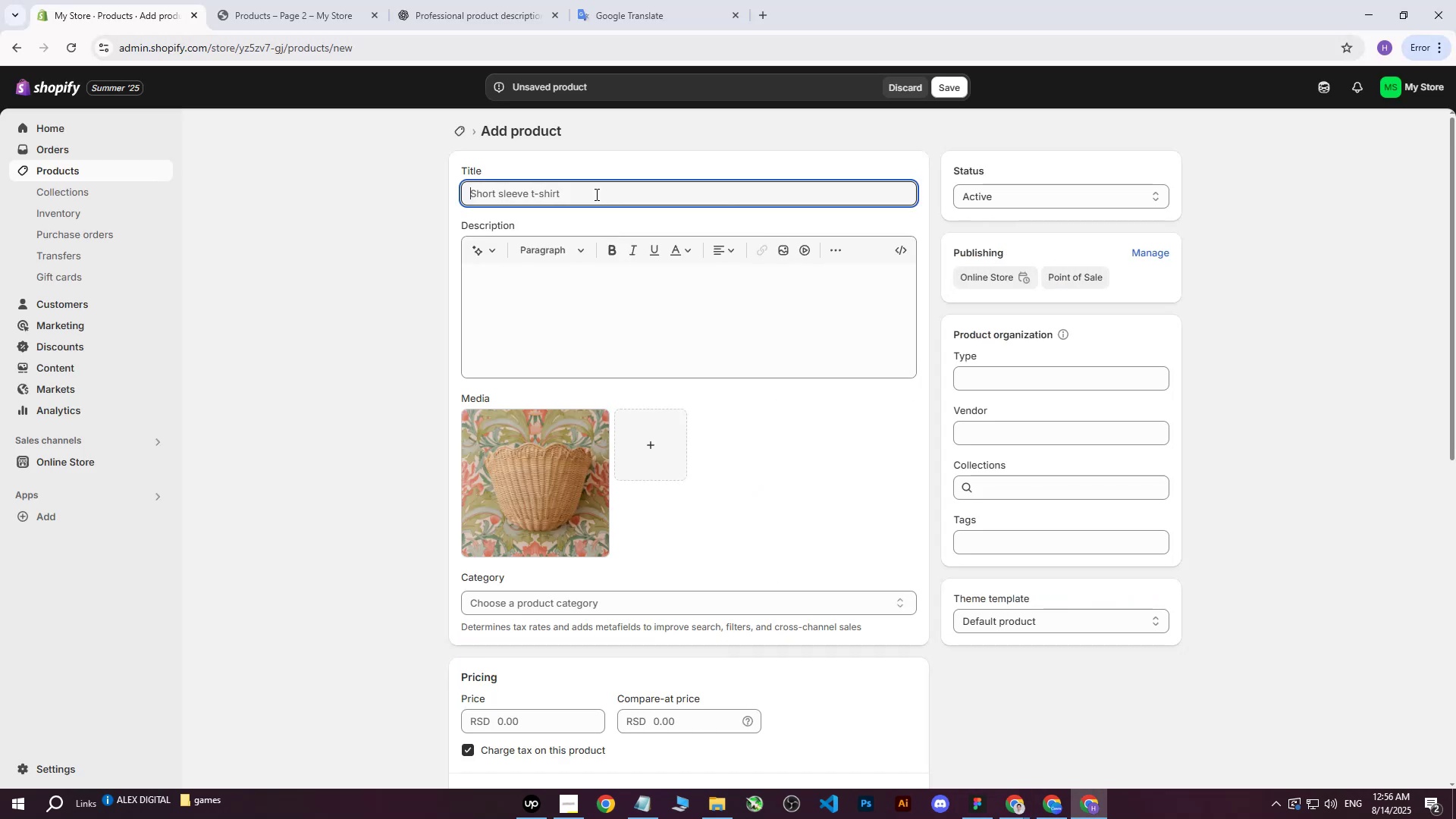 
key(Control+V)
 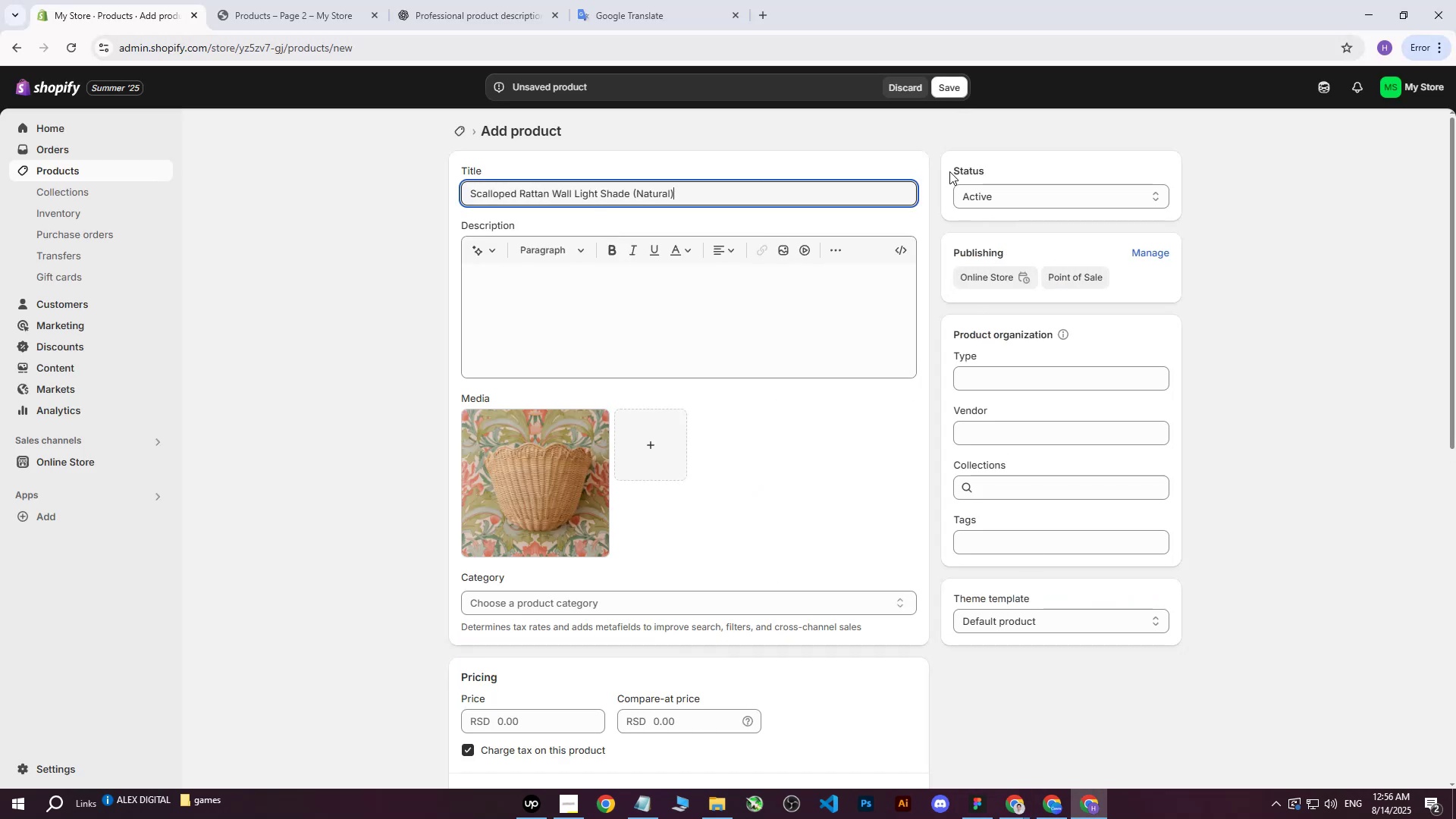 
left_click([952, 90])
 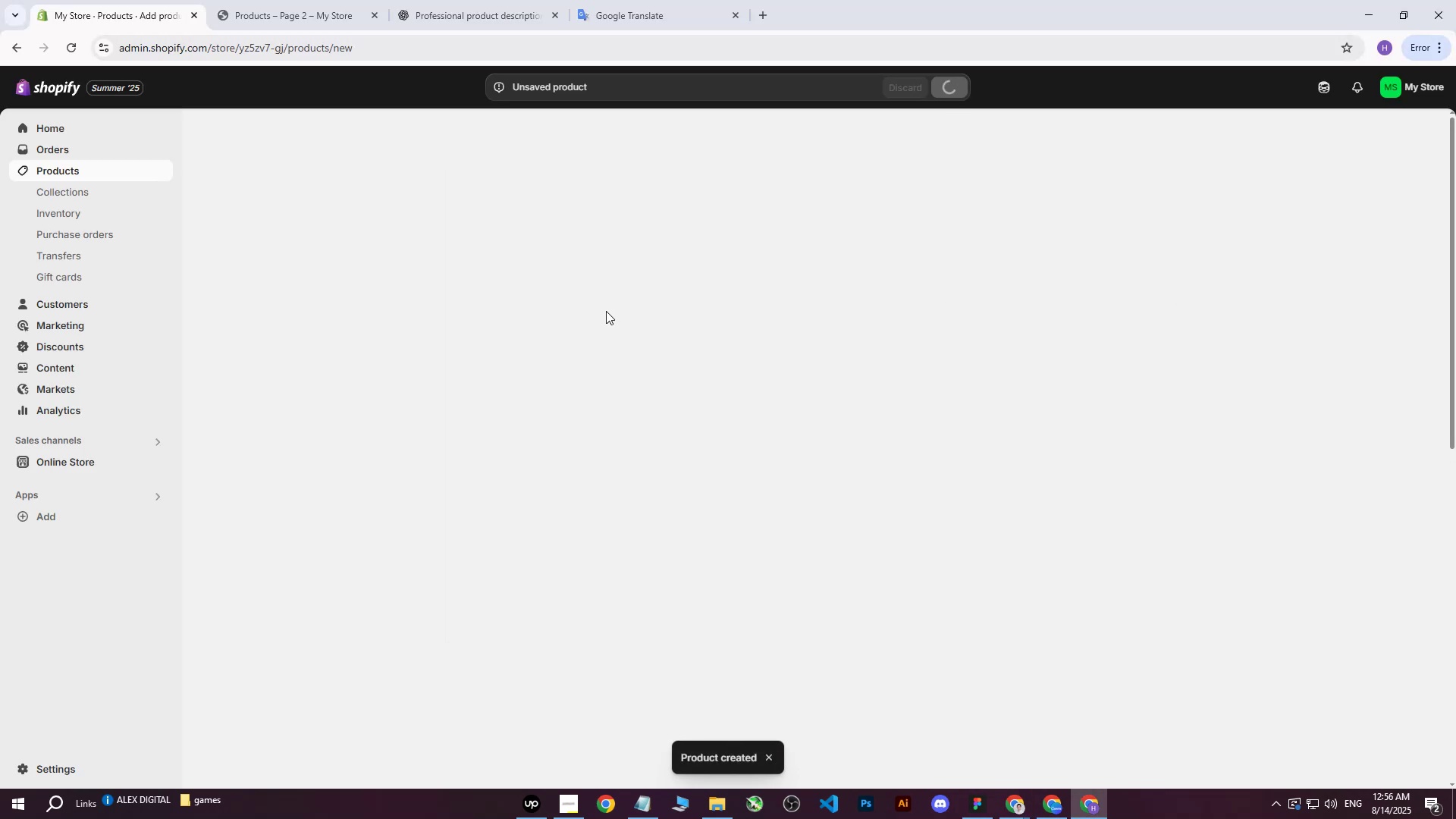 
left_click([607, 309])
 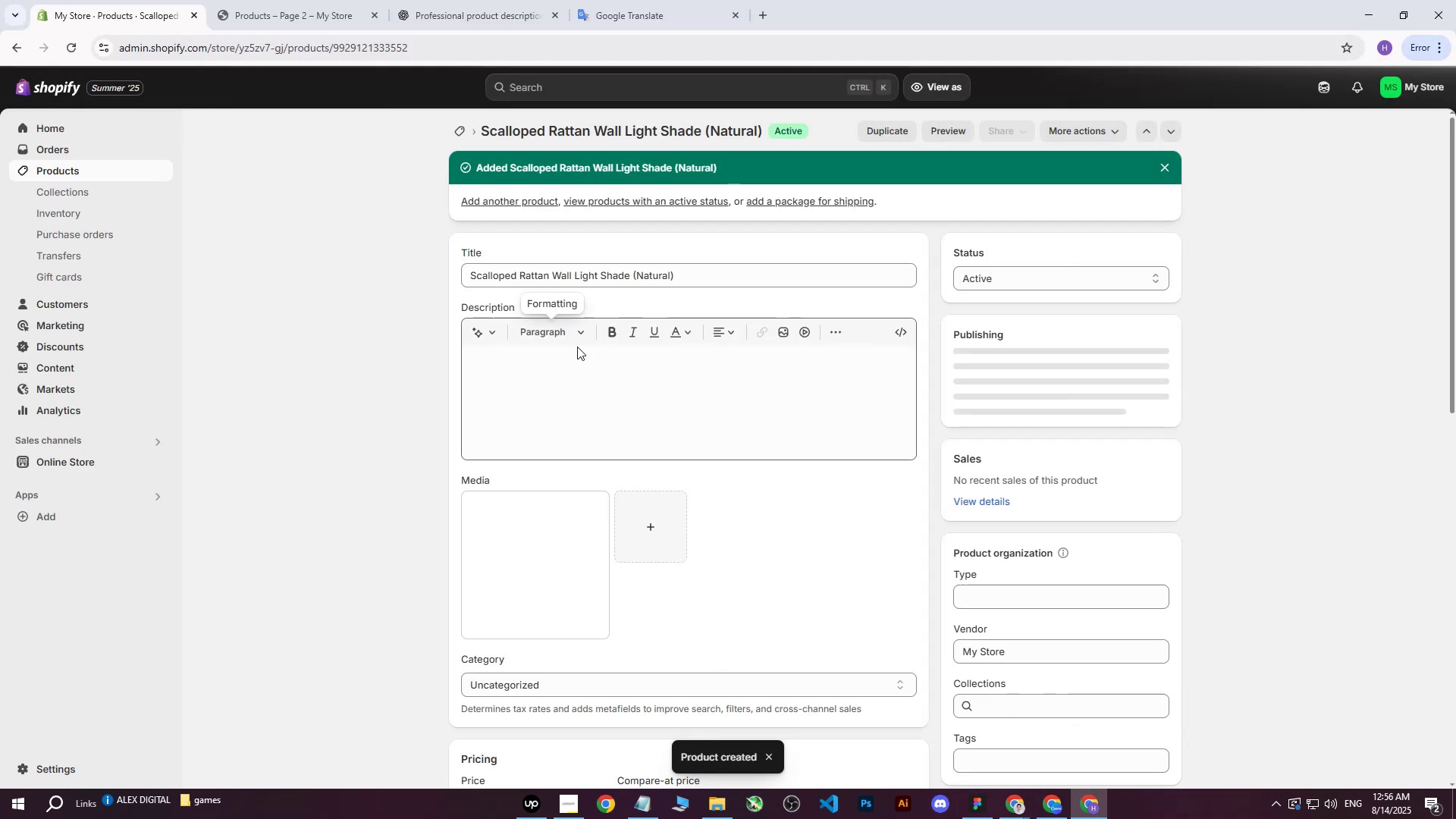 
left_click([554, 378])
 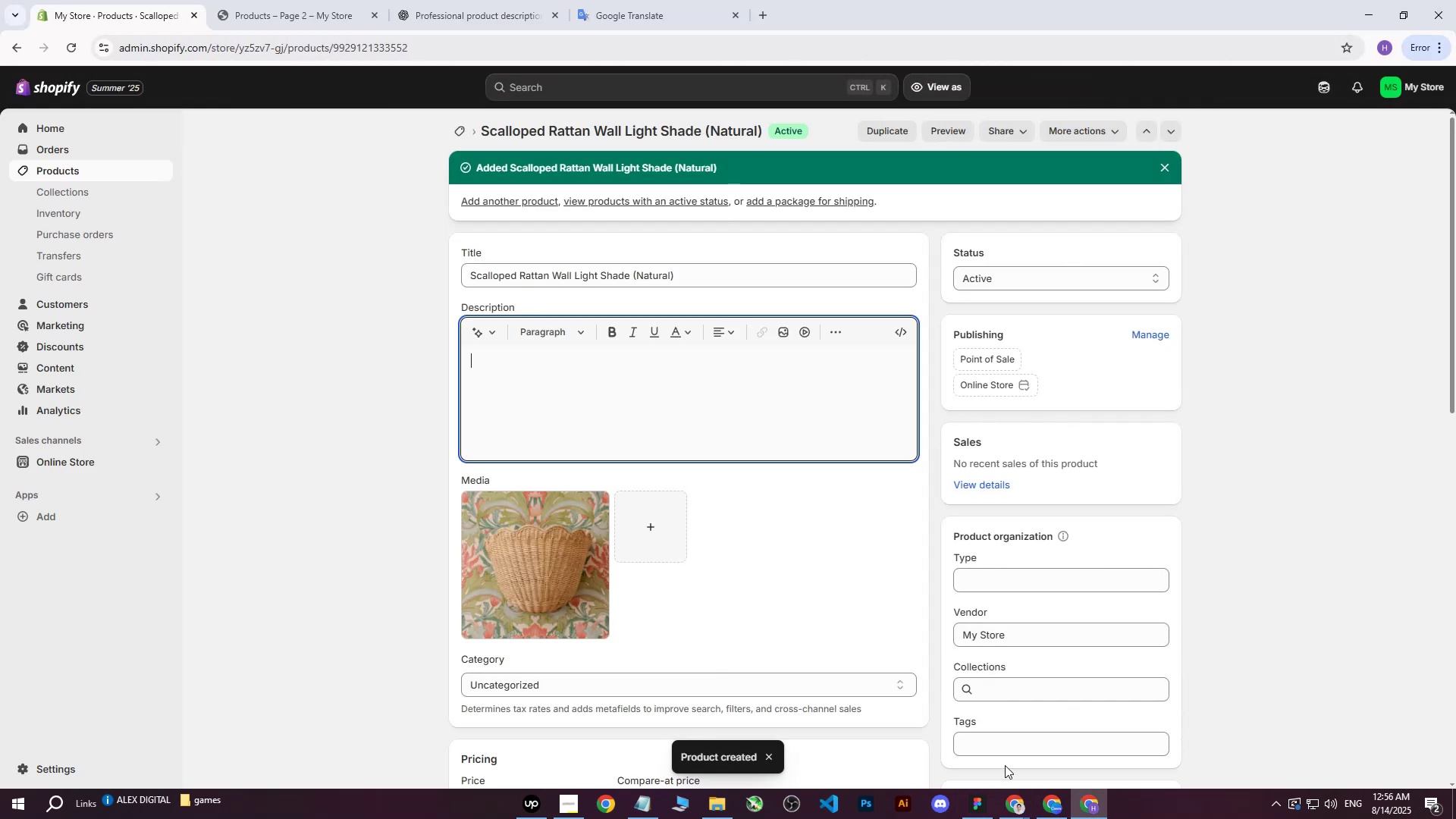 
mouse_move([1025, 792])
 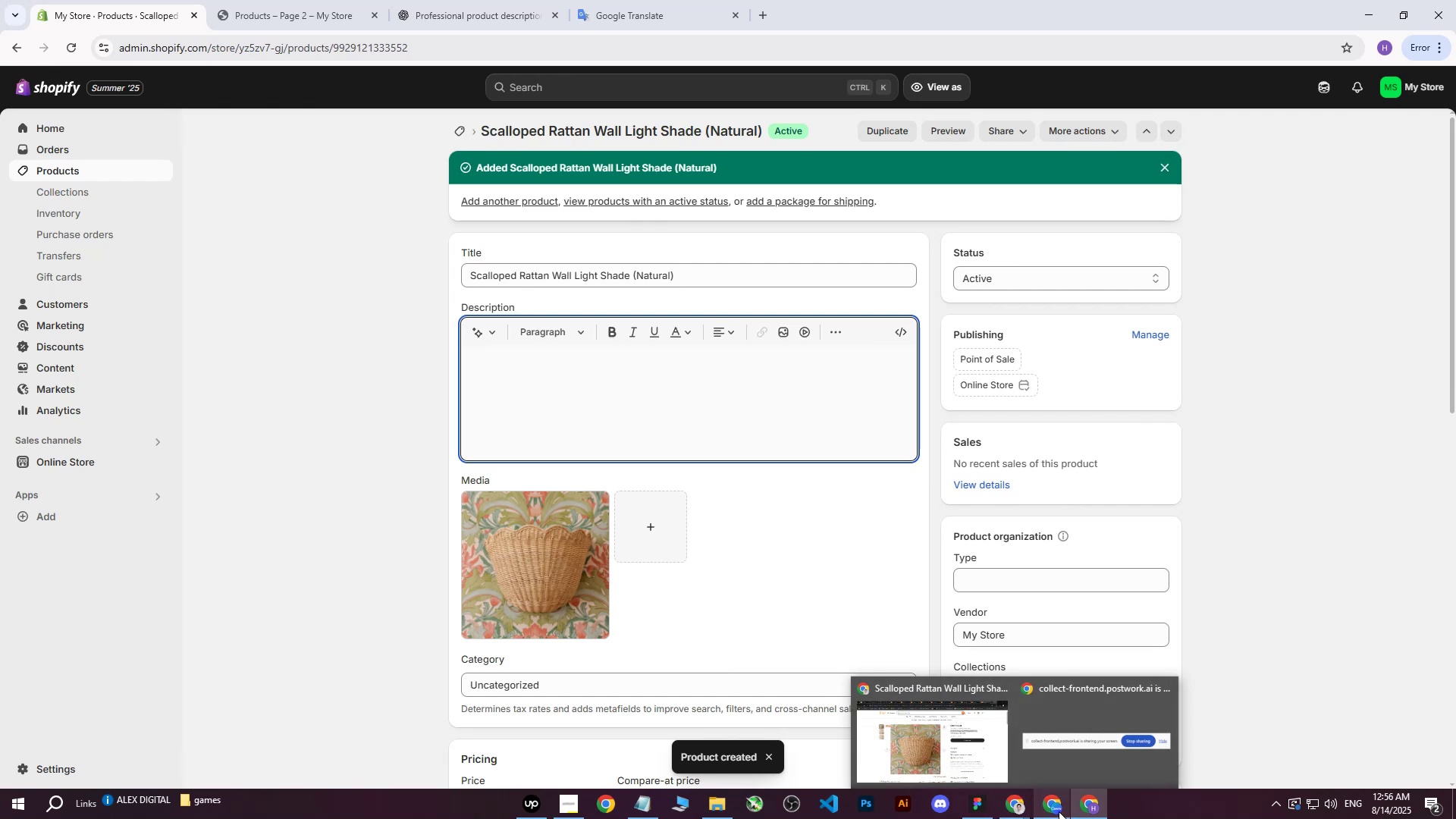 
left_click([1059, 811])
 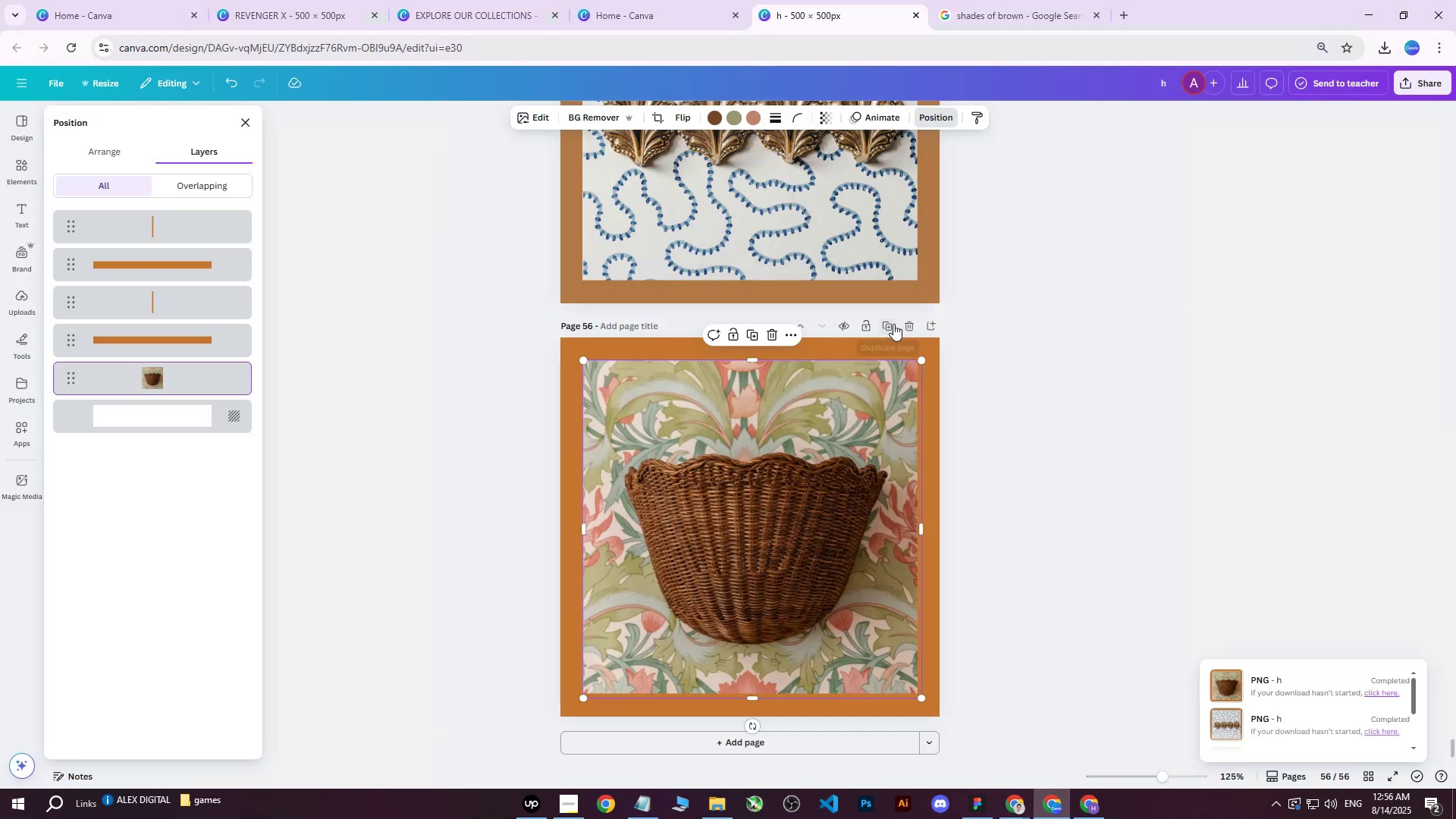 
left_click([893, 324])
 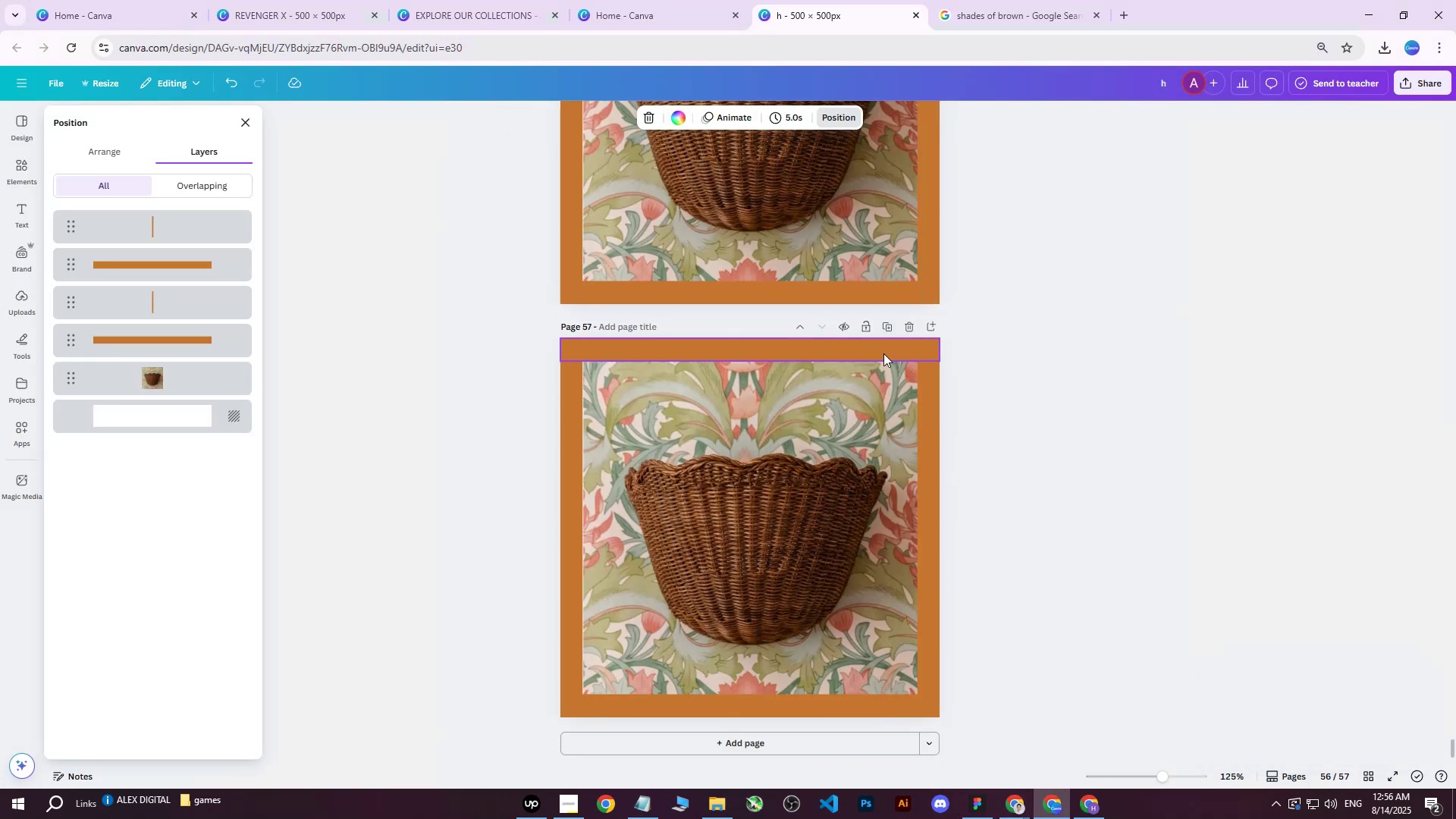 
scroll: coordinate [863, 416], scroll_direction: down, amount: 2.0
 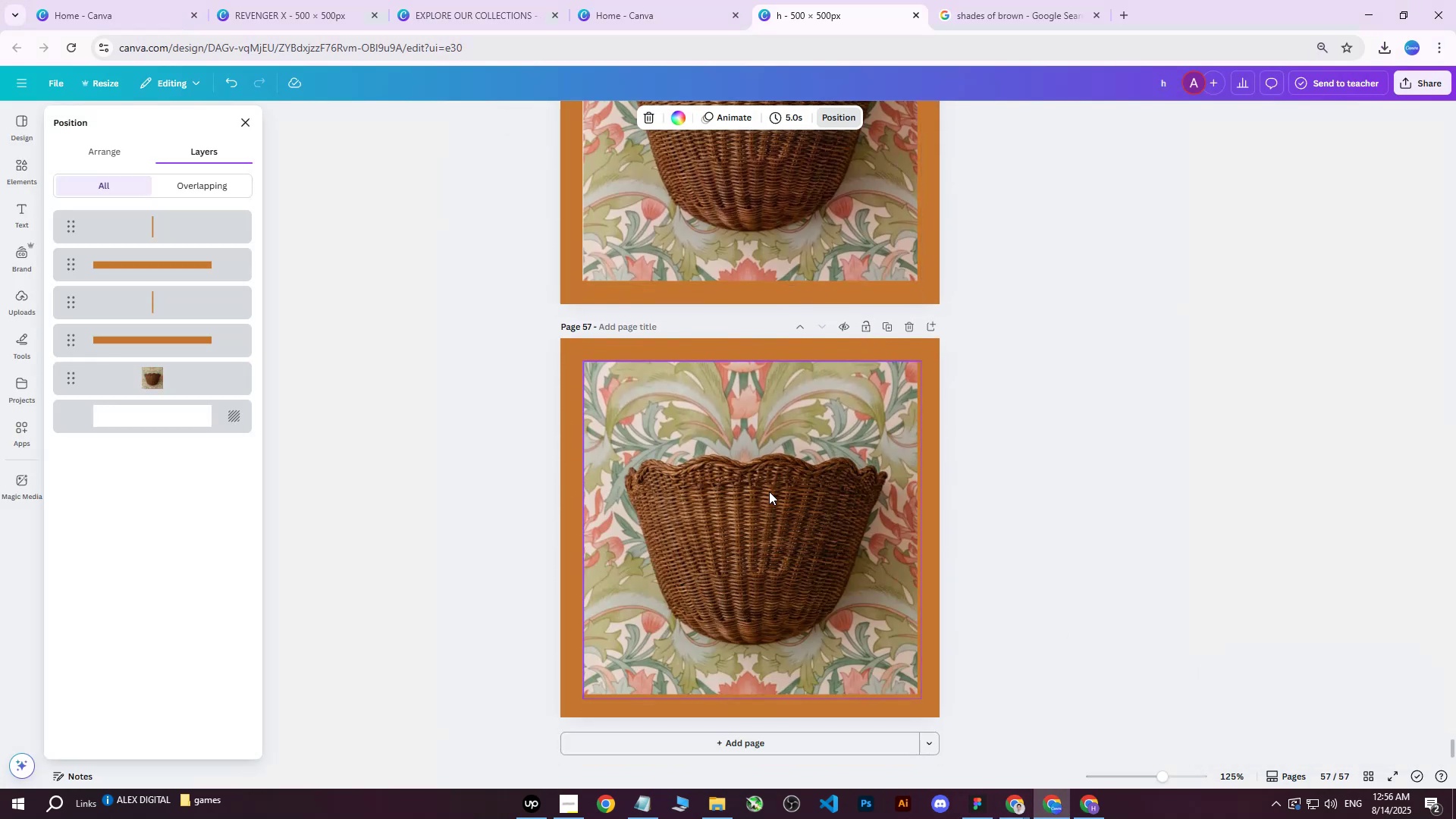 
left_click([769, 491])
 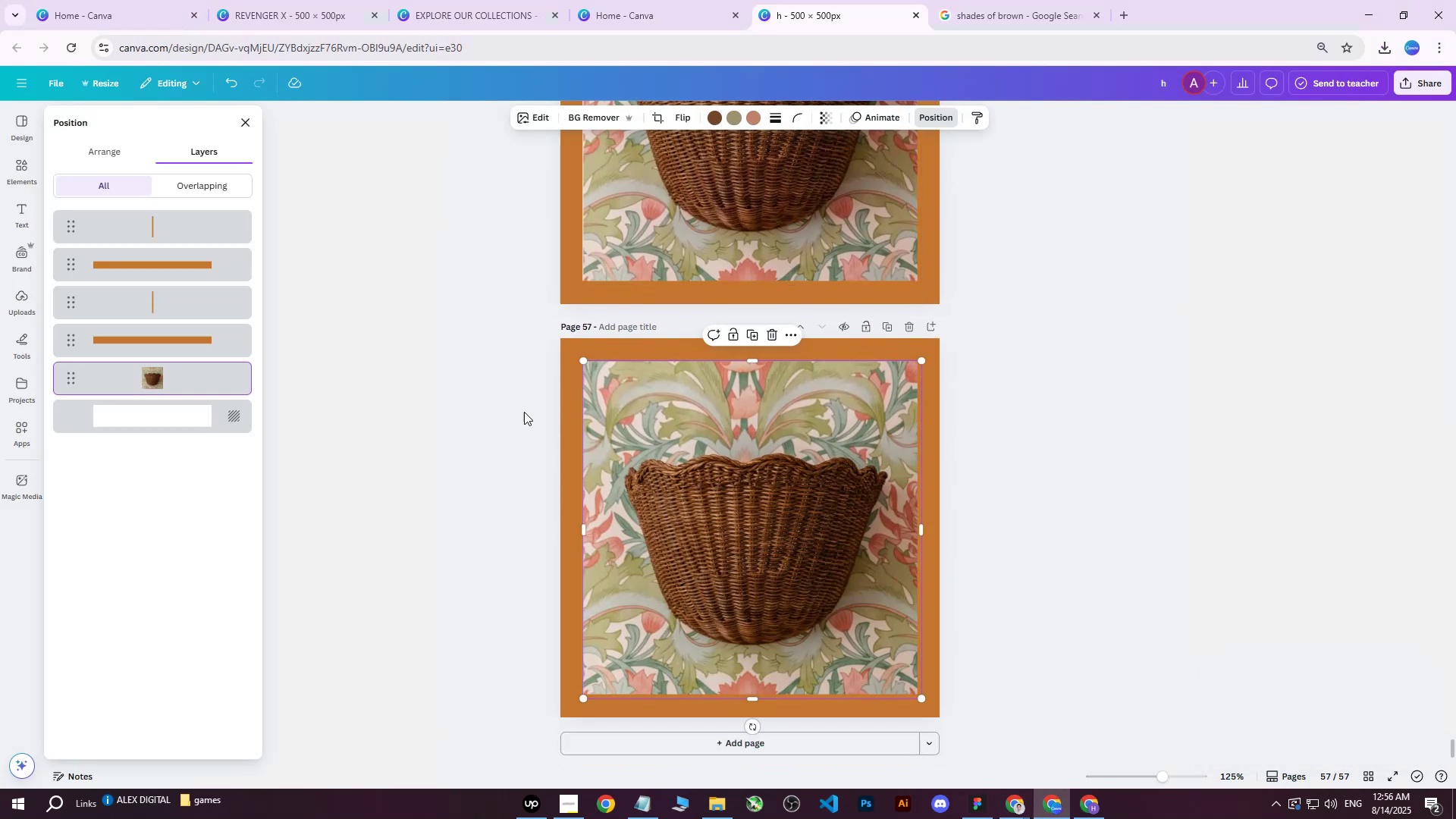 
key(Delete)
 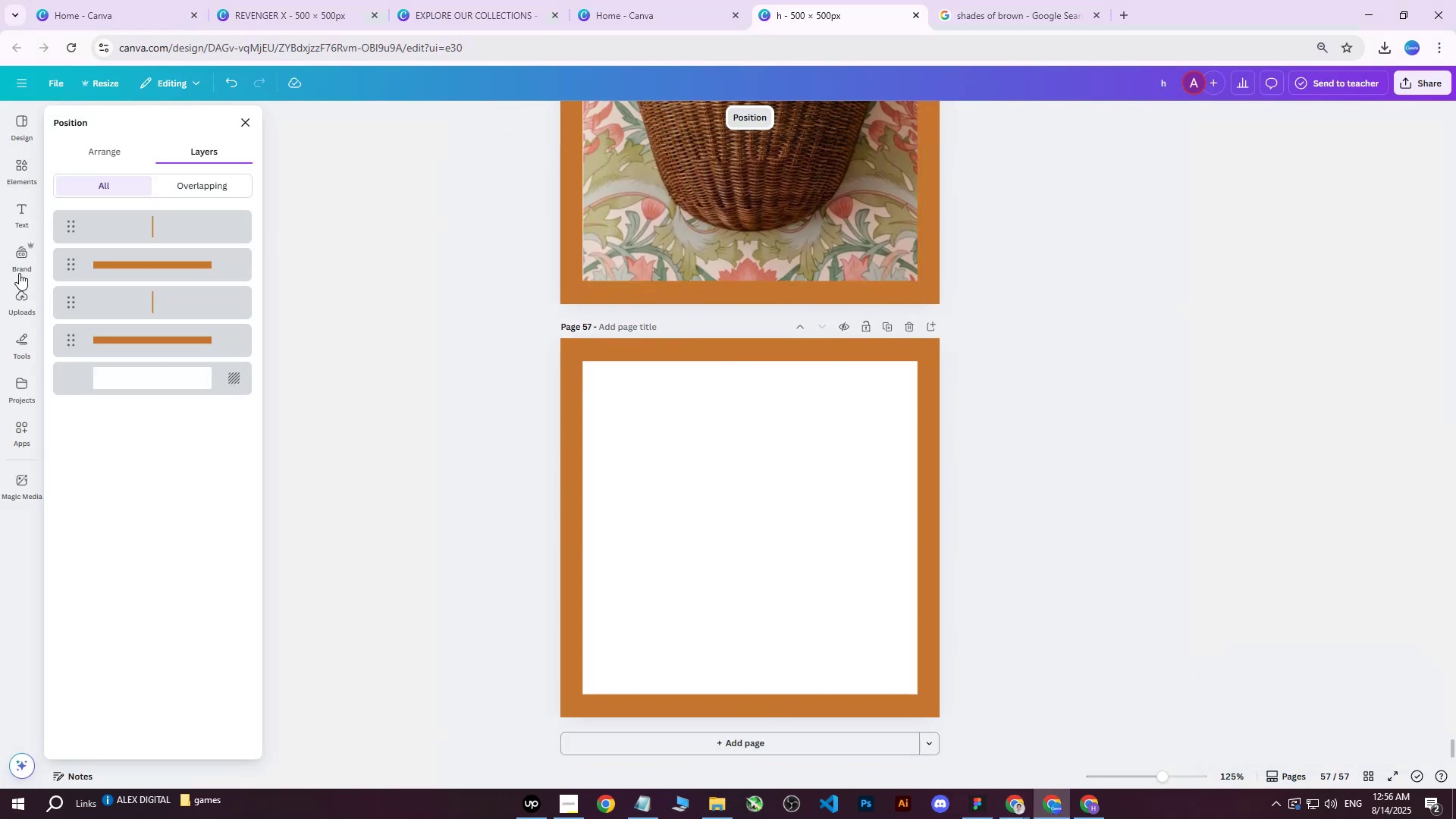 
left_click([19, 298])
 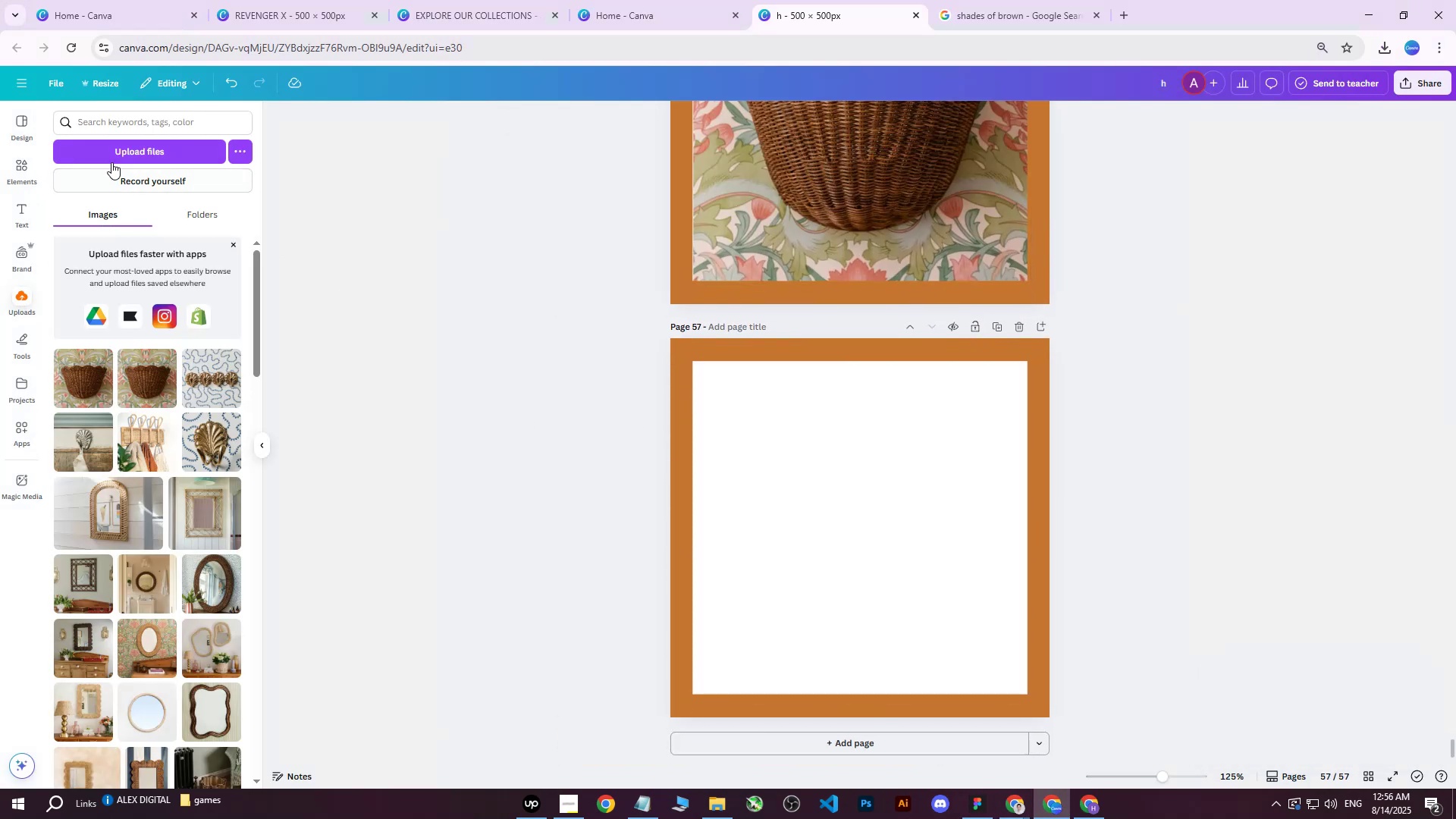 
left_click([116, 150])
 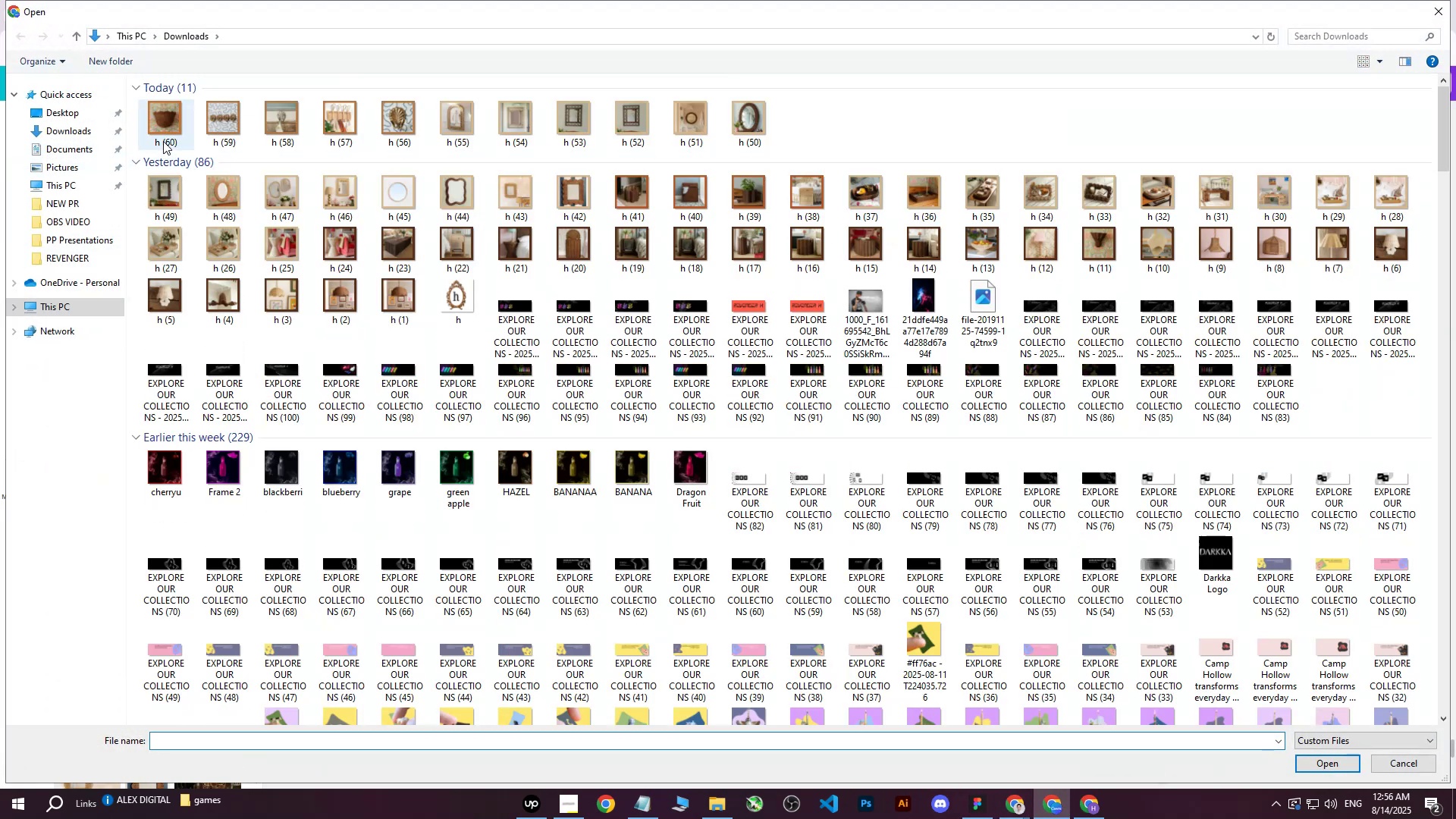 
left_click([164, 125])
 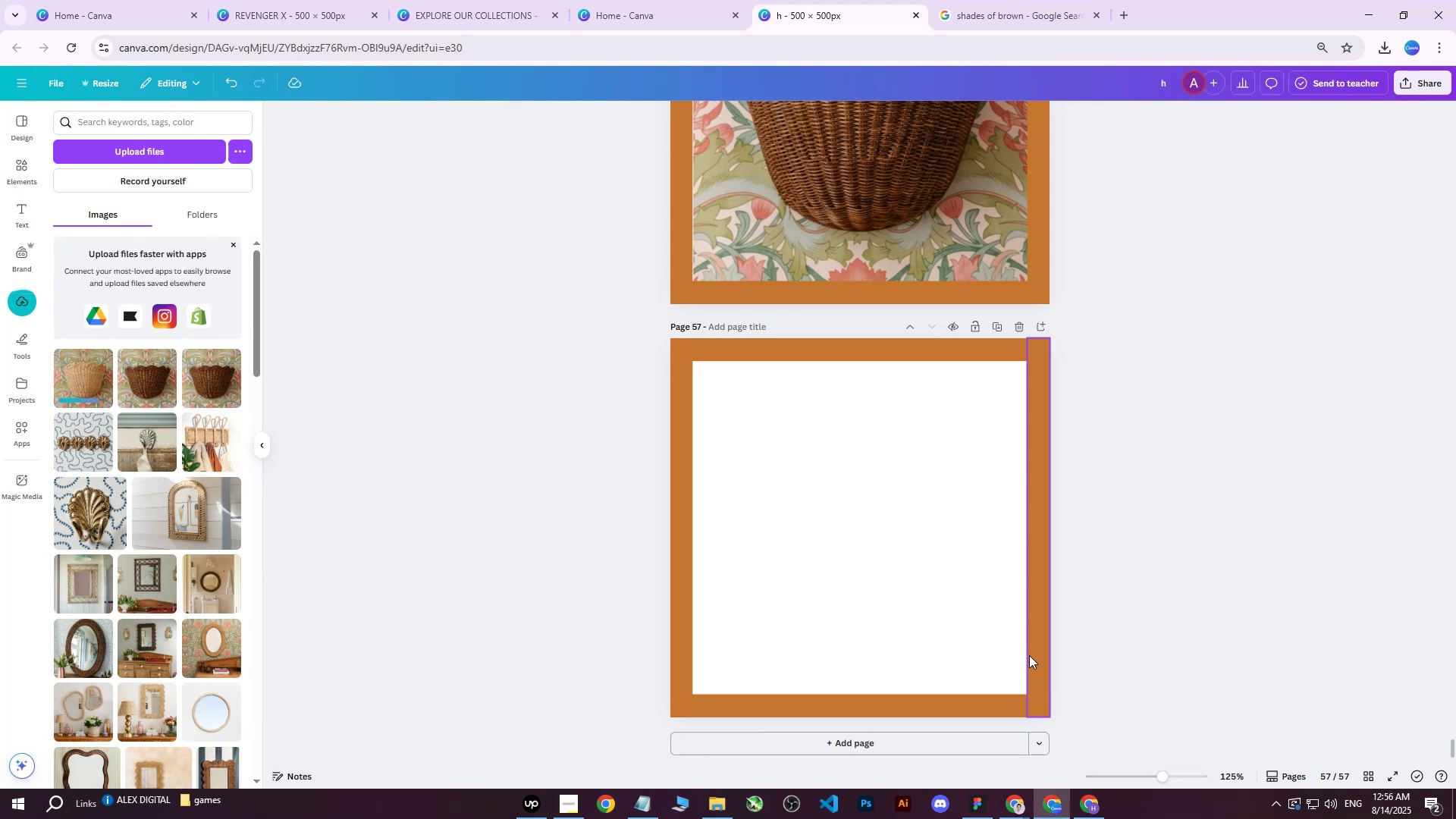 
left_click([89, 378])
 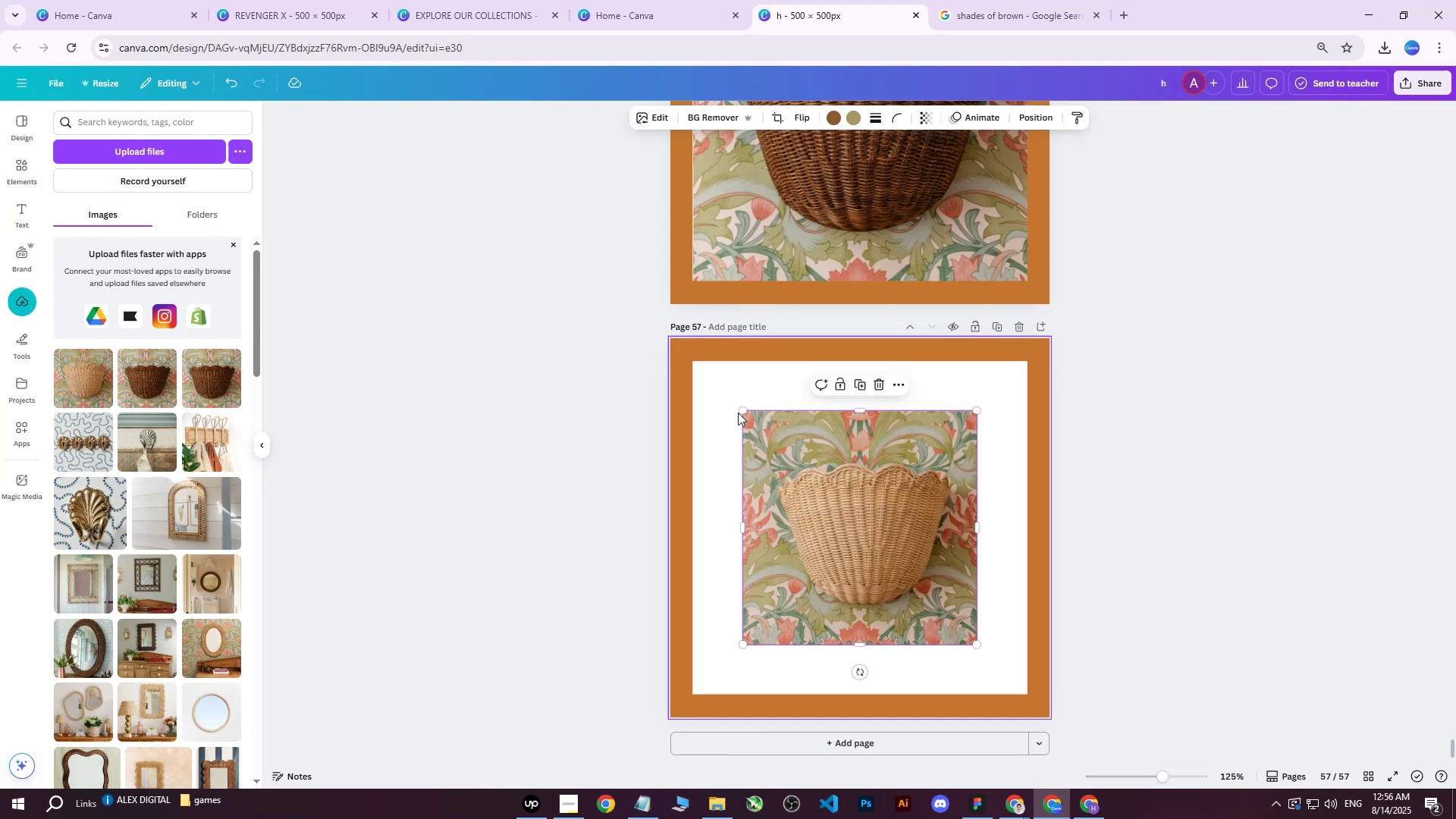 
left_click_drag(start_coordinate=[739, 412], to_coordinate=[679, 373])
 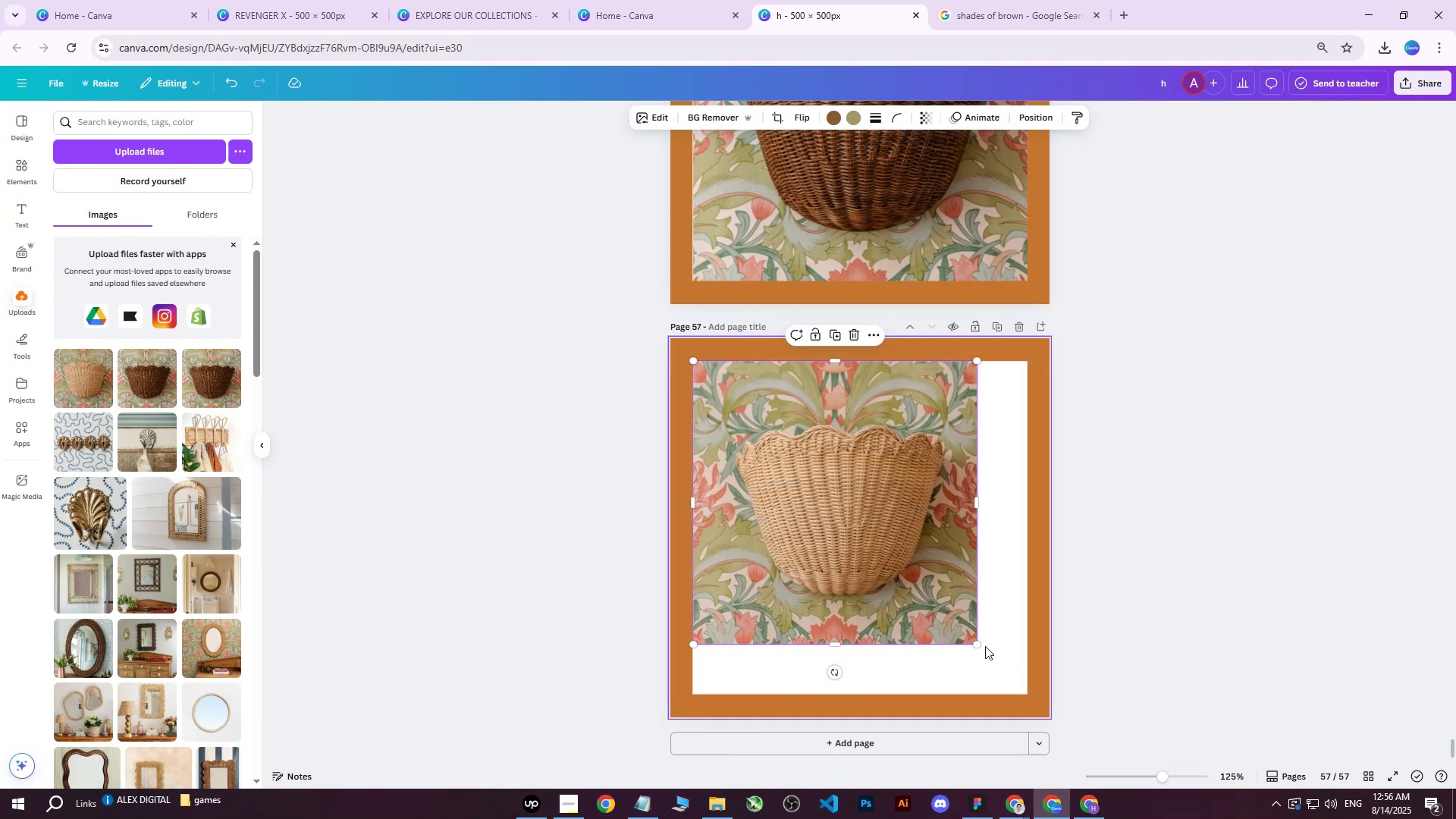 
left_click_drag(start_coordinate=[977, 646], to_coordinate=[1056, 690])
 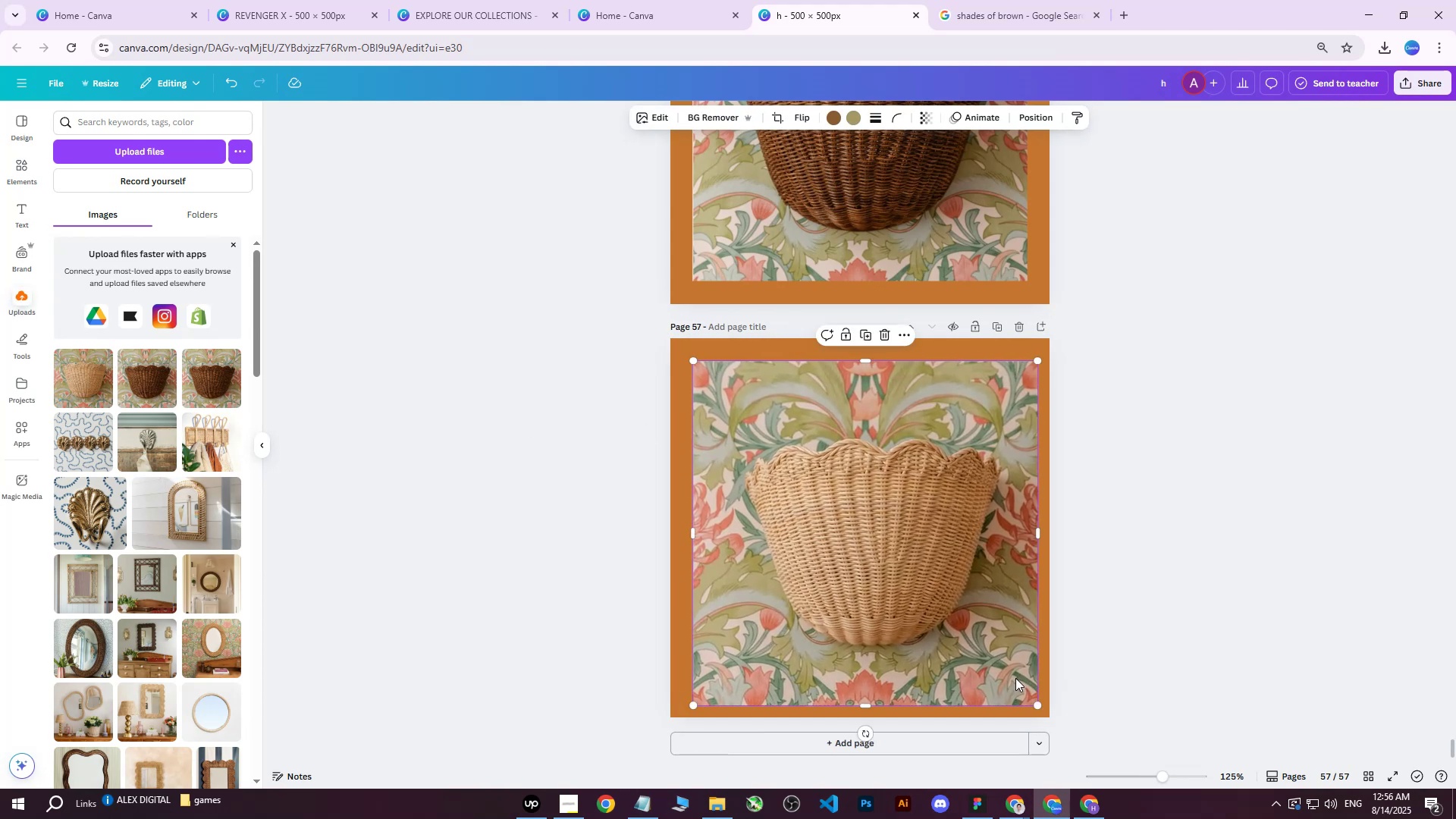 
left_click_drag(start_coordinate=[977, 667], to_coordinate=[972, 665])
 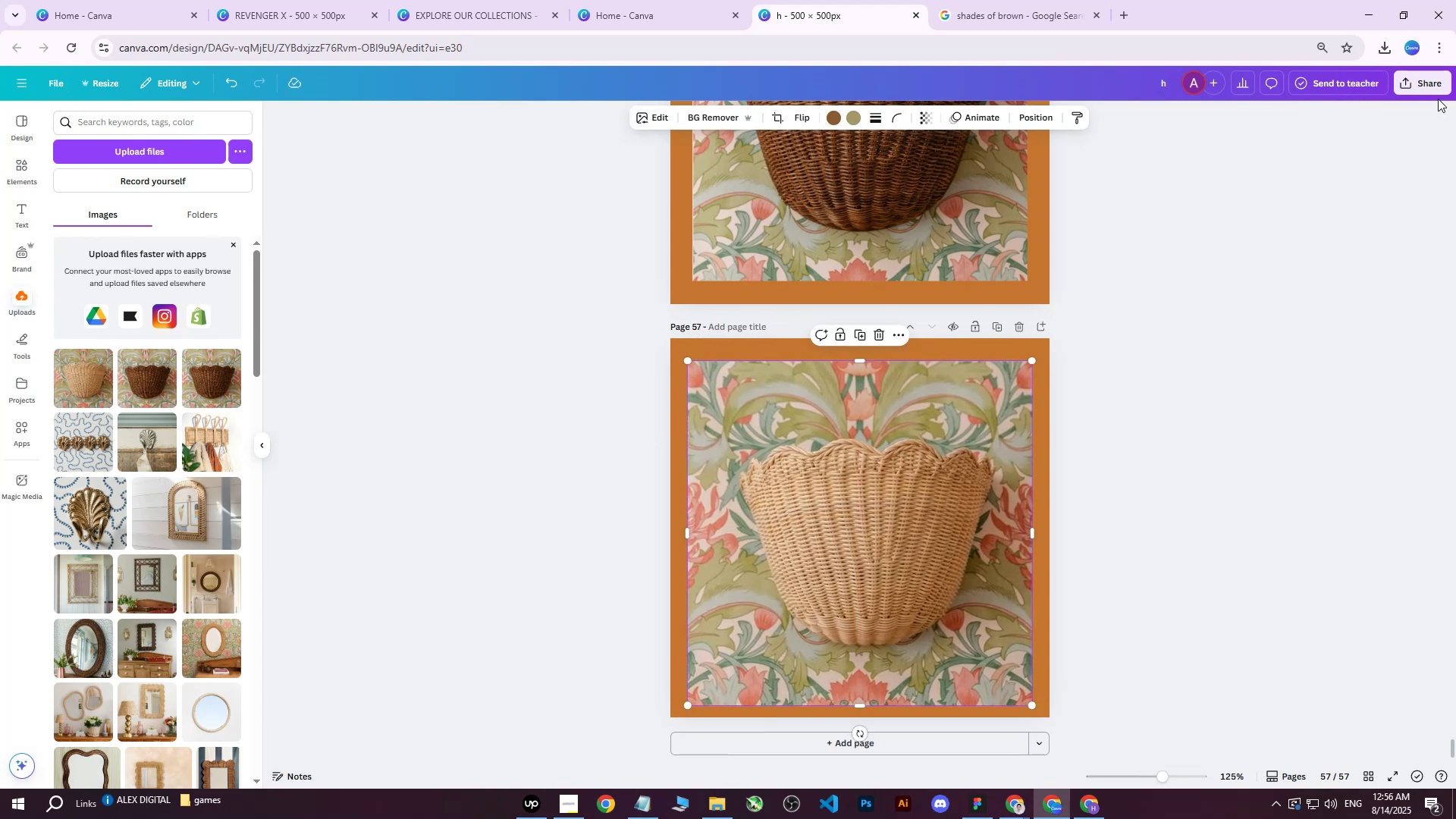 
left_click([1423, 83])
 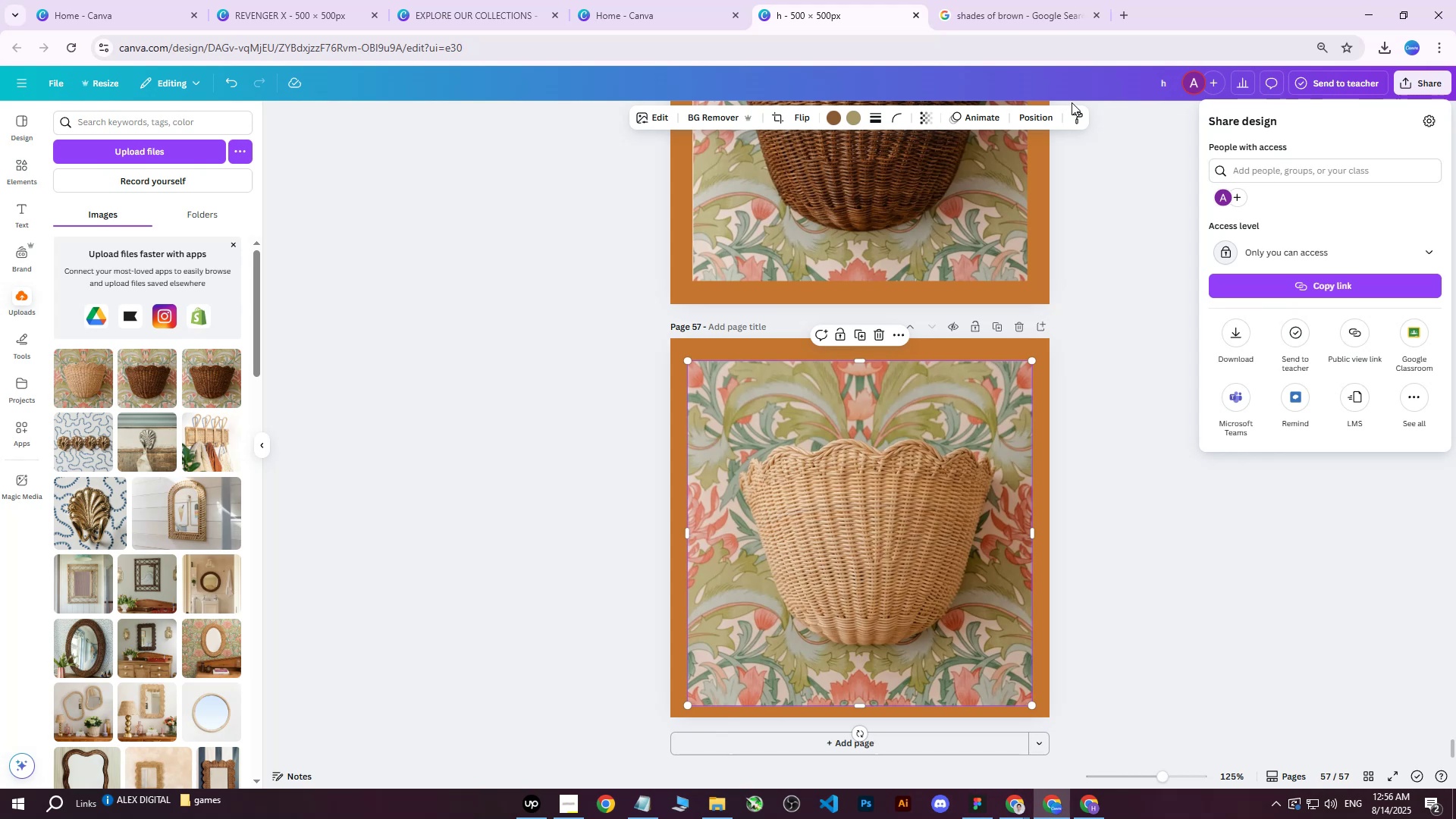 
double_click([1034, 109])
 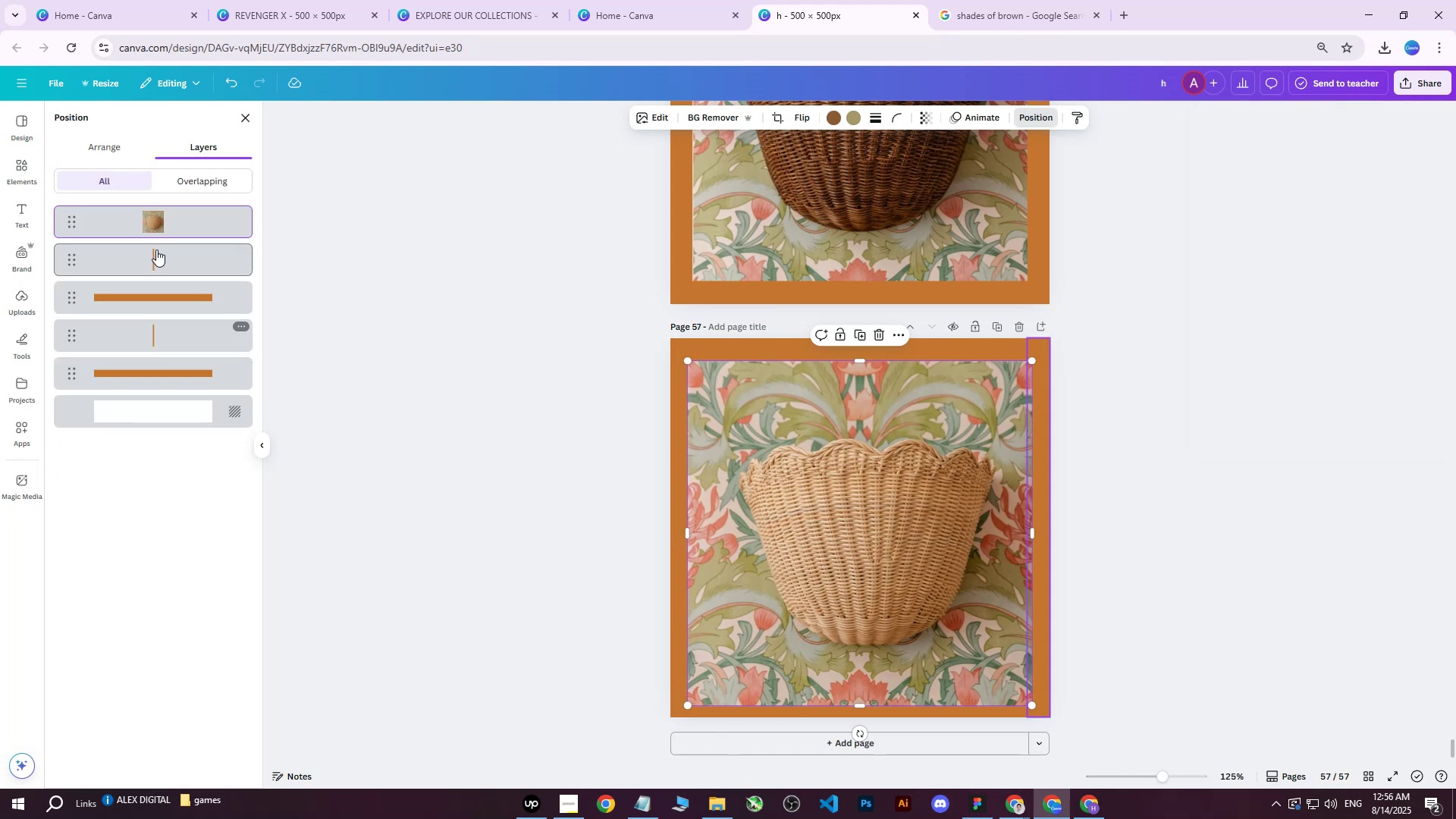 
left_click_drag(start_coordinate=[155, 215], to_coordinate=[154, 366])
 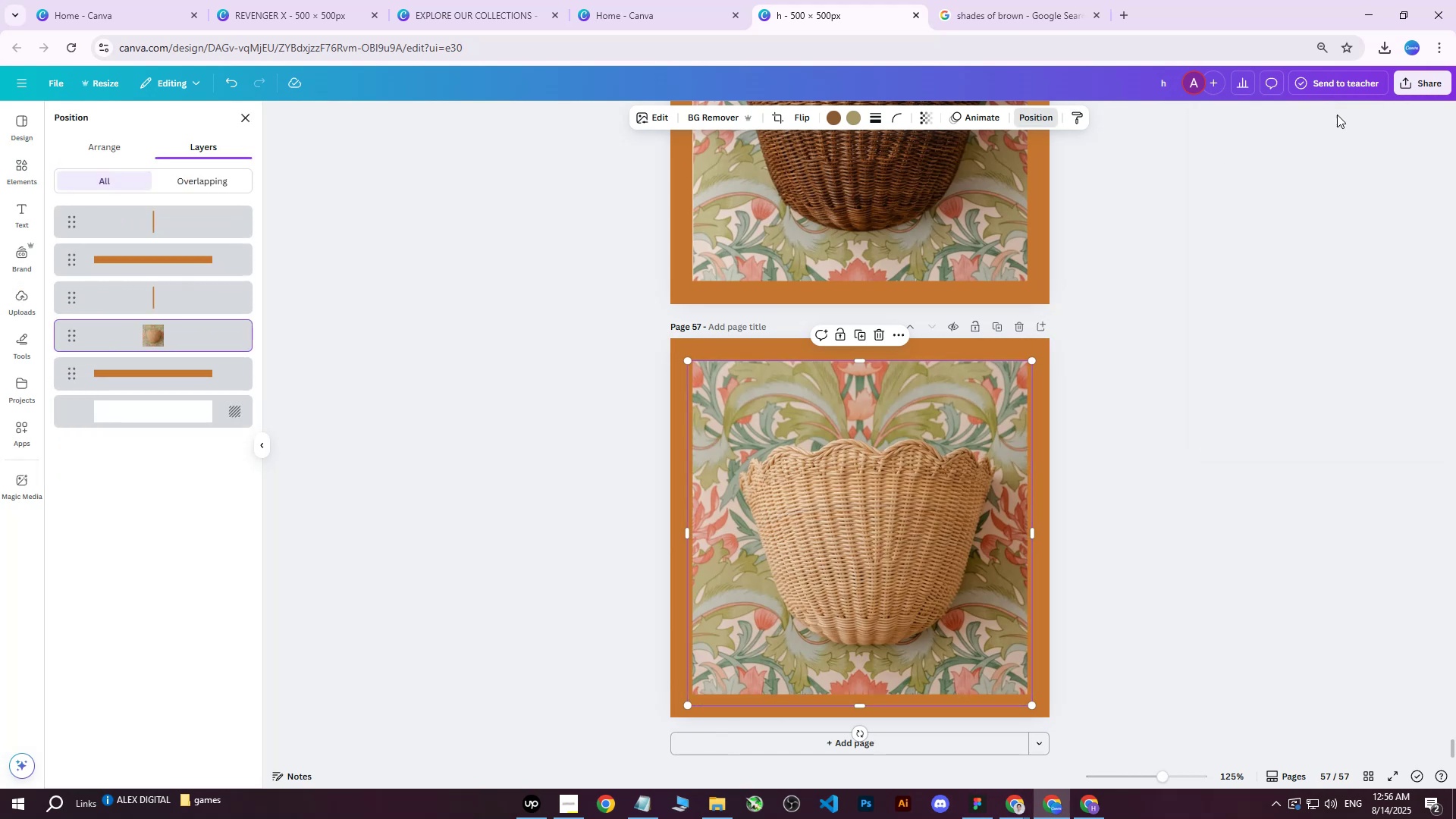 
left_click([1401, 88])
 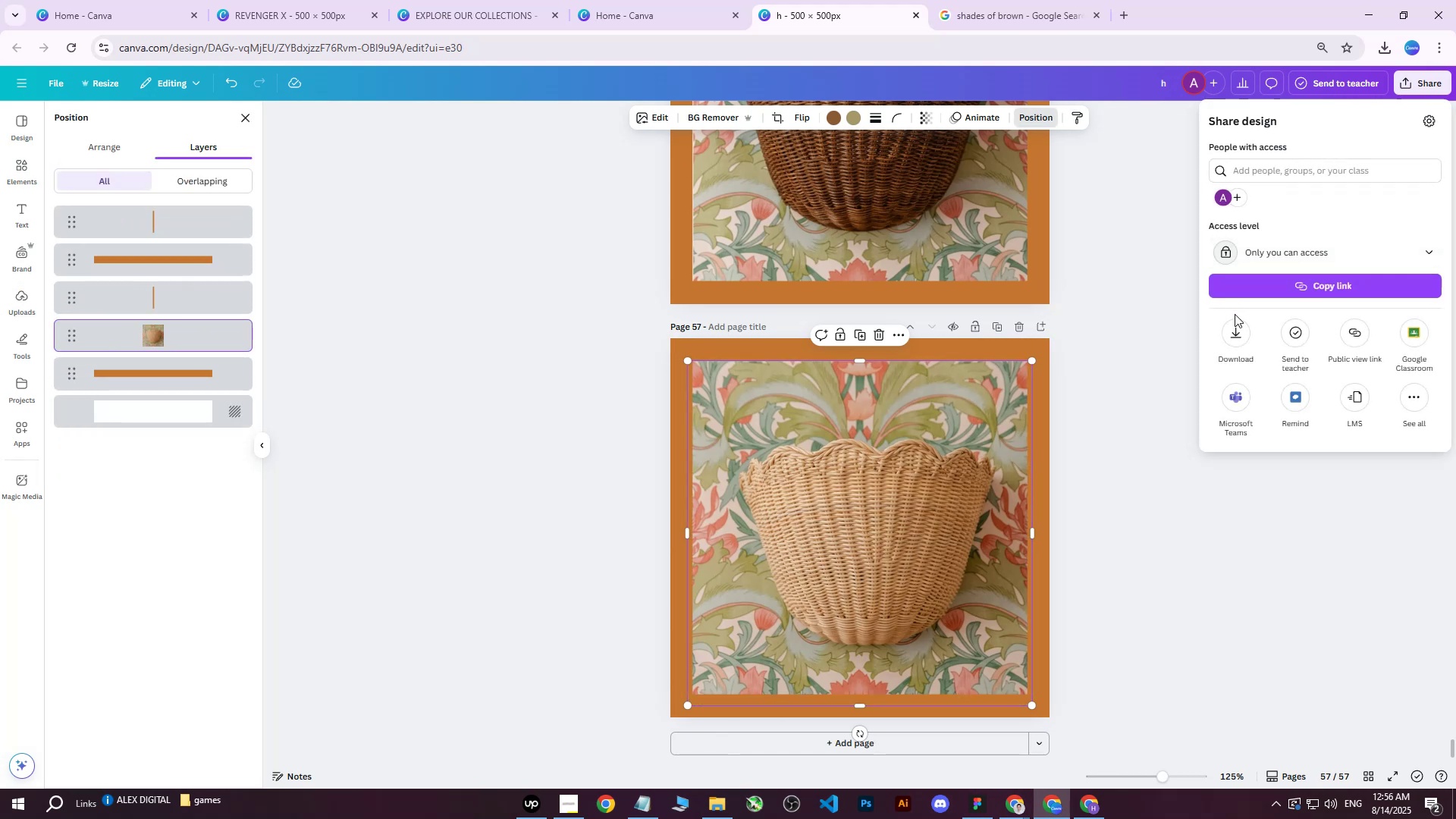 
double_click([1235, 331])
 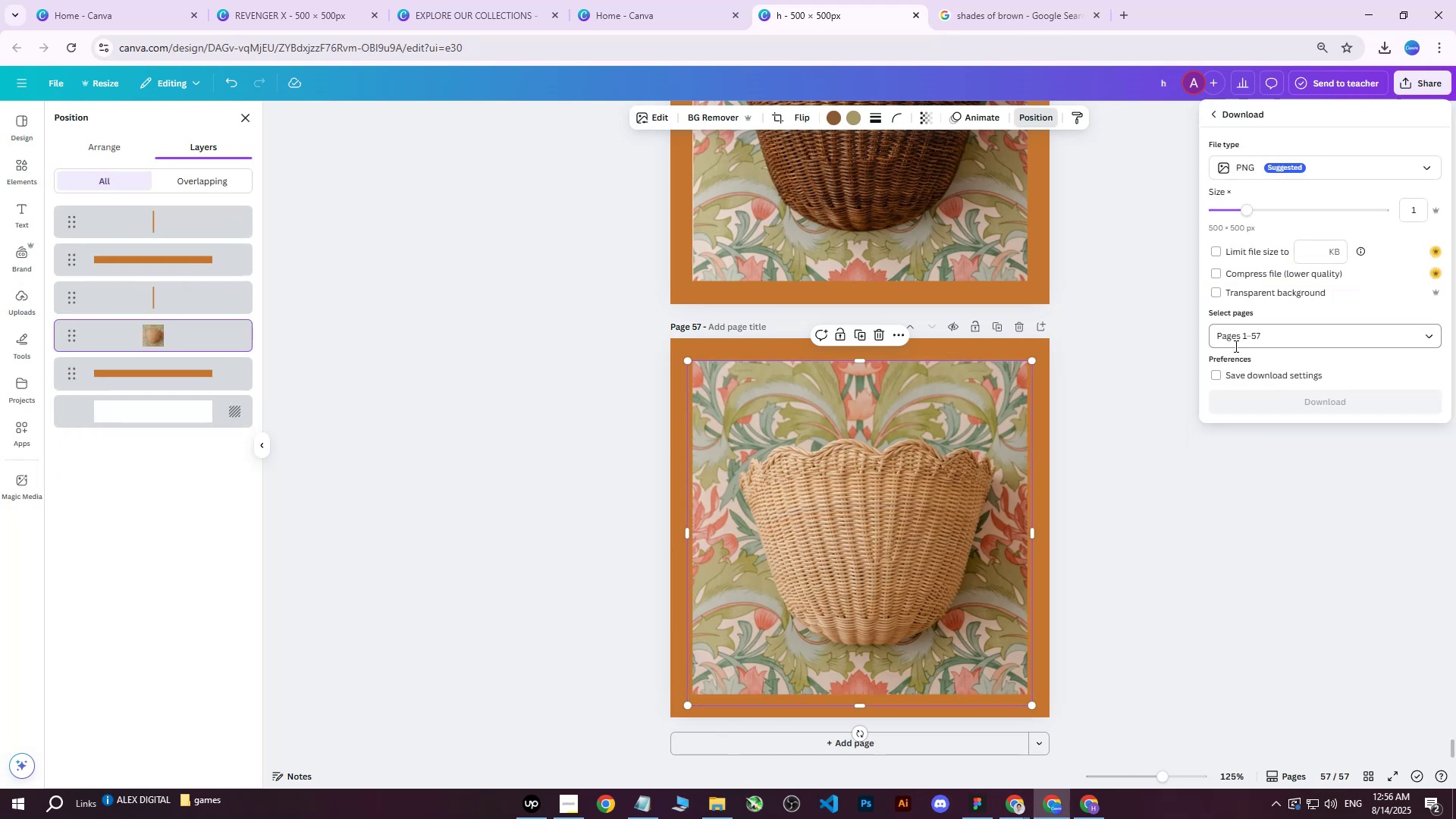 
triple_click([1238, 343])
 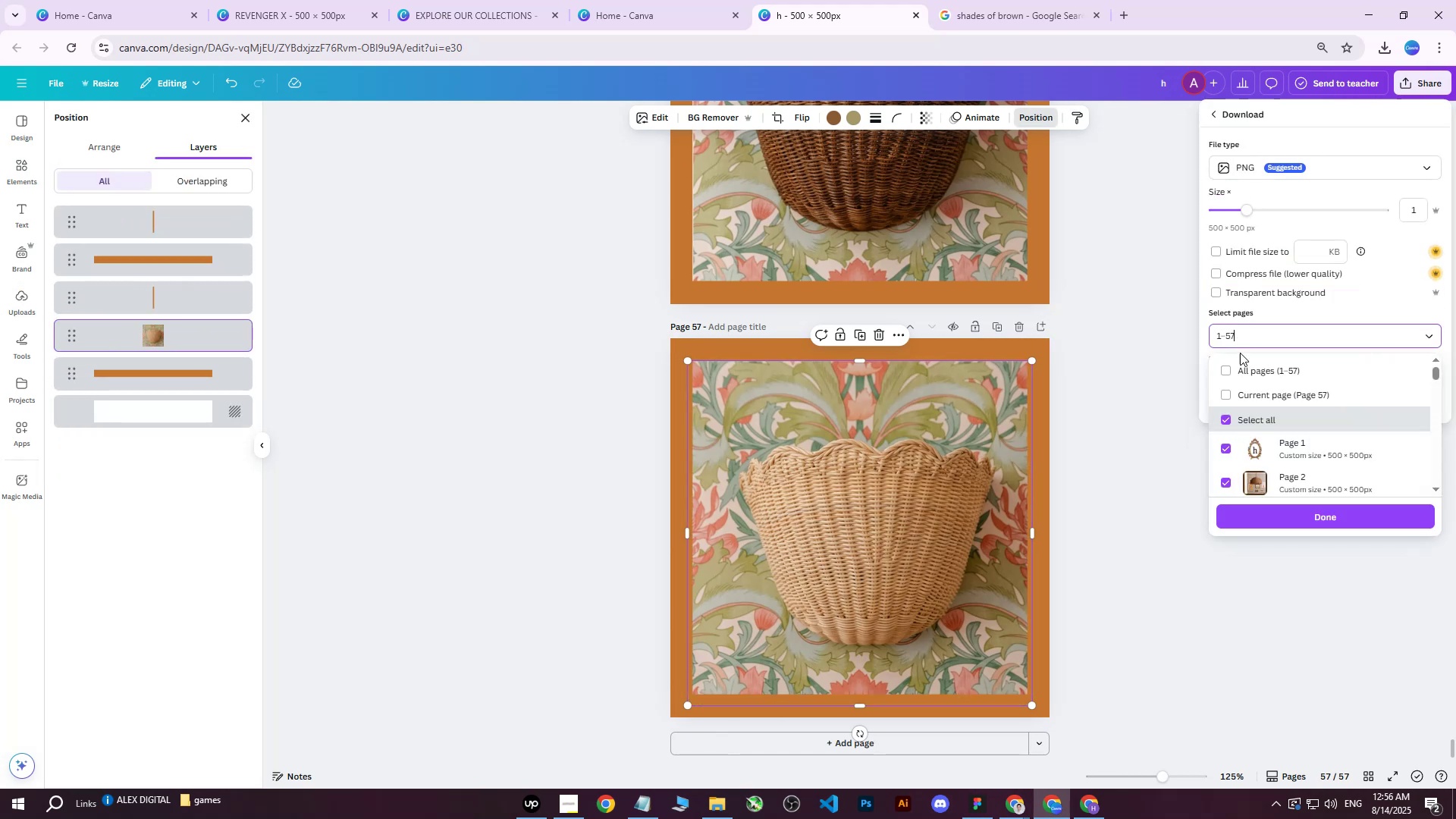 
triple_click([1240, 360])
 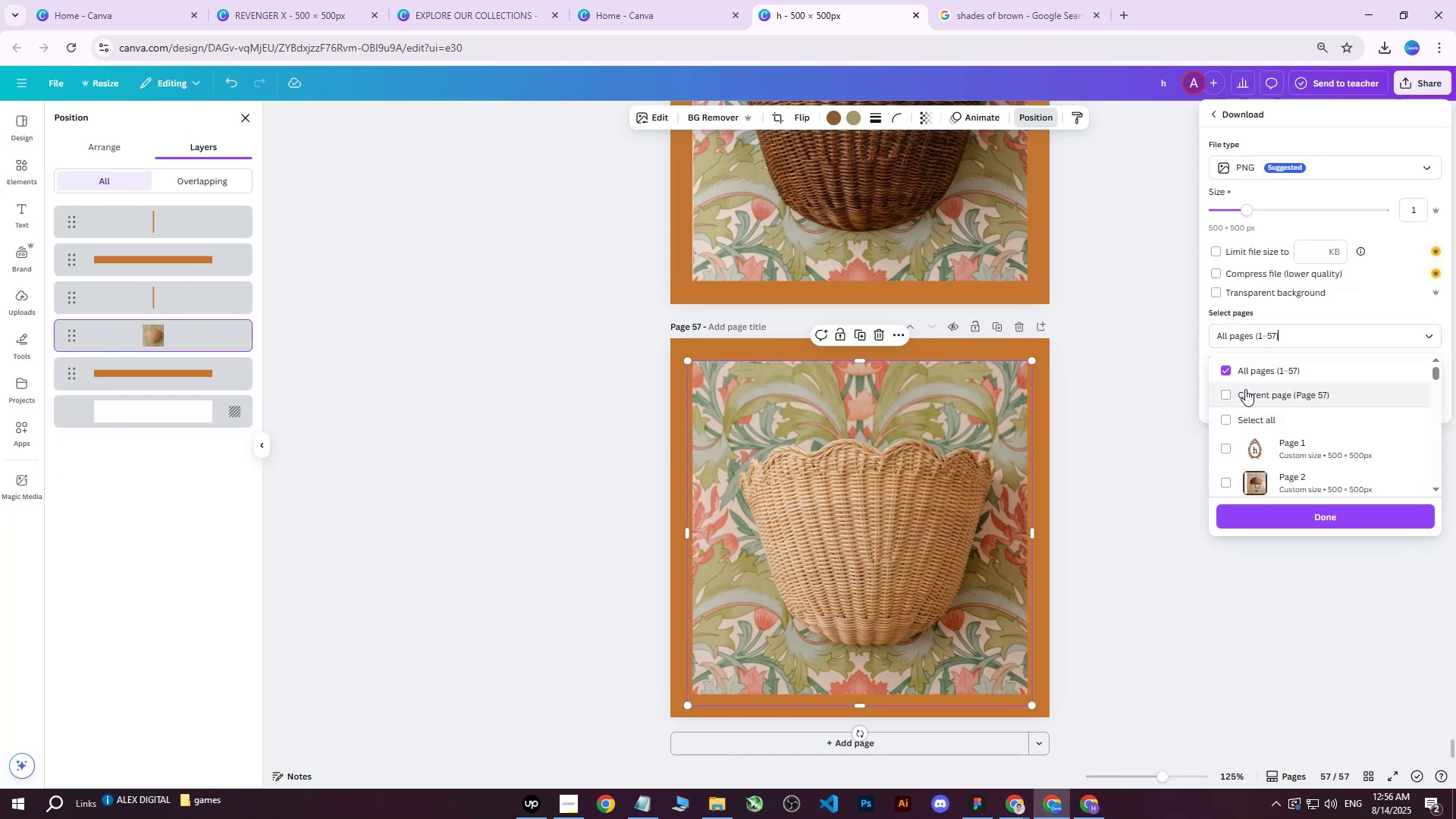 
left_click([1245, 389])
 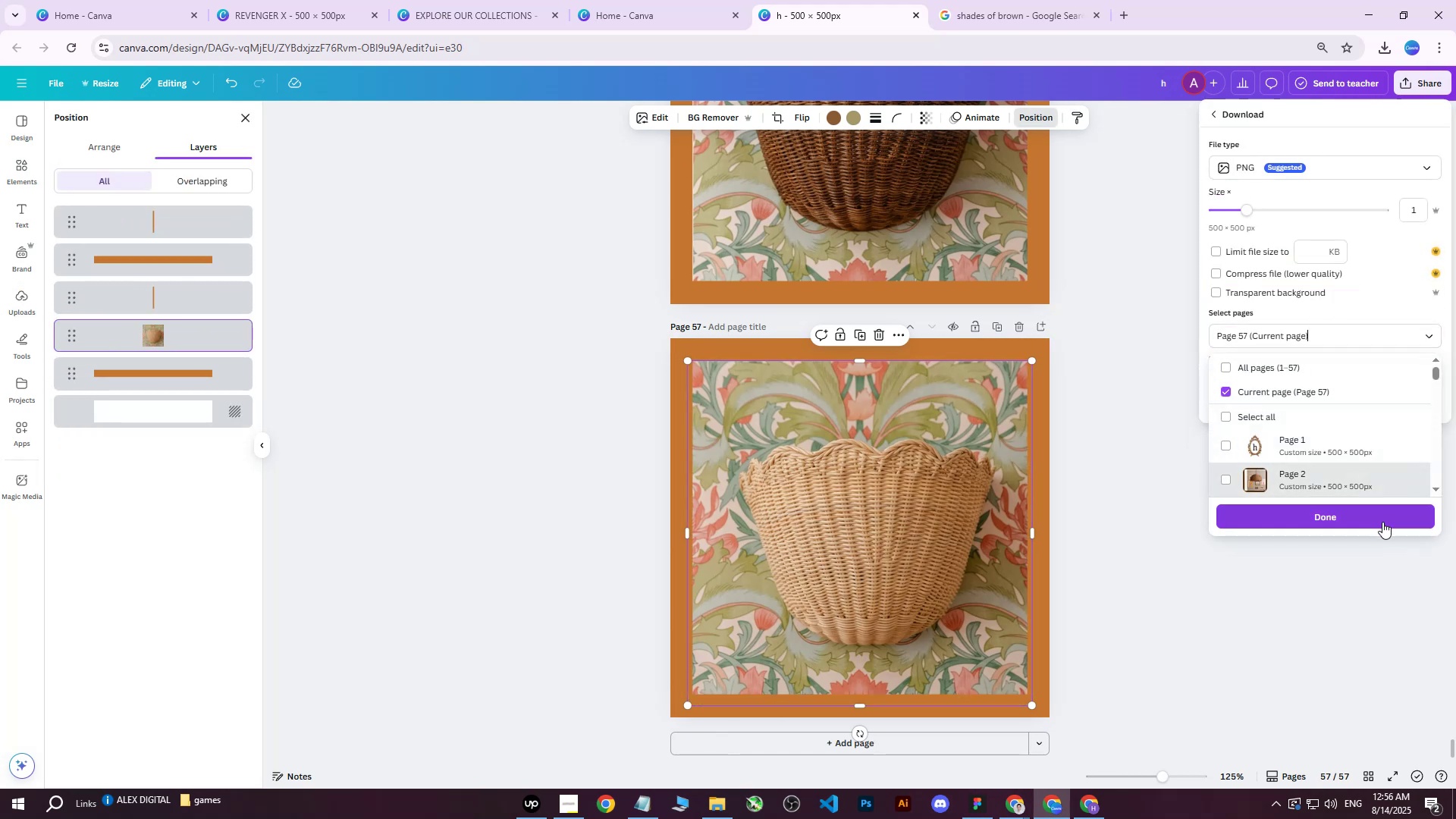 
left_click([1362, 527])
 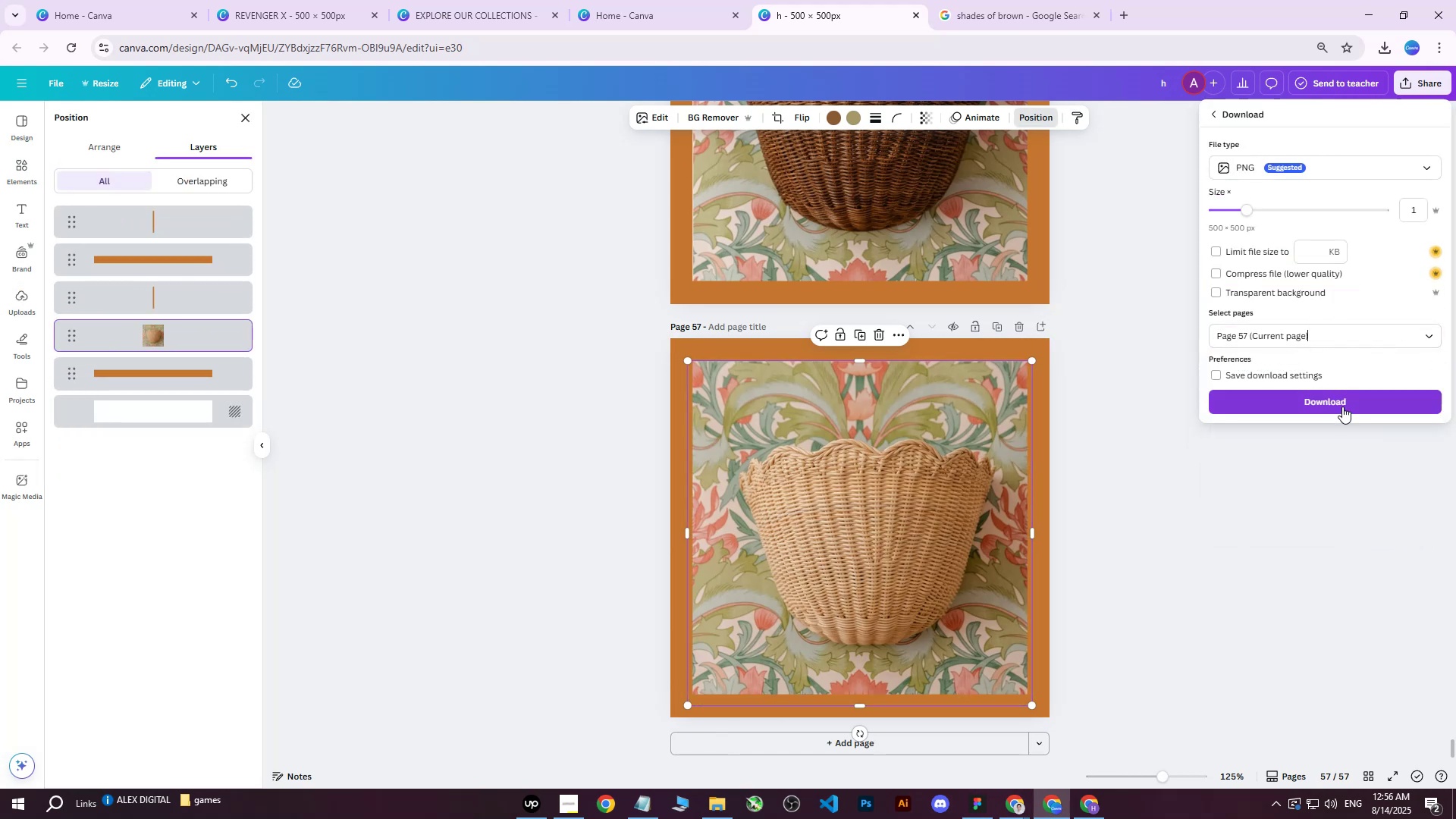 
left_click([1342, 403])
 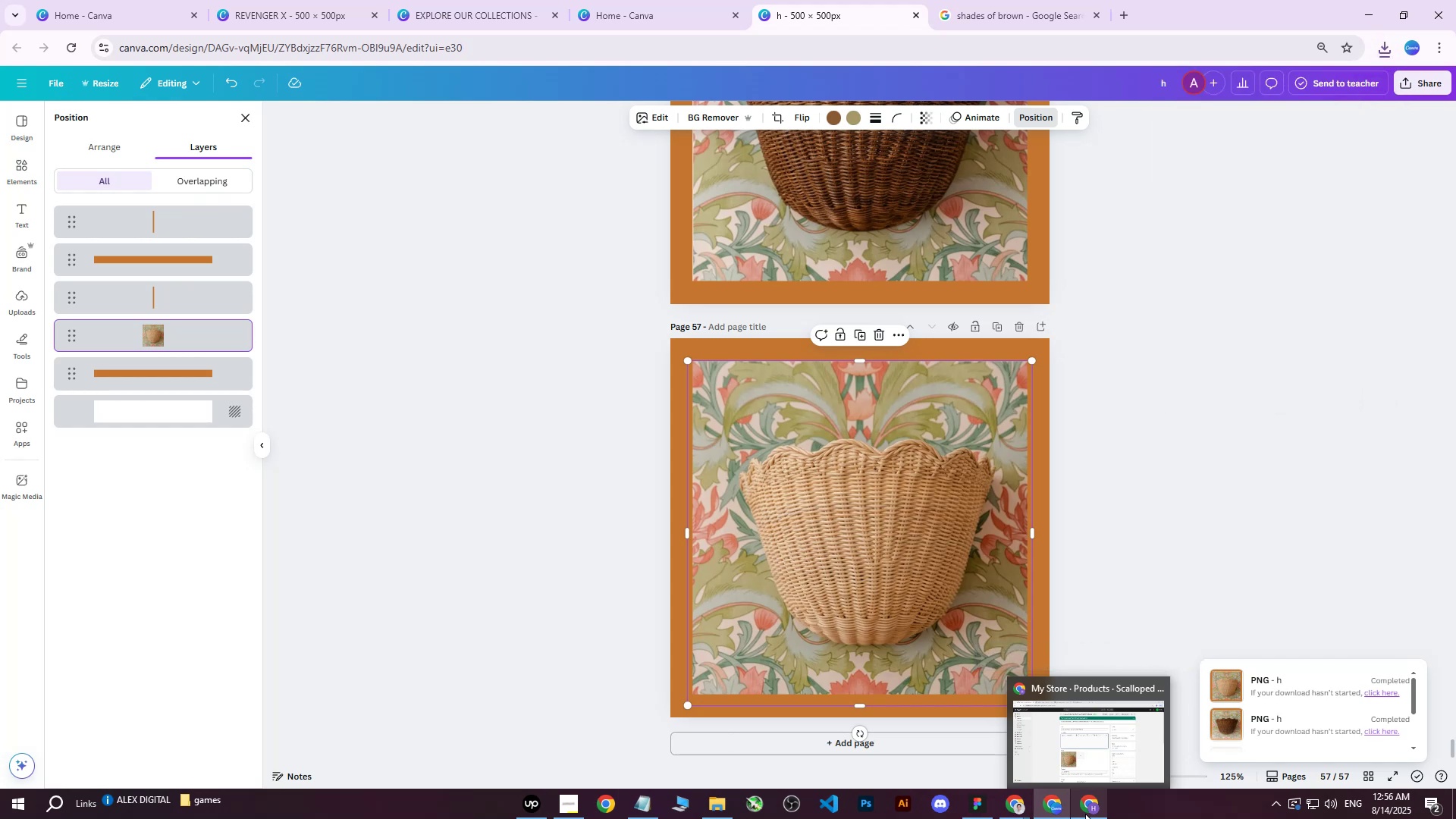 
wait(15.63)
 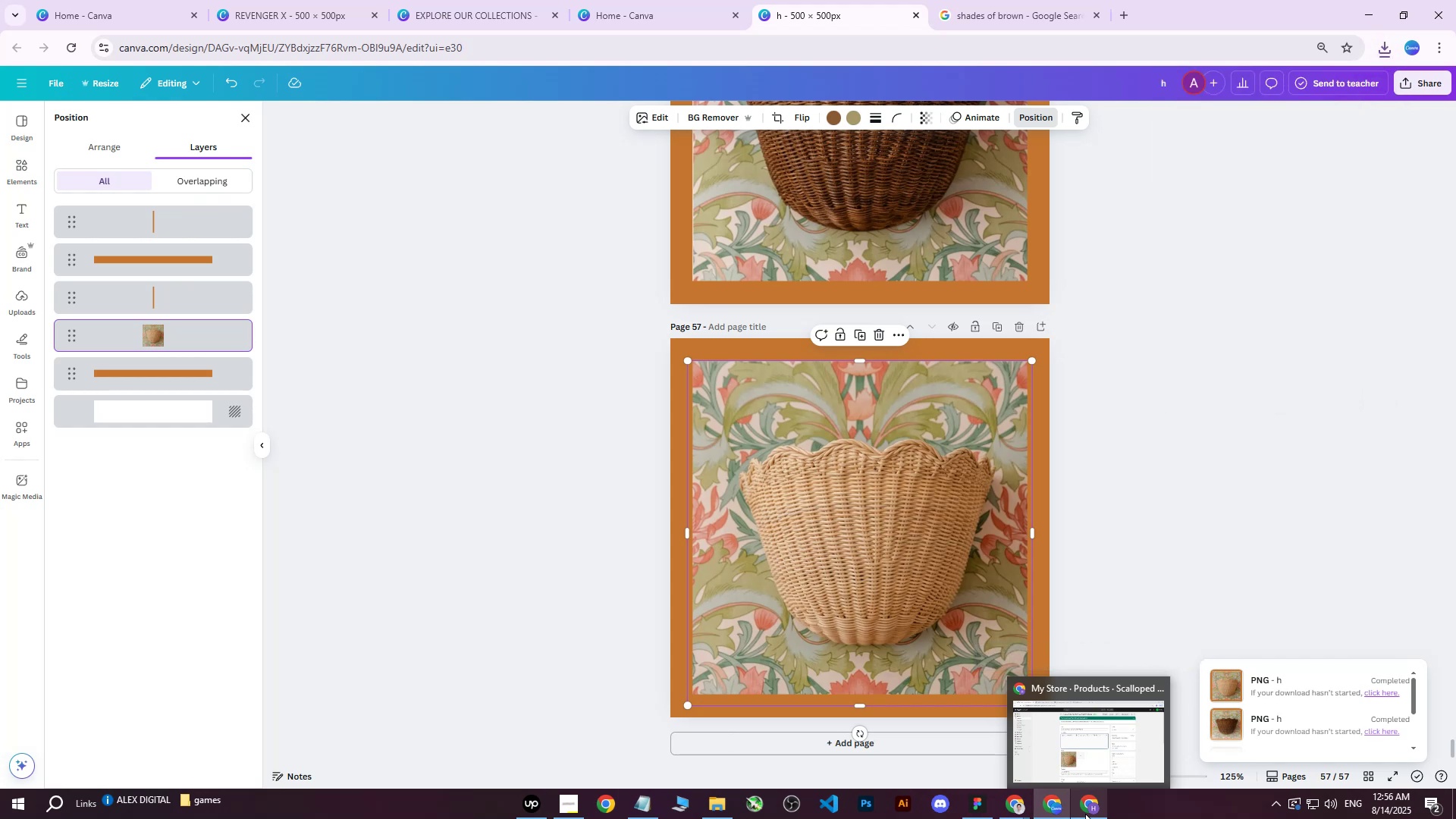 
left_click([1078, 816])
 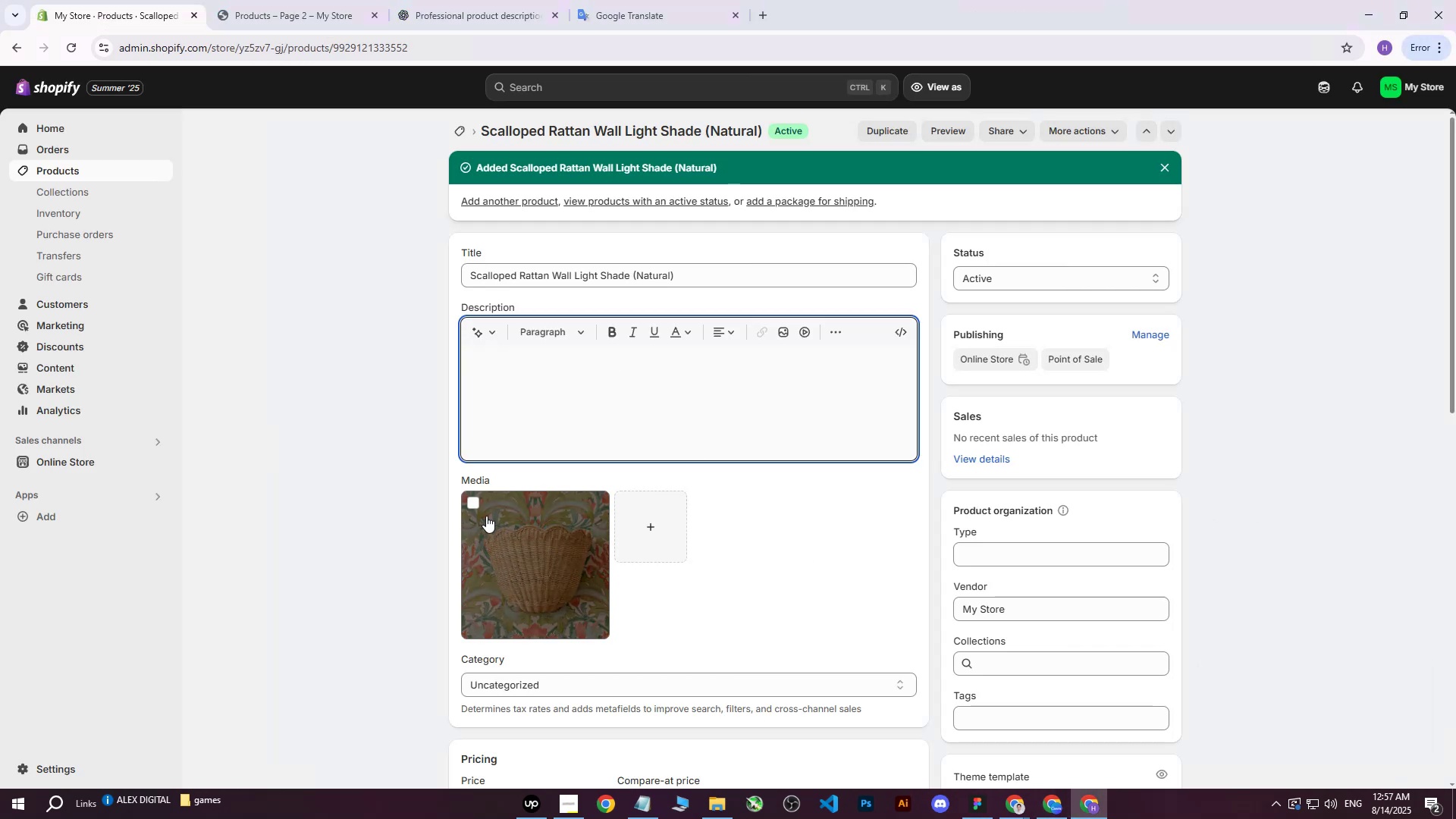 
left_click([479, 503])
 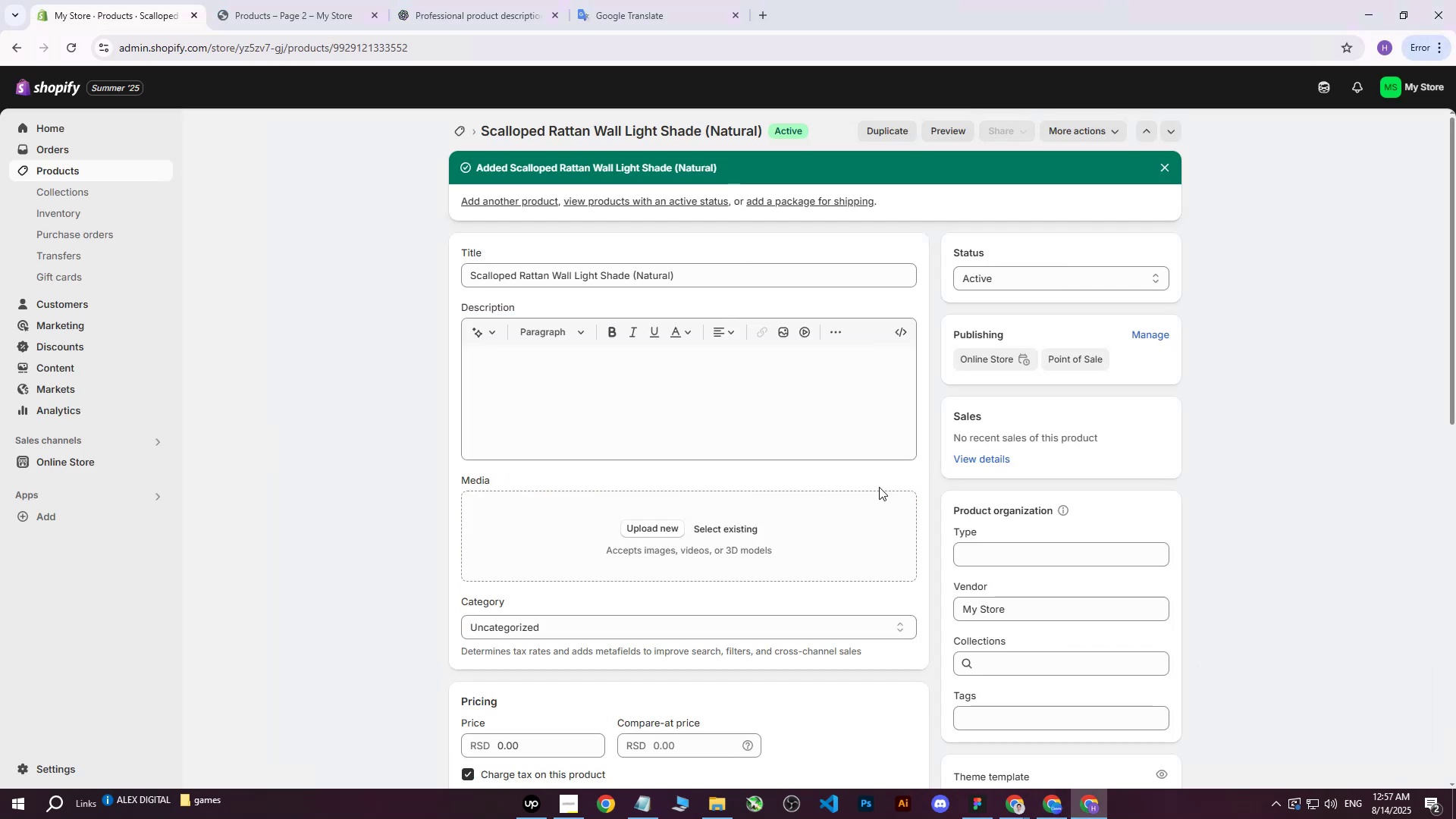 
double_click([525, 560])
 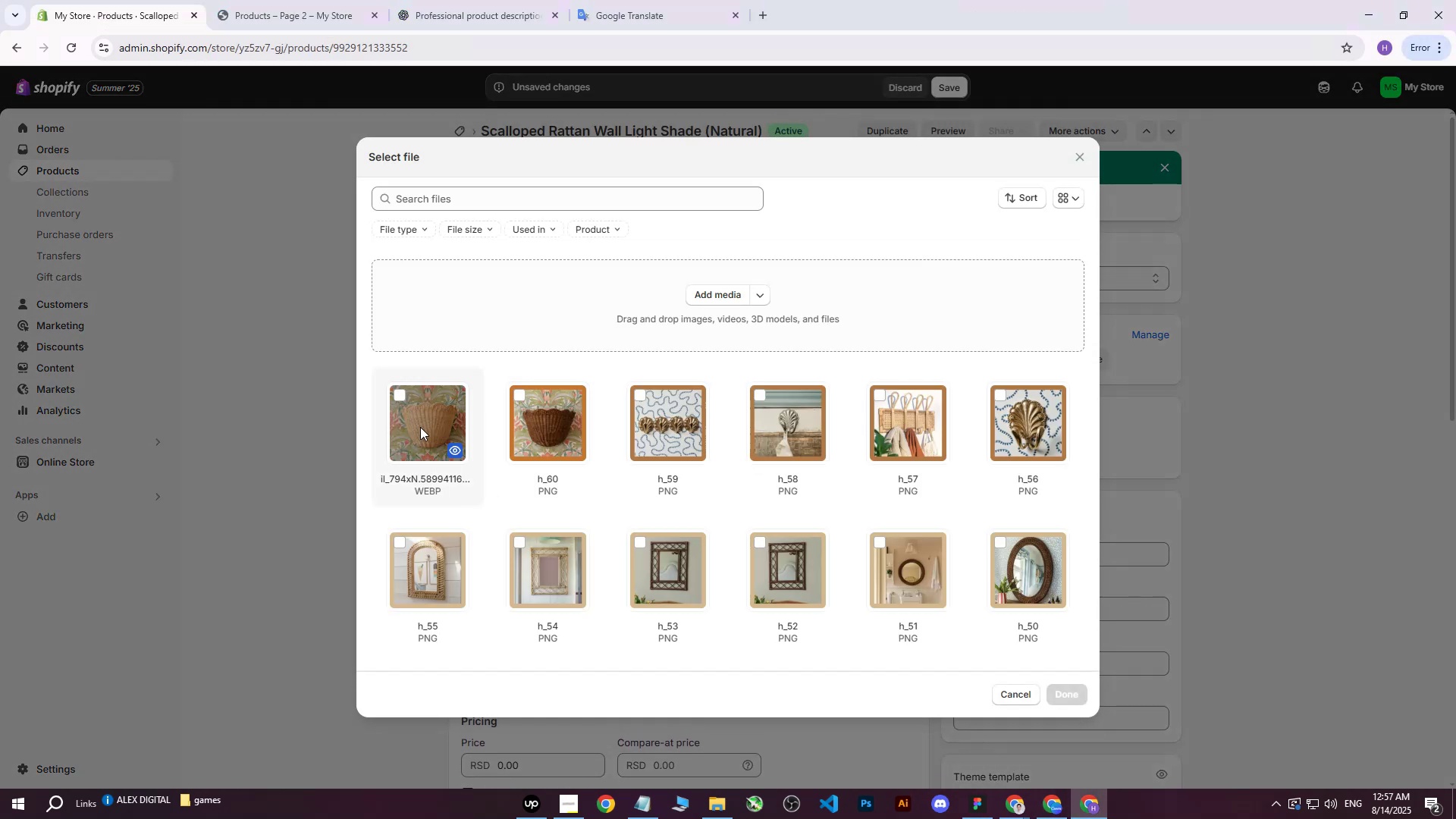 
left_click([702, 288])
 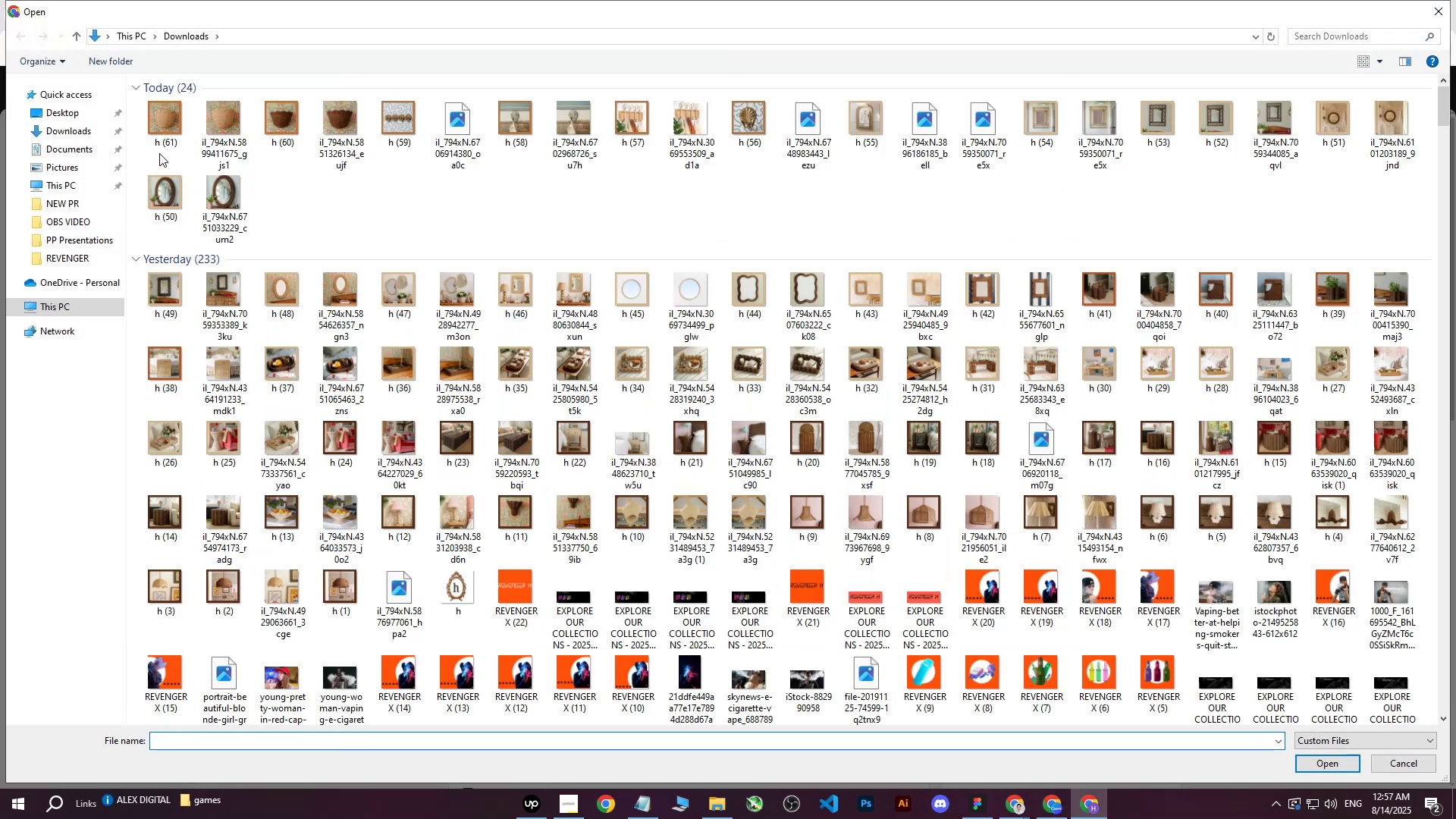 
left_click([164, 133])
 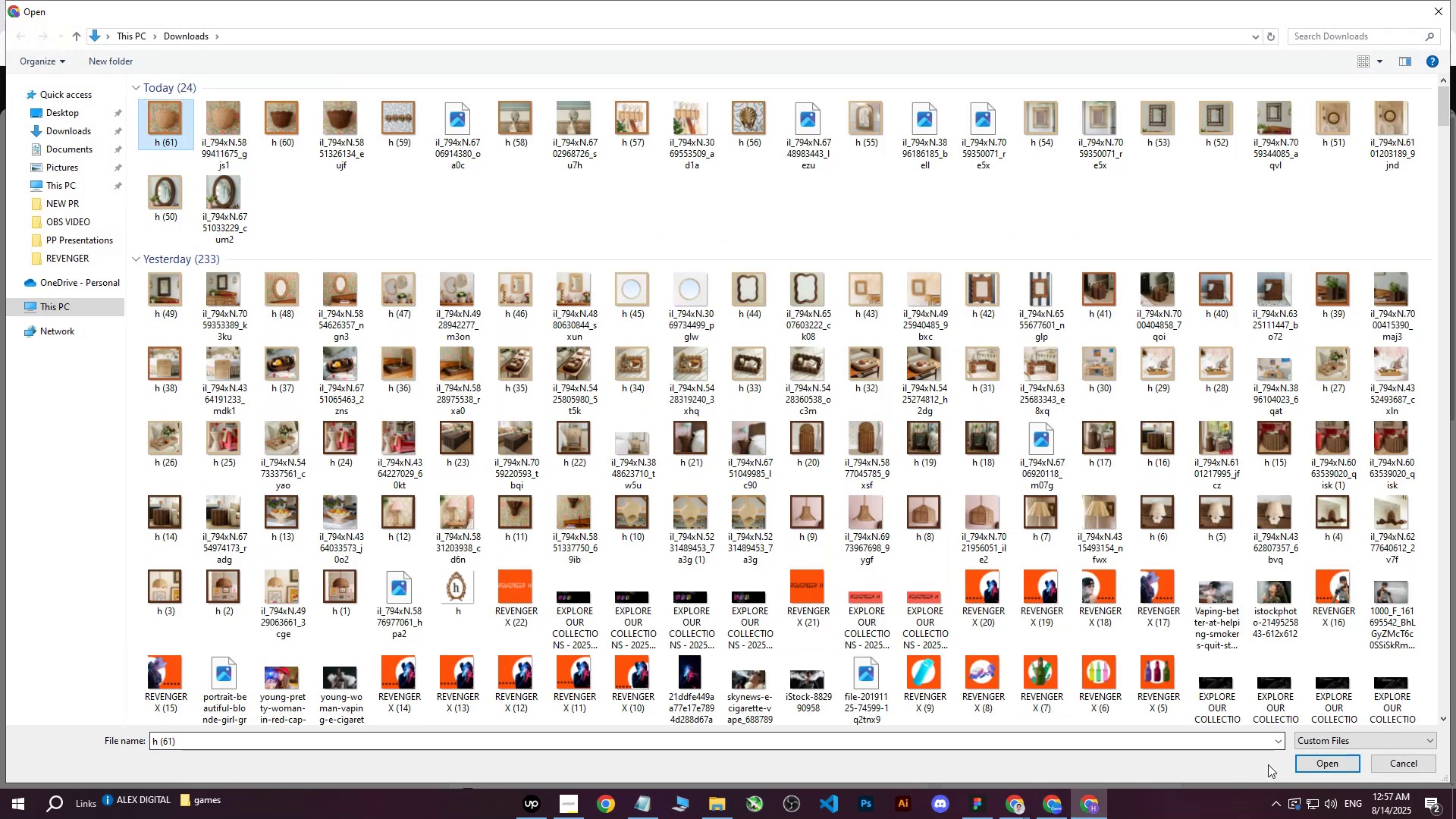 
left_click([1300, 762])
 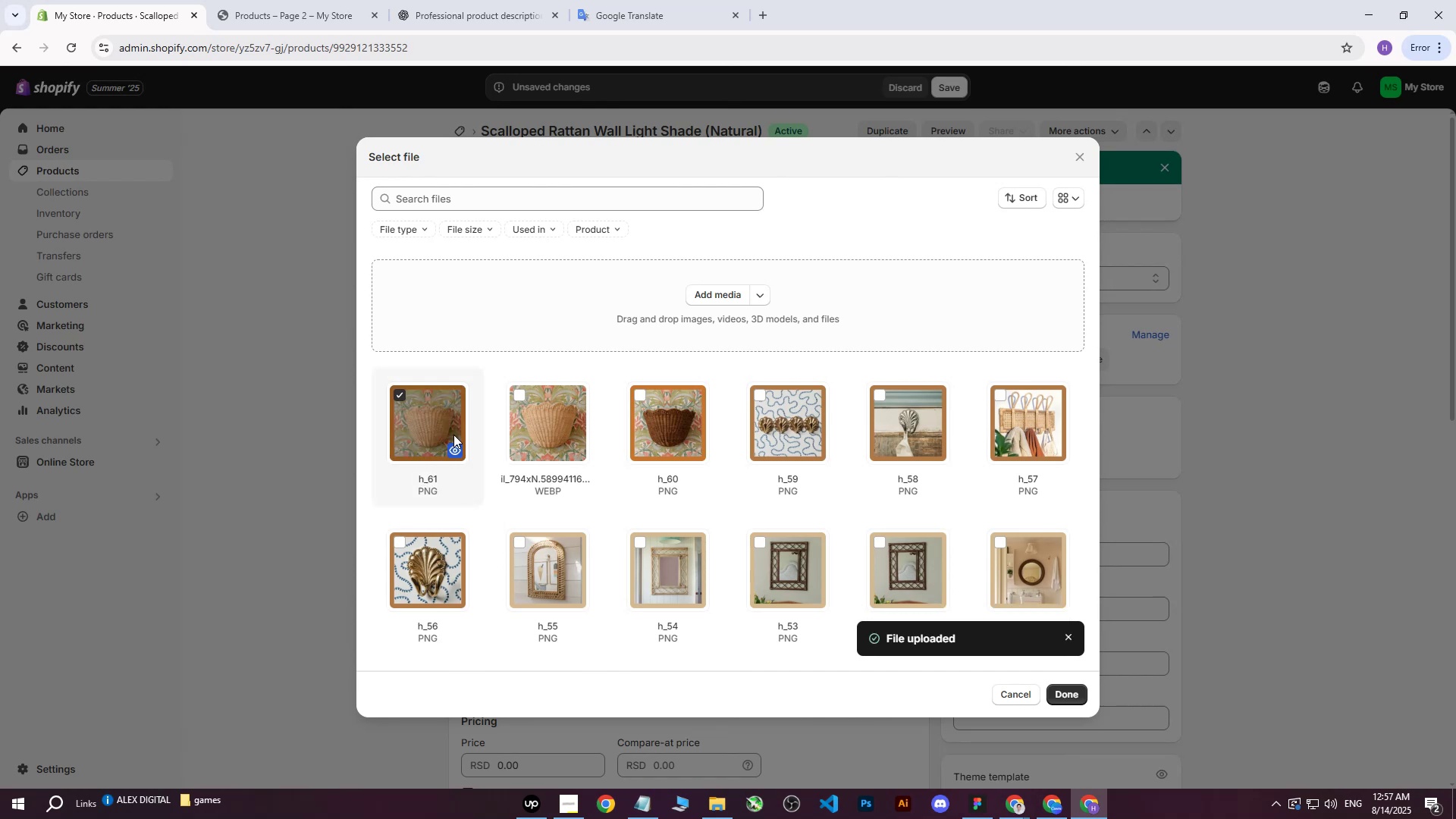 
wait(11.32)
 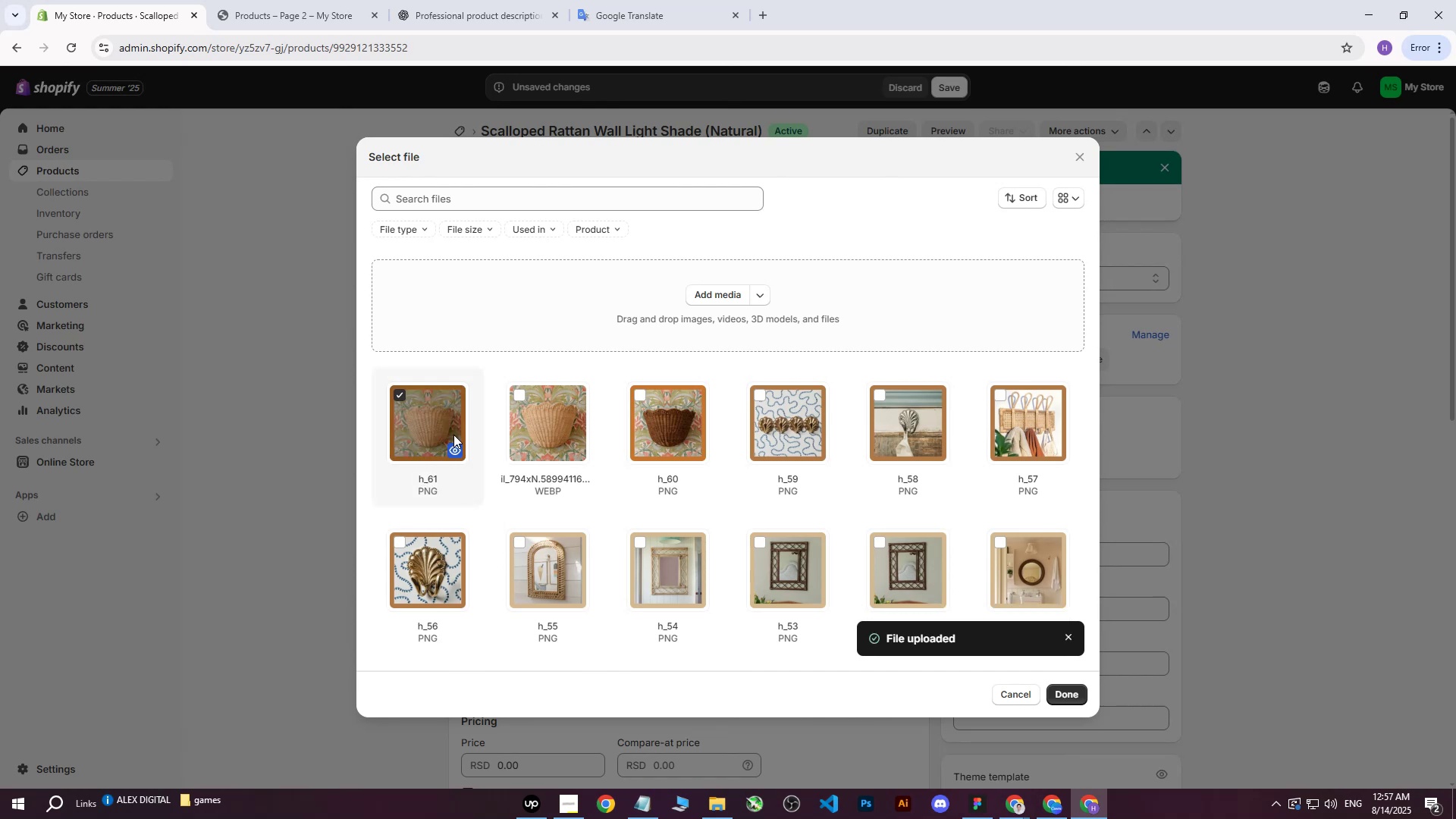 
left_click([1051, 702])
 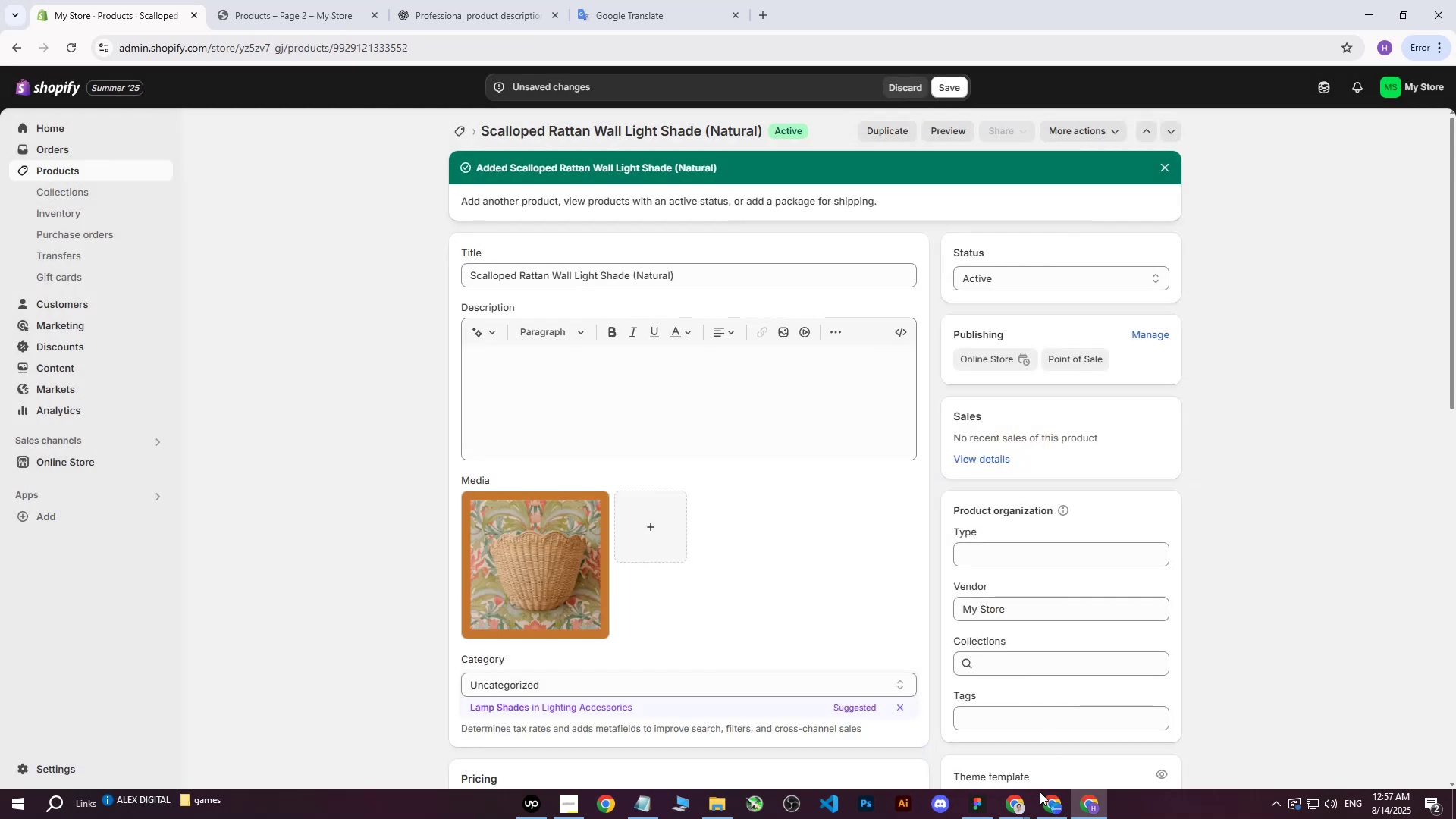 
left_click([1019, 808])
 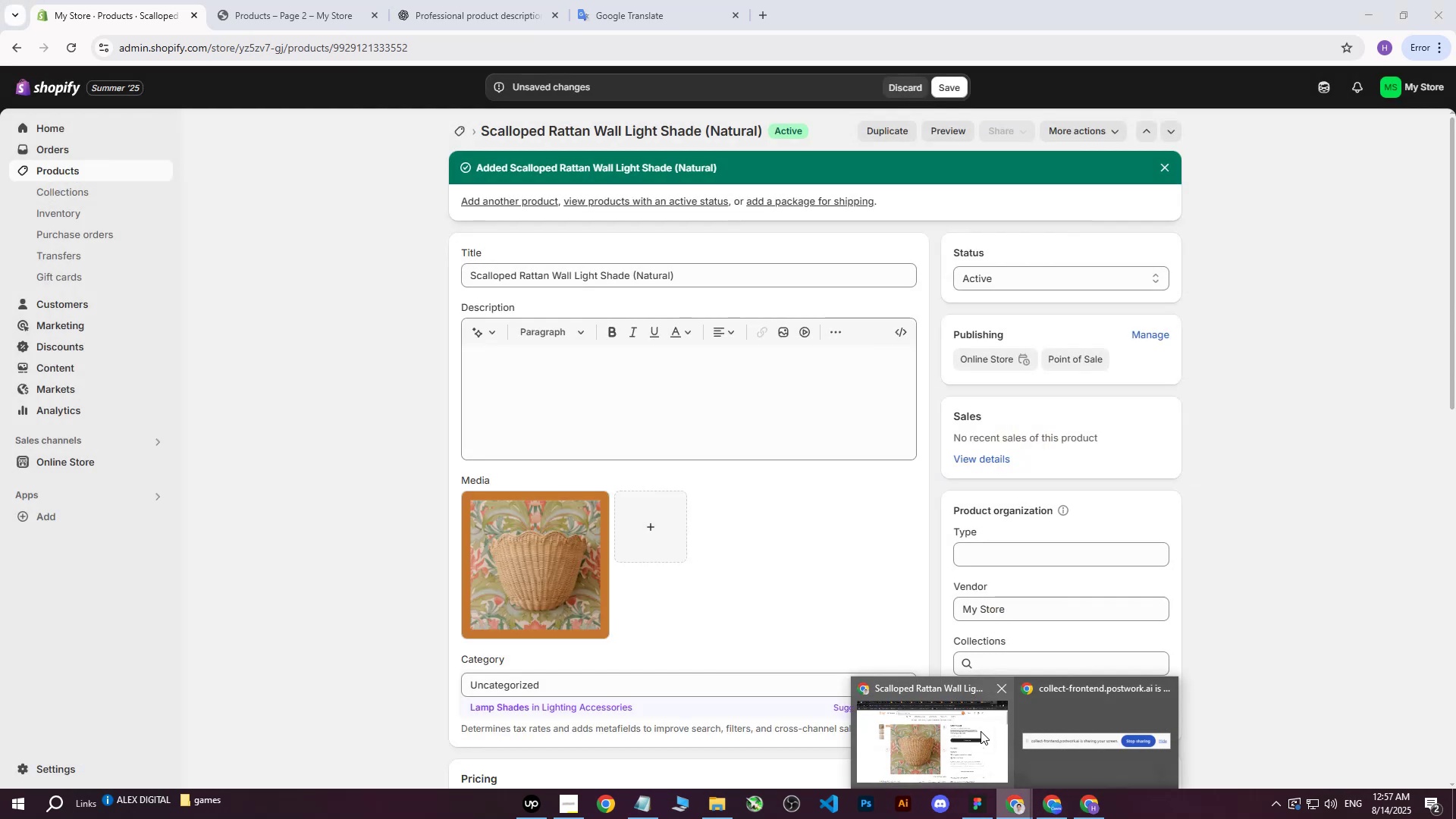 
left_click([947, 740])
 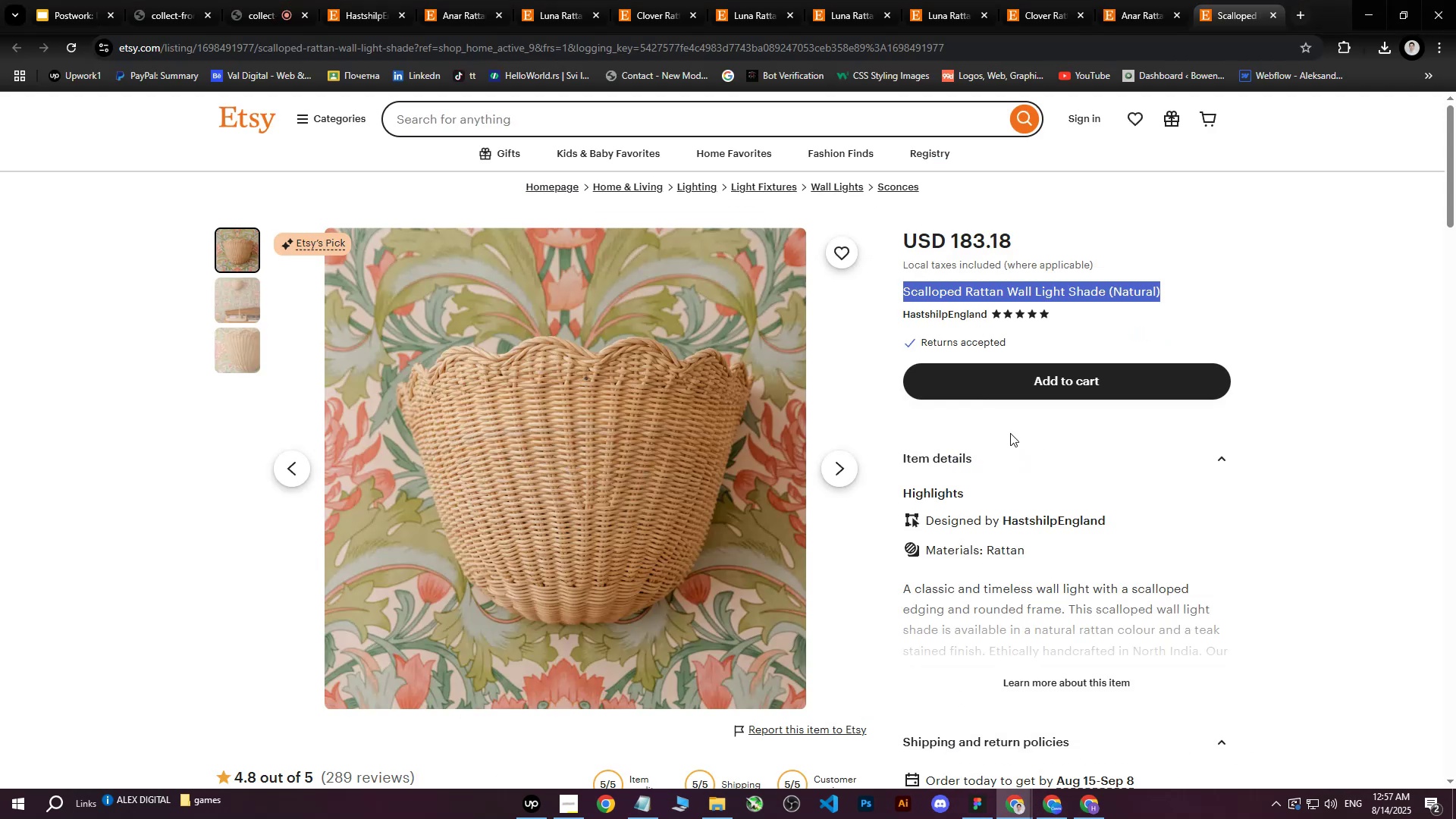 
left_click([1059, 526])
 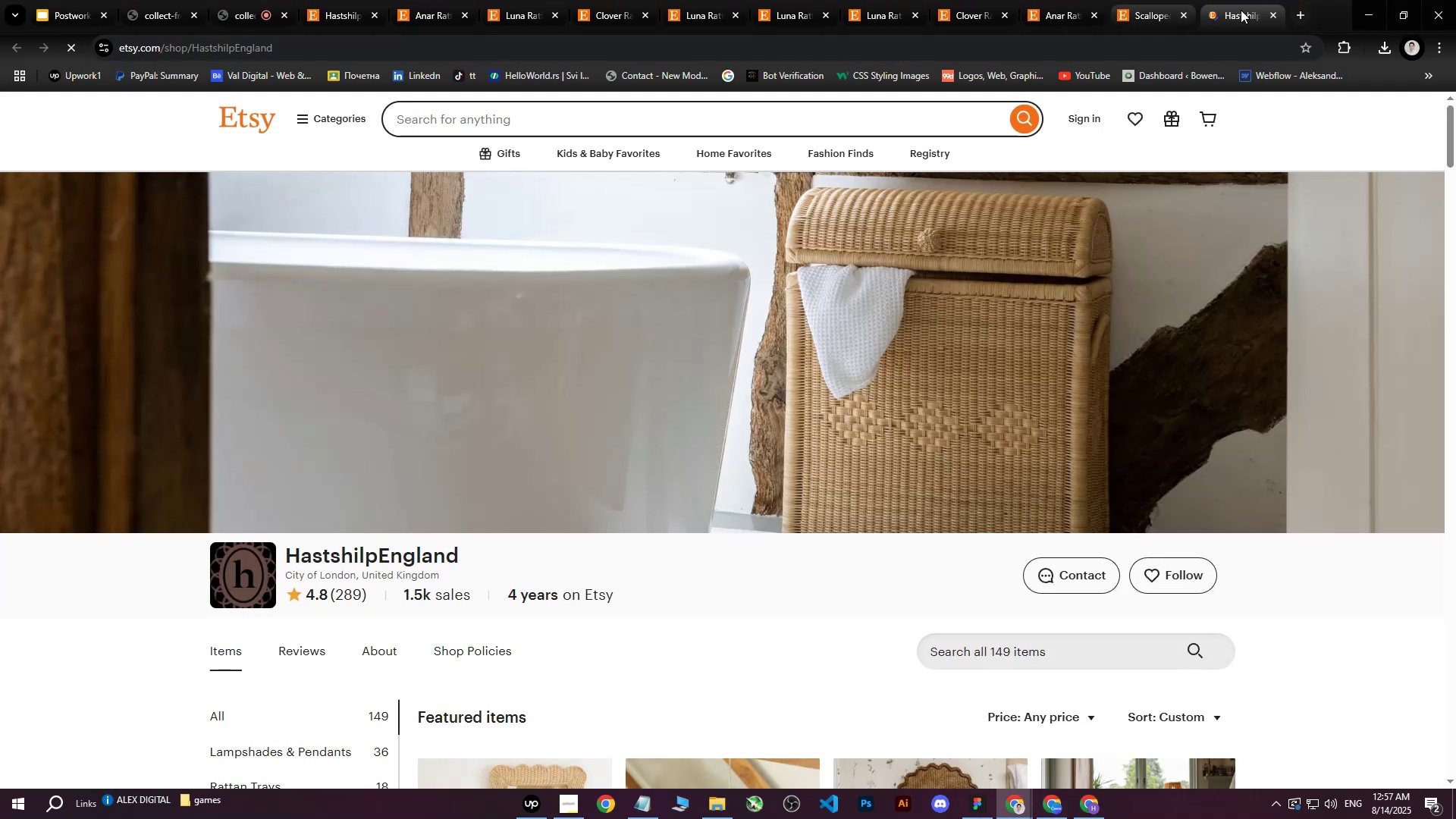 
left_click([1269, 12])
 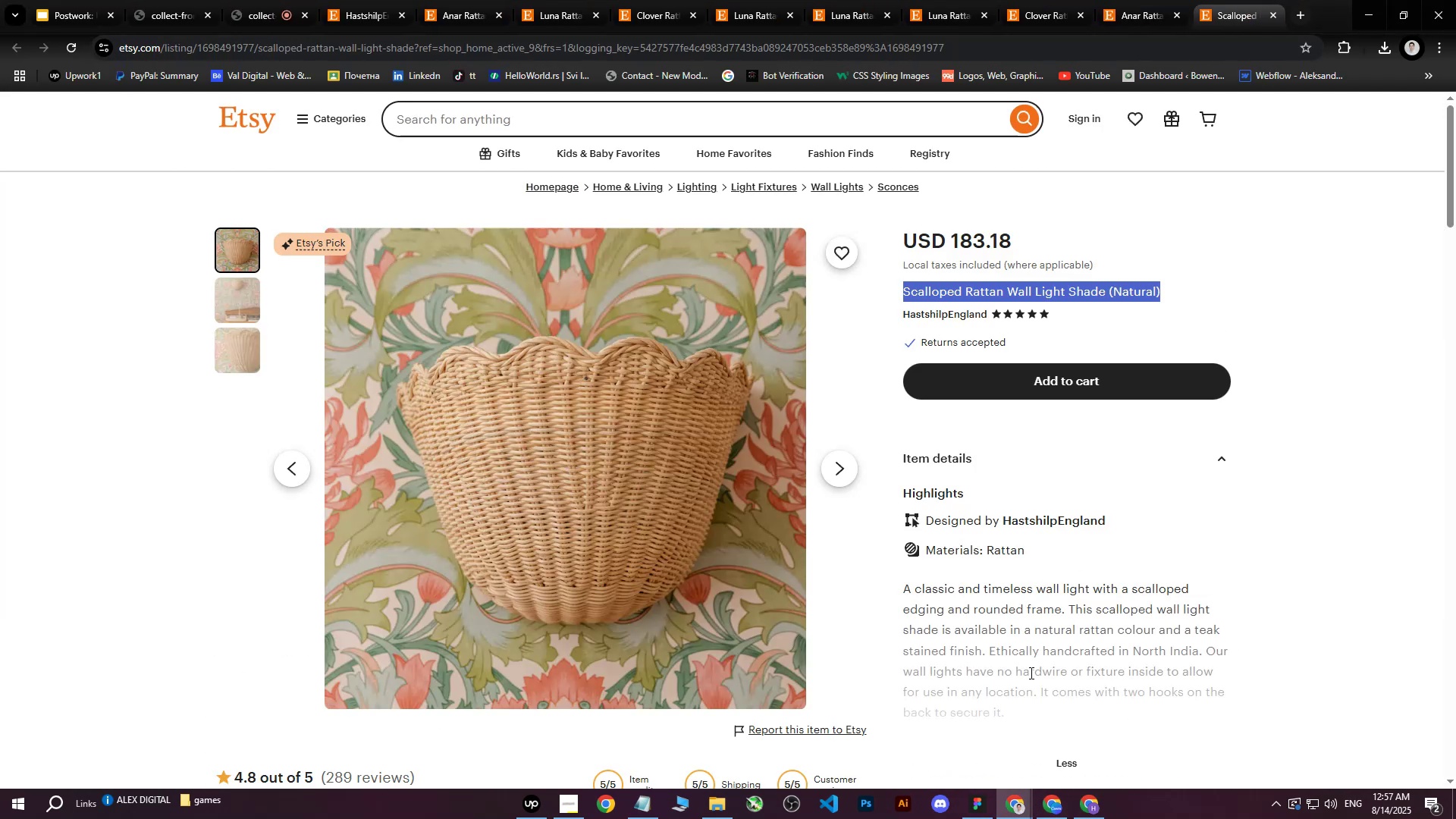 
scroll: coordinate [1085, 476], scroll_direction: down, amount: 4.0
 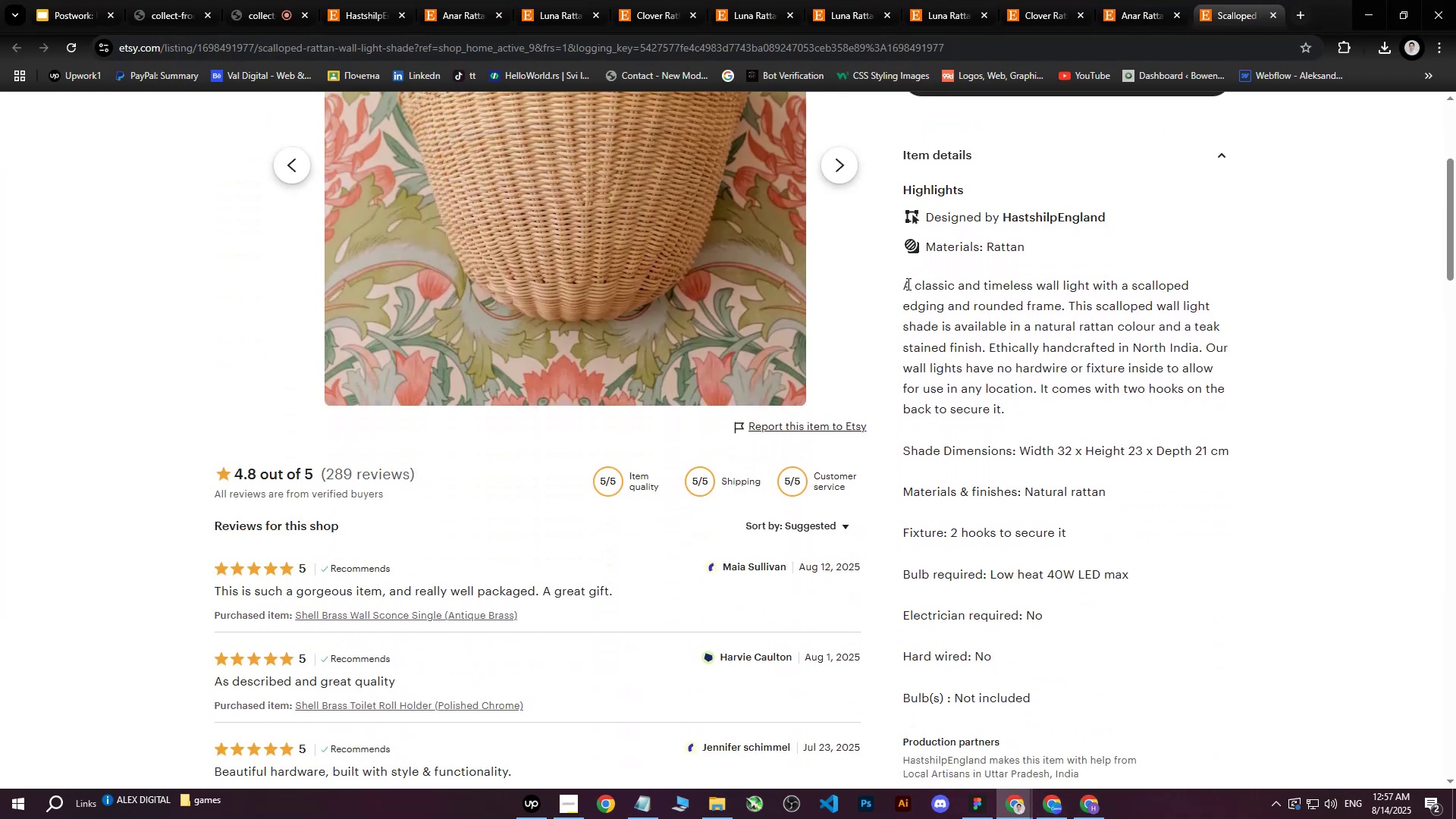 
left_click_drag(start_coordinate=[905, 284], to_coordinate=[1089, 475])
 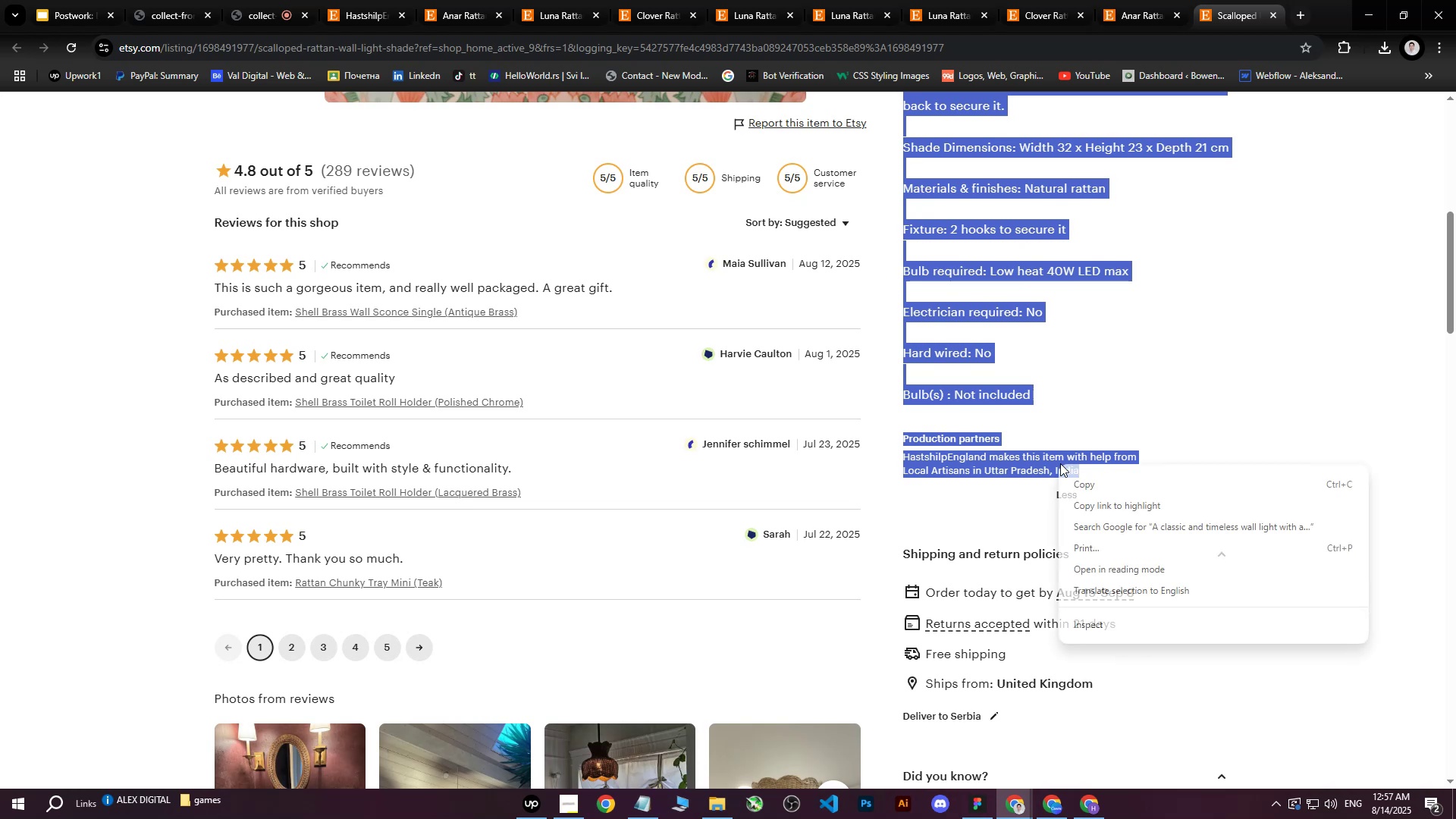 
scroll: coordinate [1153, 475], scroll_direction: down, amount: 4.0
 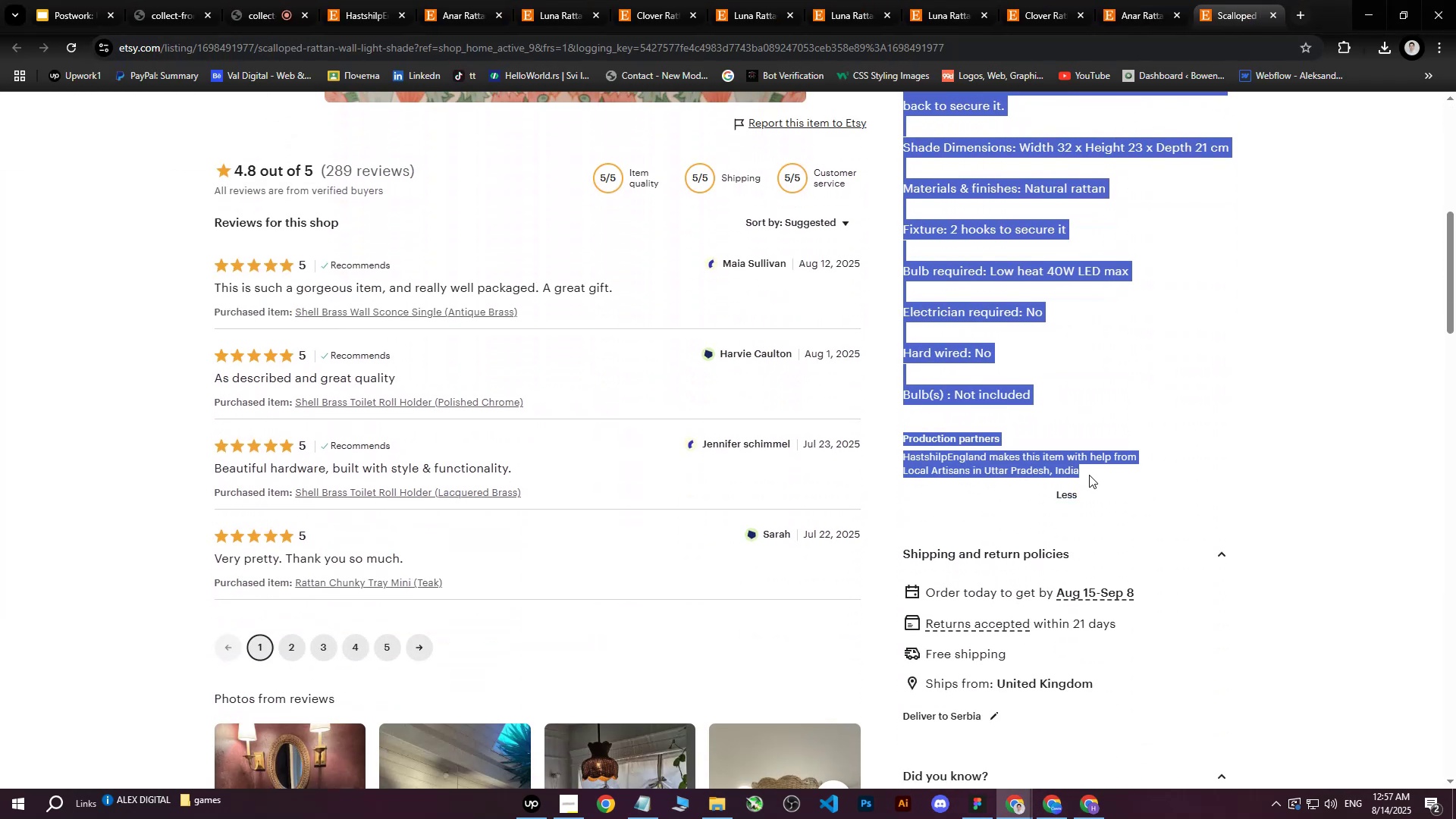 
right_click([1059, 464])
 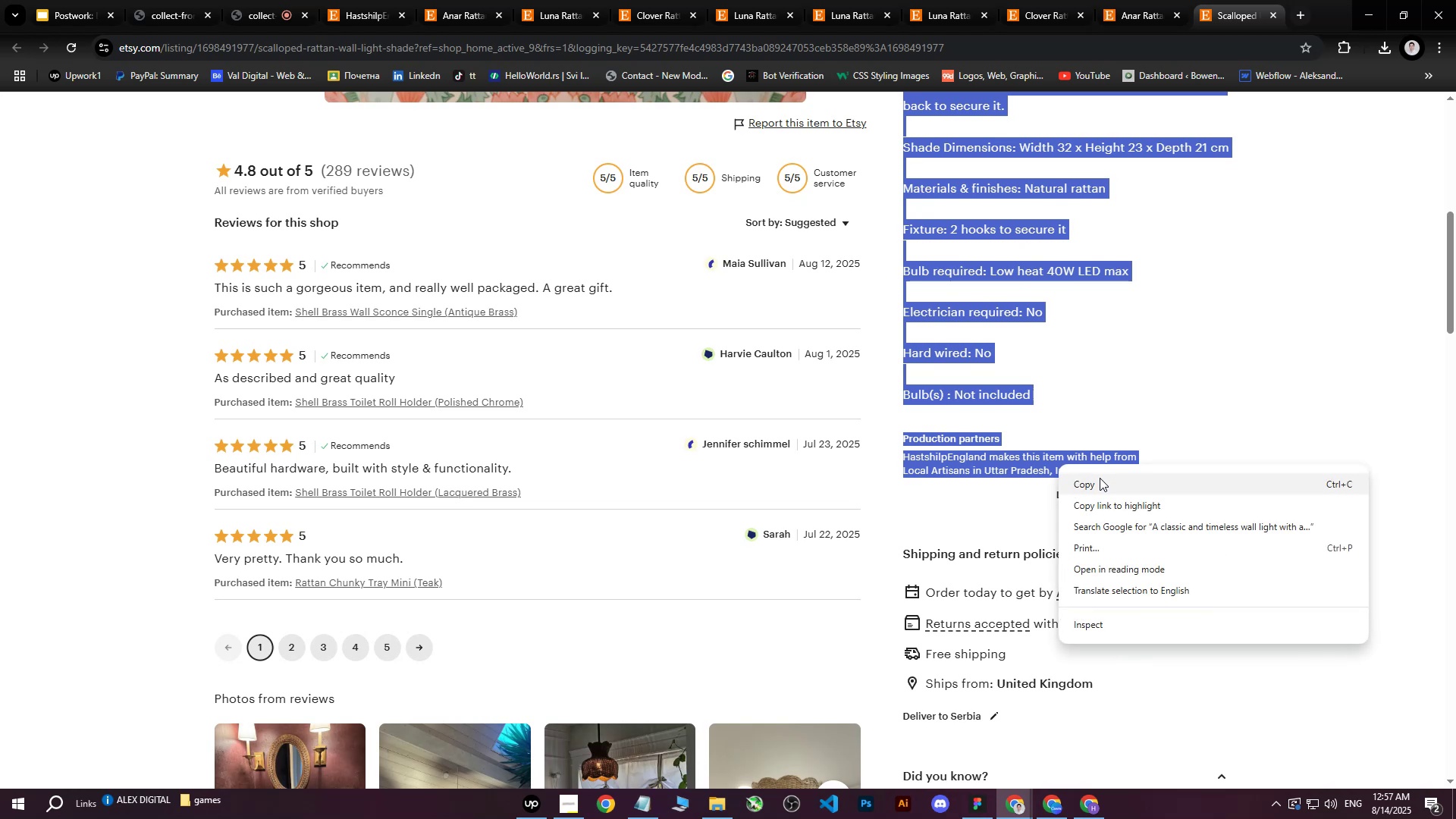 
left_click([1100, 478])
 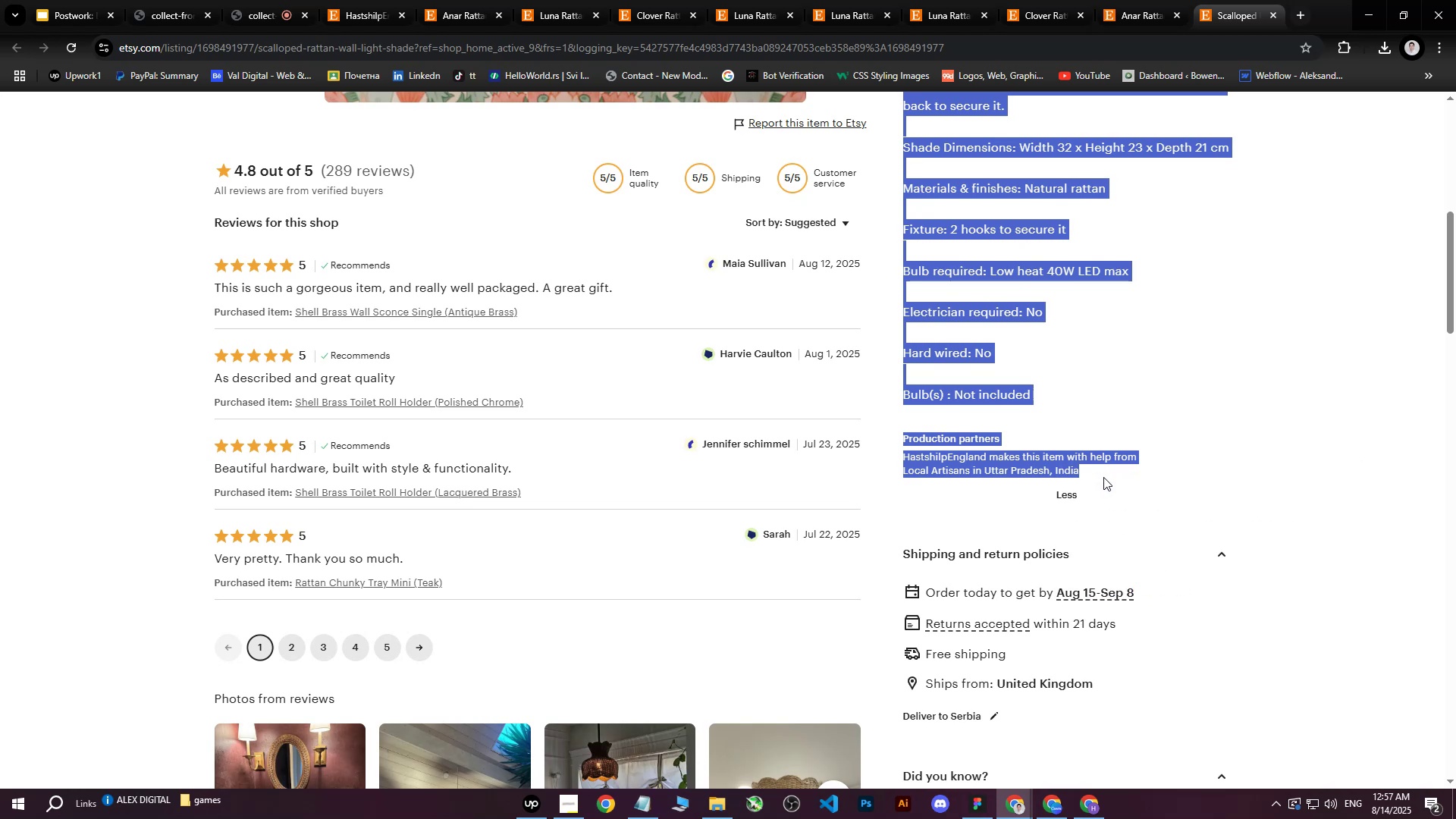 
scroll: coordinate [1100, 526], scroll_direction: up, amount: 5.0
 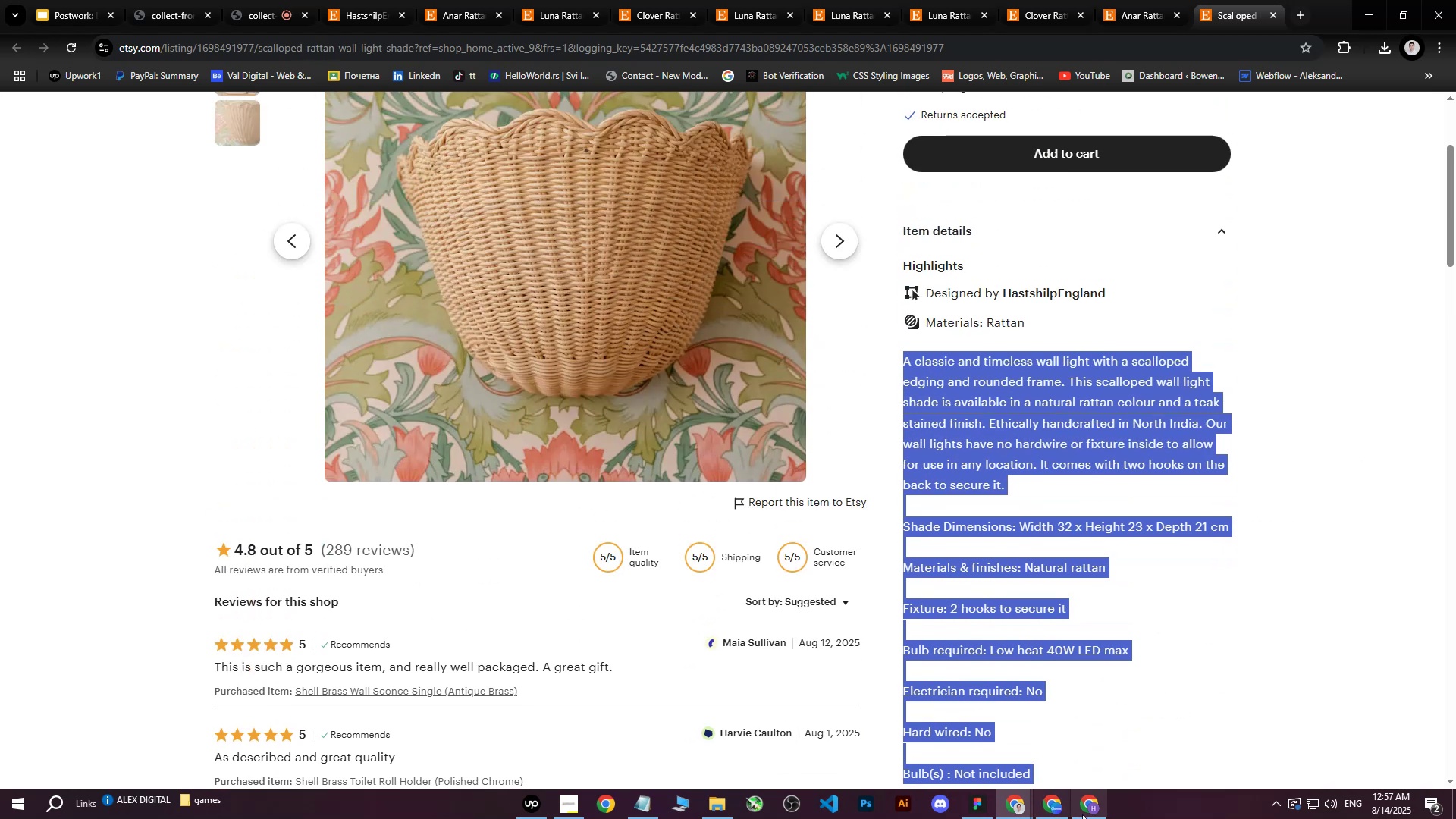 
left_click([1085, 814])
 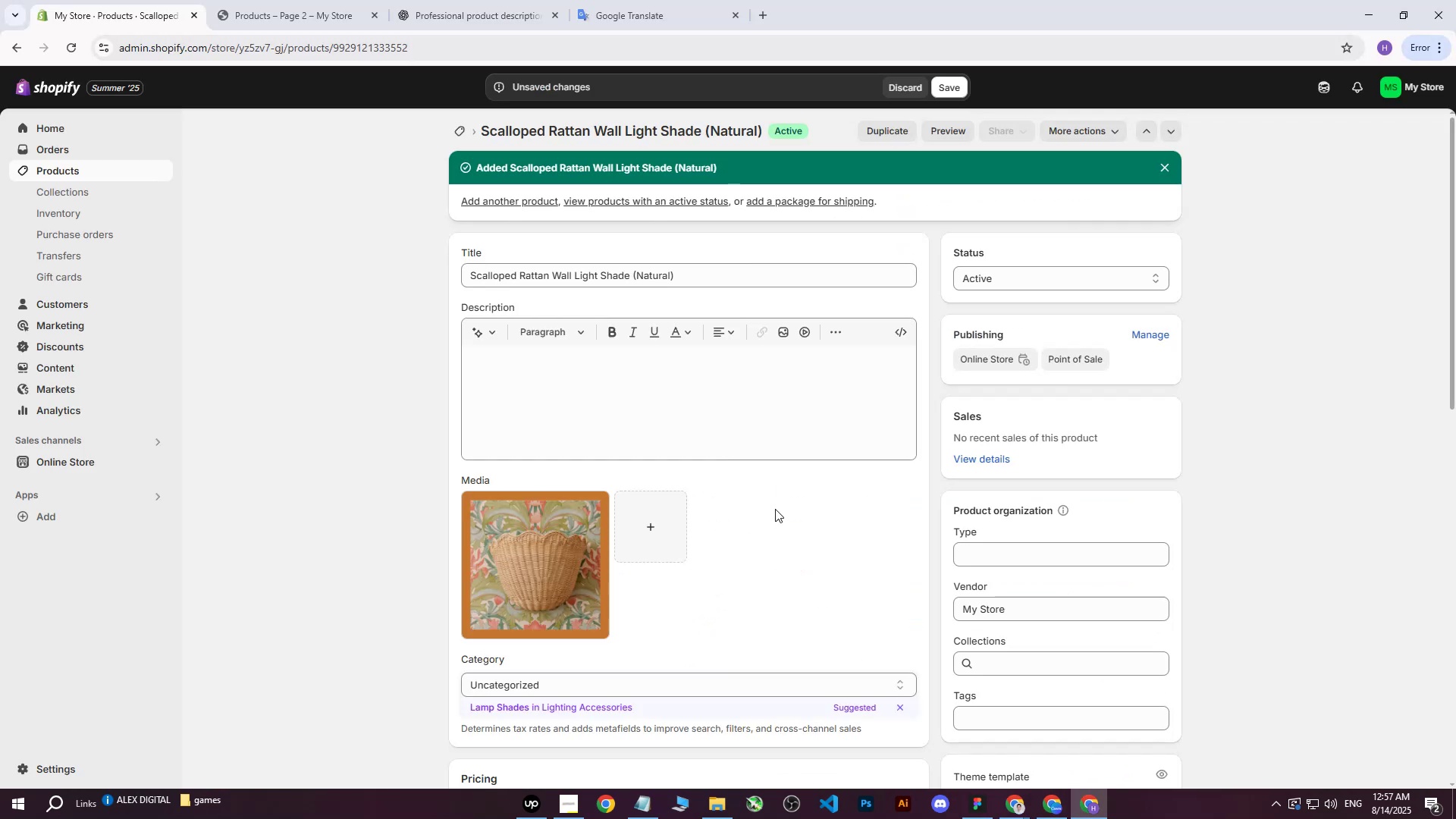 
left_click([625, 419])
 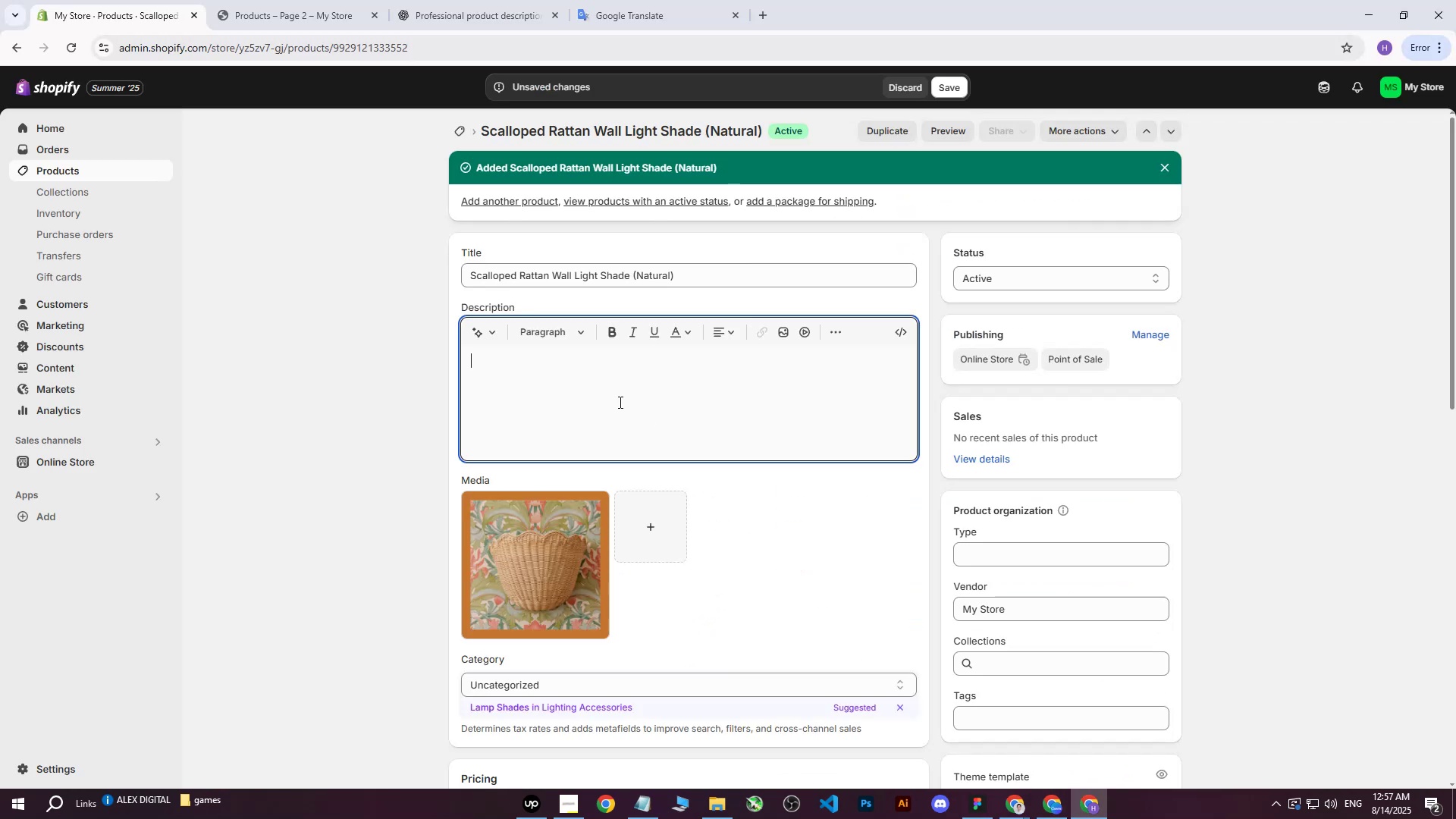 
right_click([619, 402])
 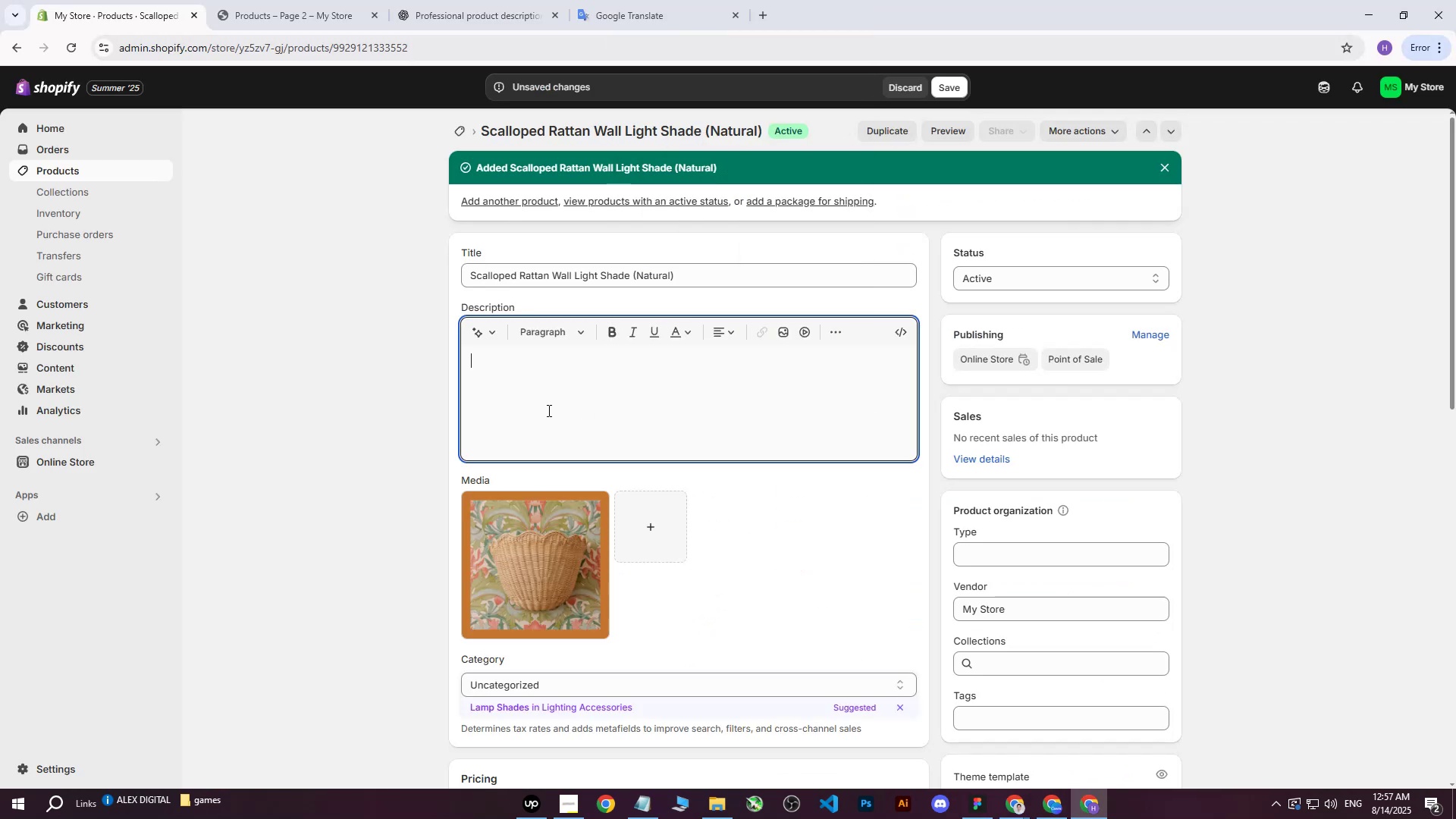 
double_click([515, 0])
 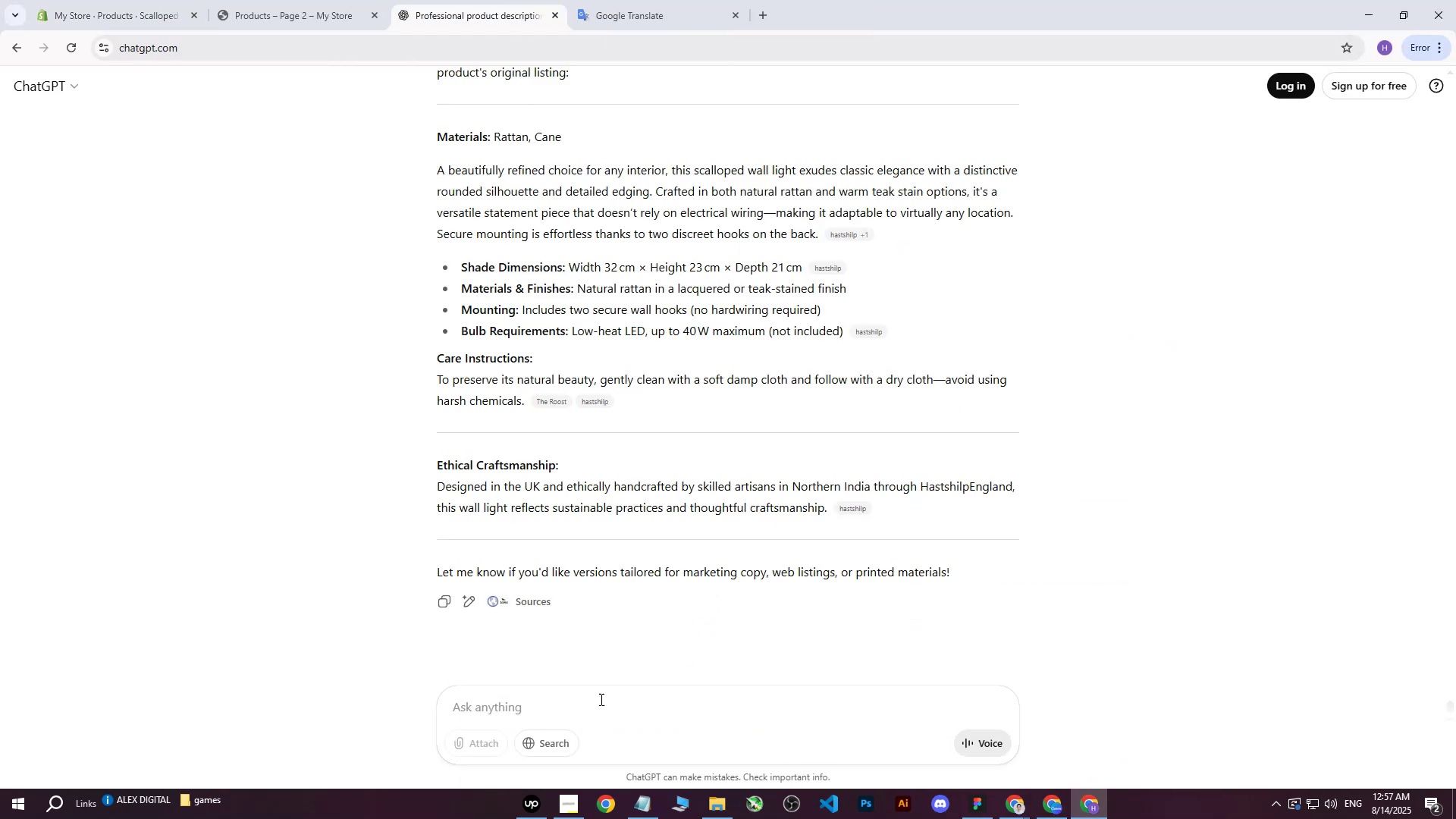 
left_click([582, 715])
 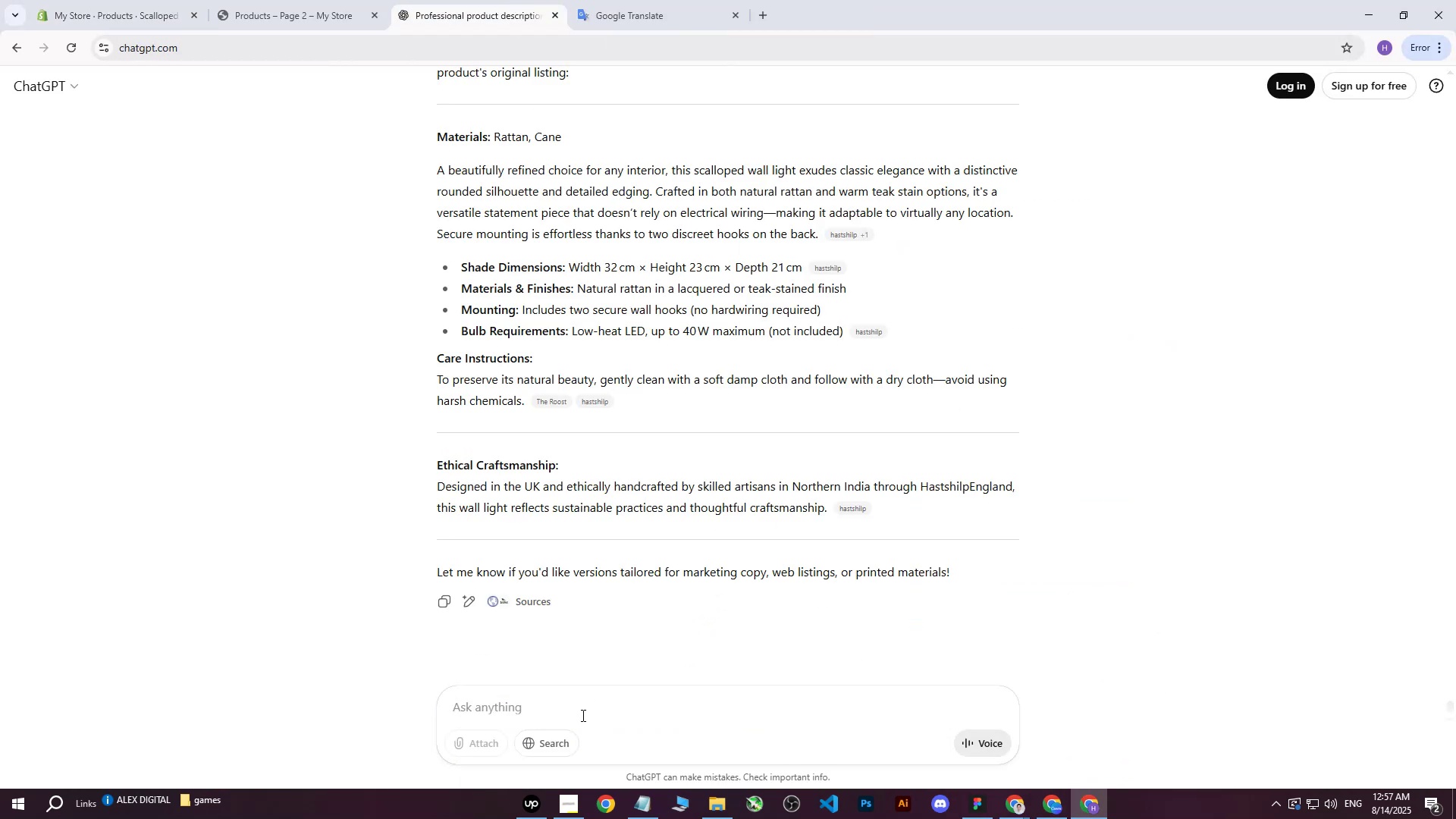 
type(write me this on more professioa)
key(Backspace)
type(nal way : )
 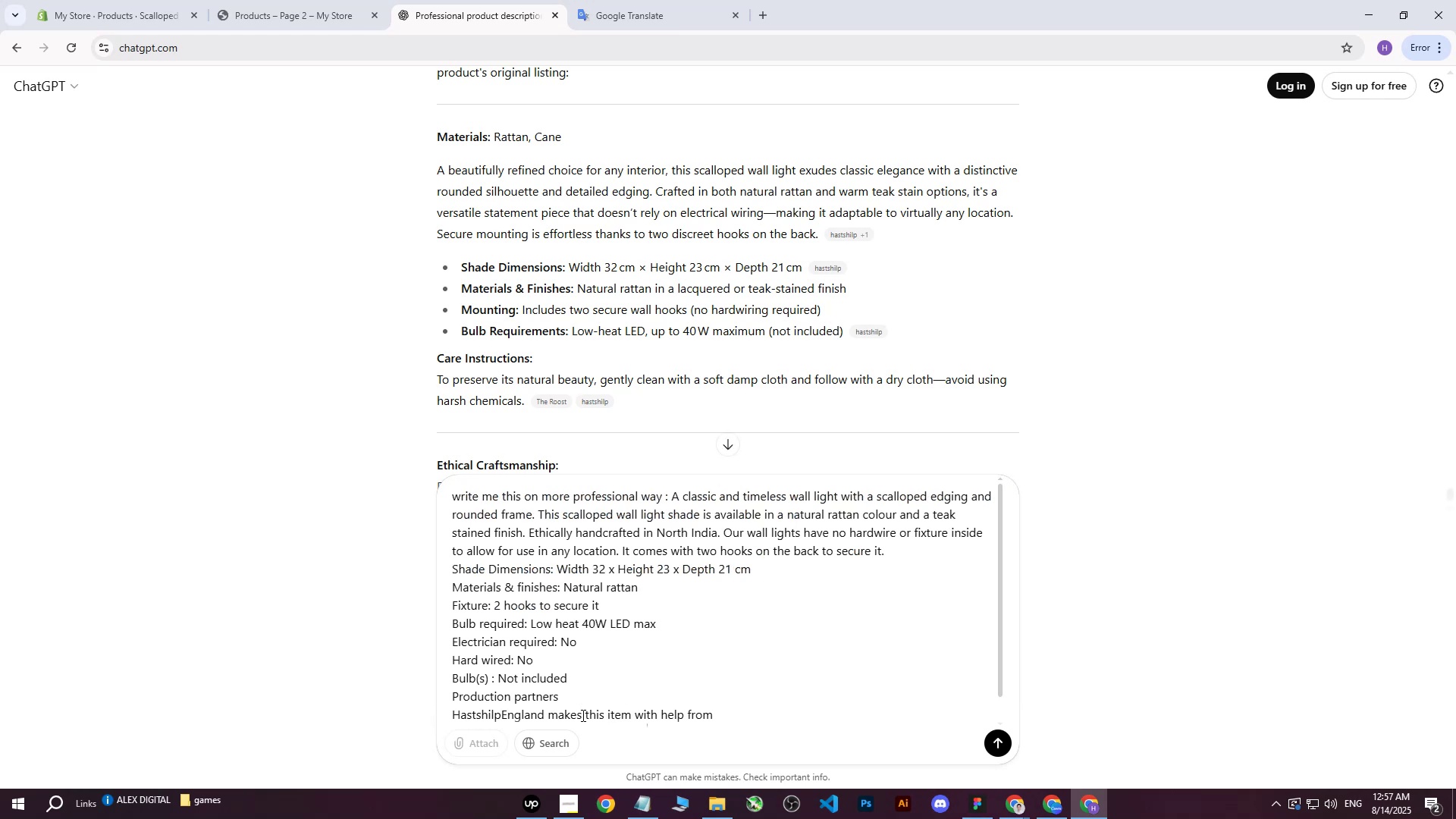 
 